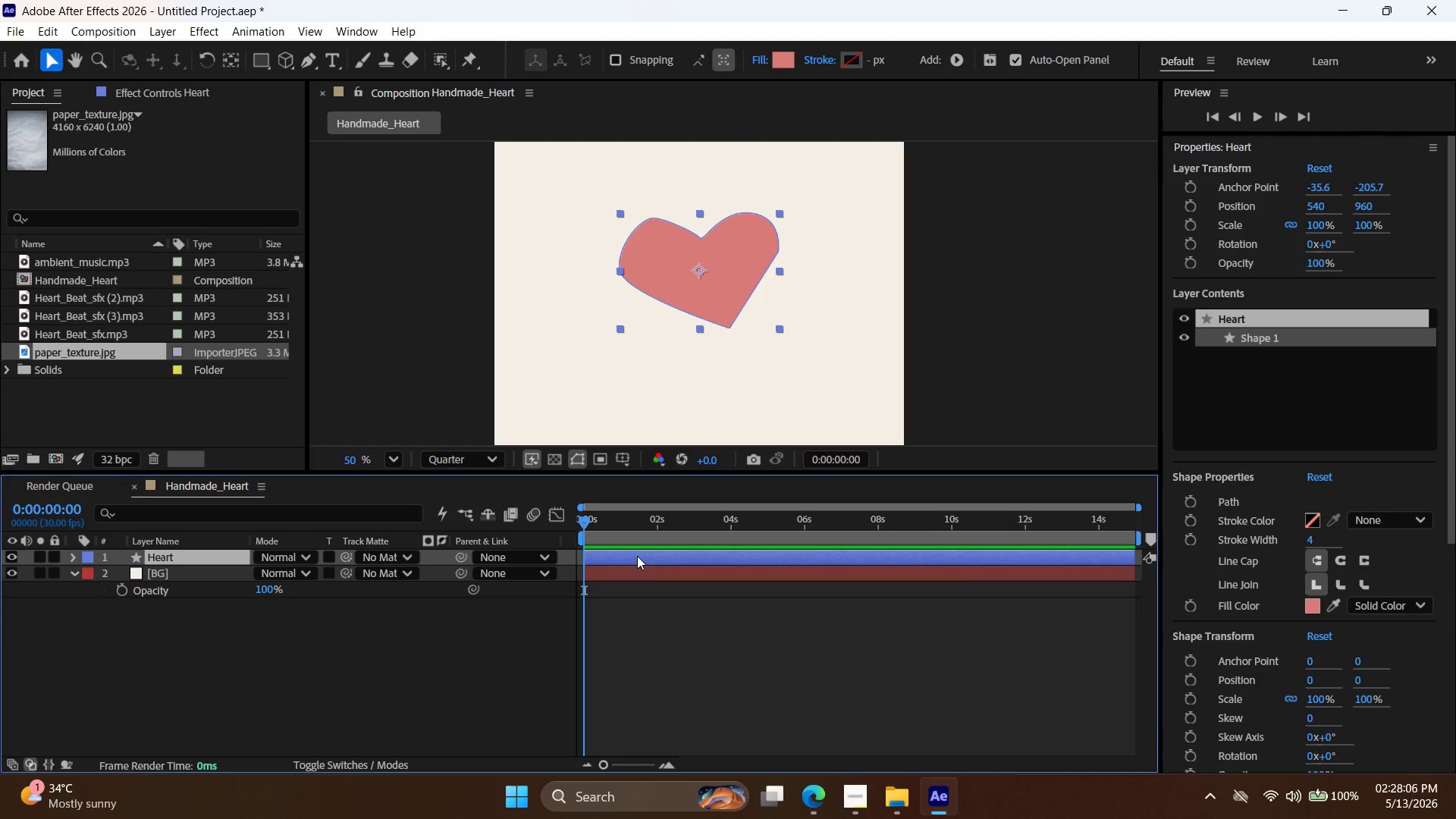 
mouse_move([679, 458])
 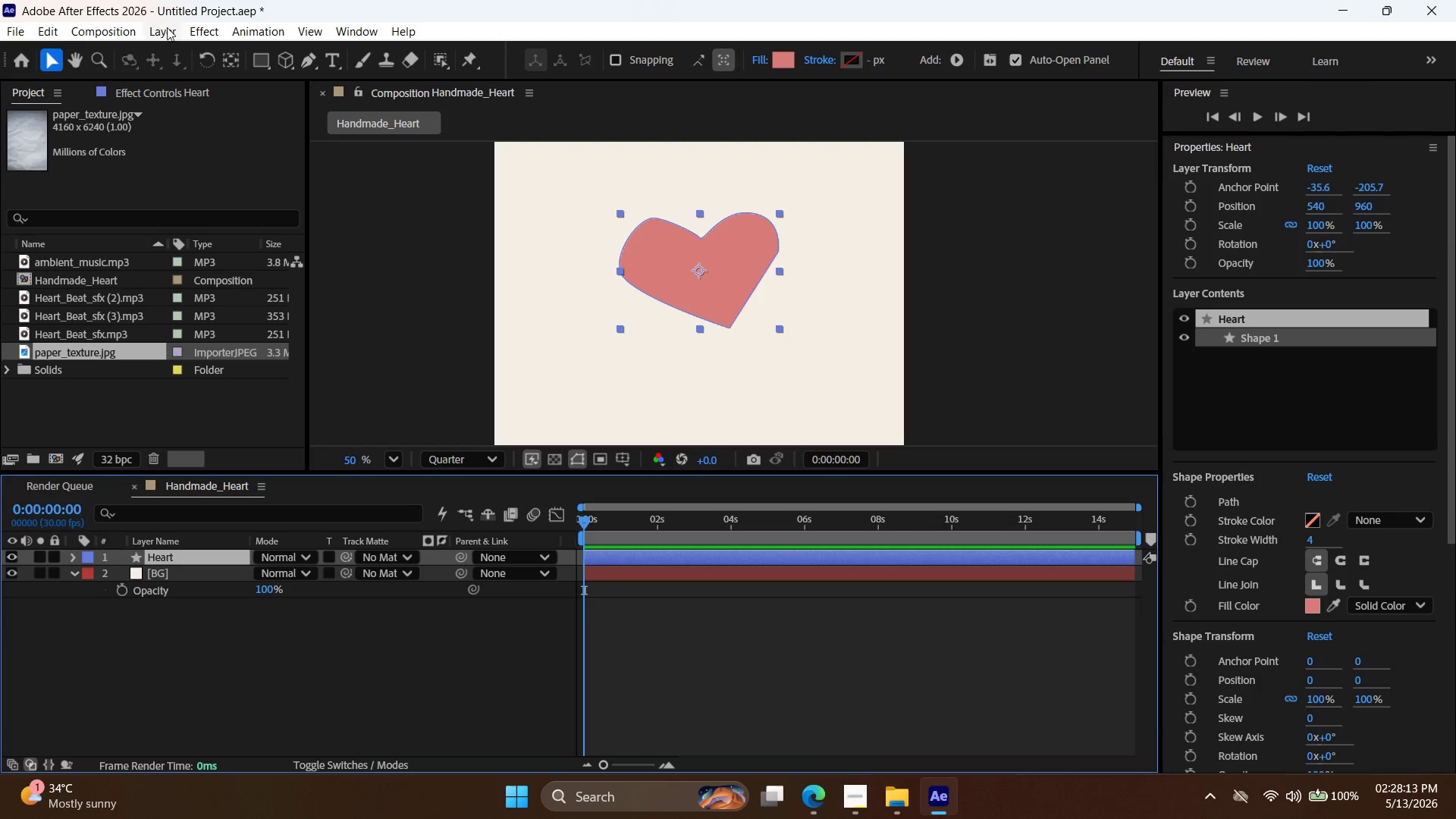 
left_click([204, 31])
 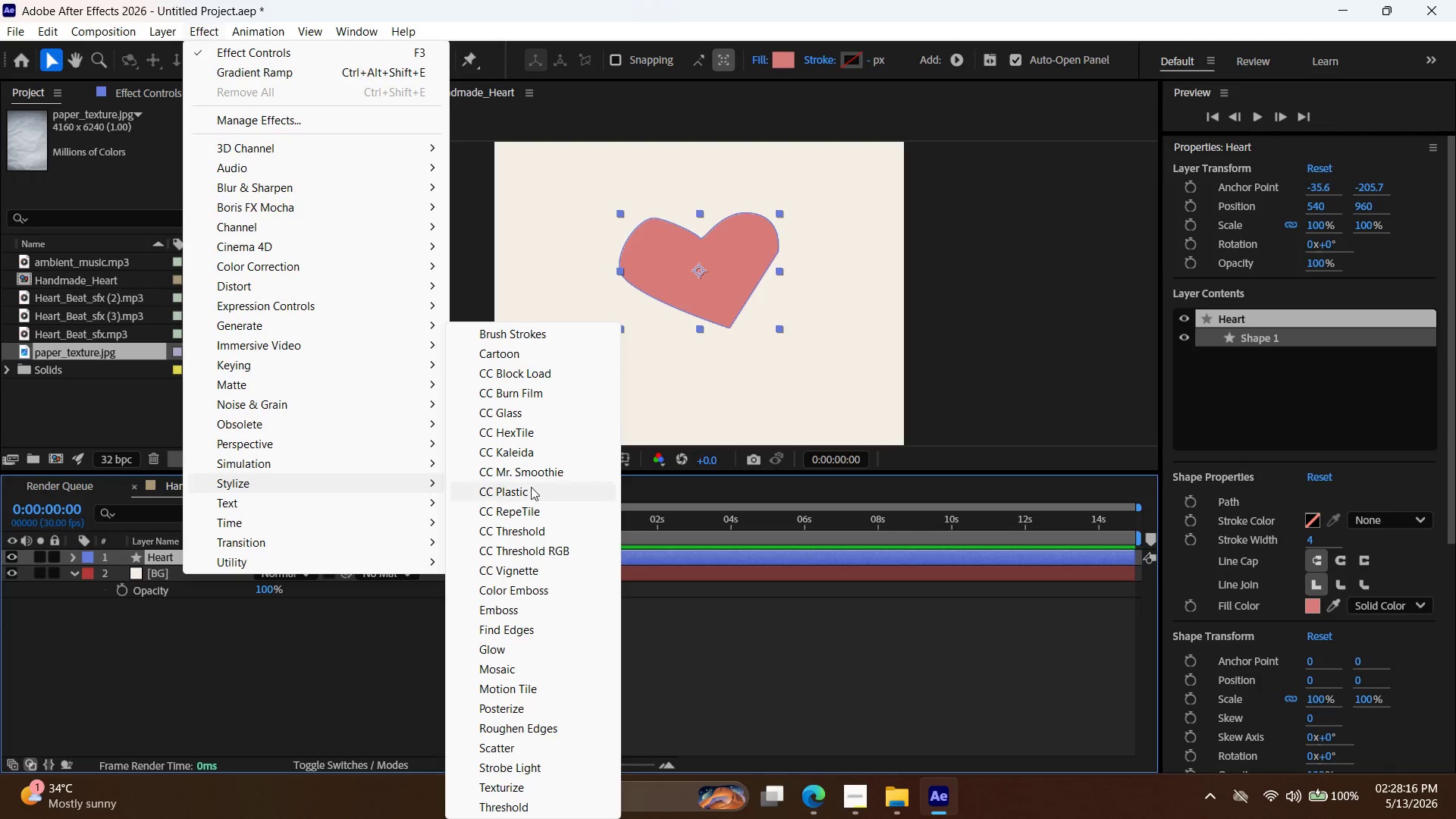 
left_click([523, 650])
 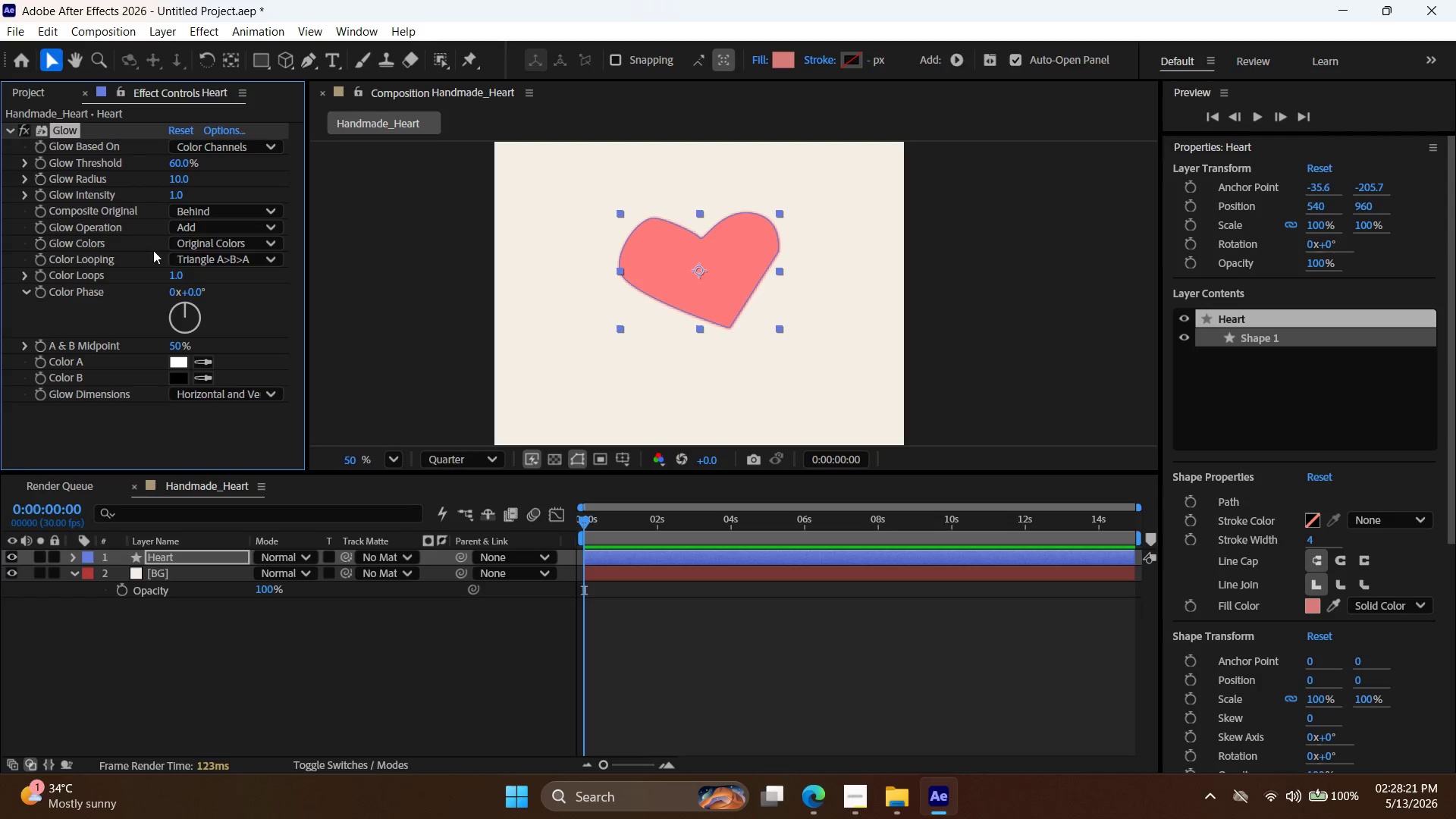 
wait(6.7)
 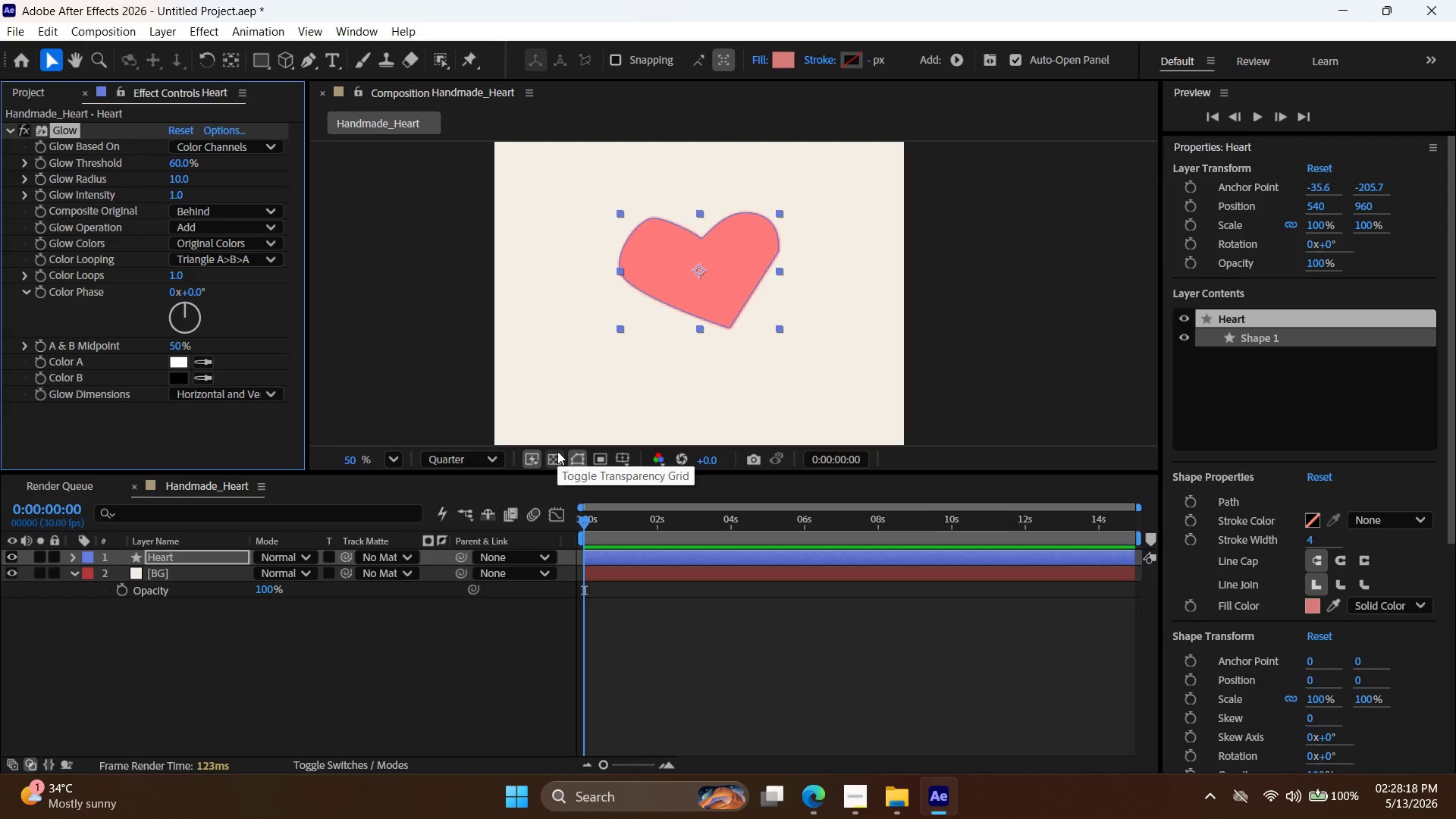 
left_click_drag(start_coordinate=[184, 178], to_coordinate=[267, 190])
 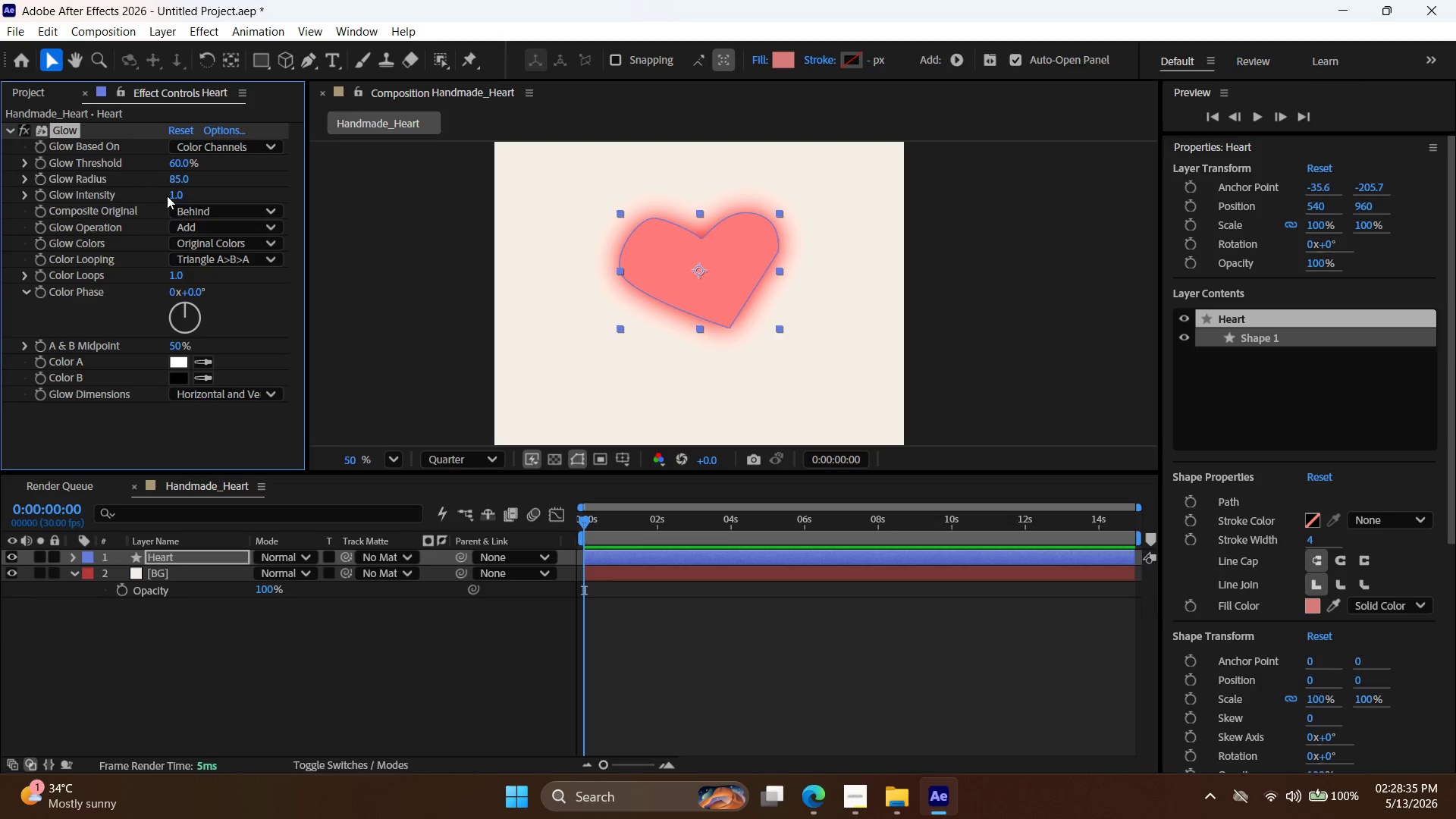 
left_click_drag(start_coordinate=[180, 193], to_coordinate=[174, 193])
 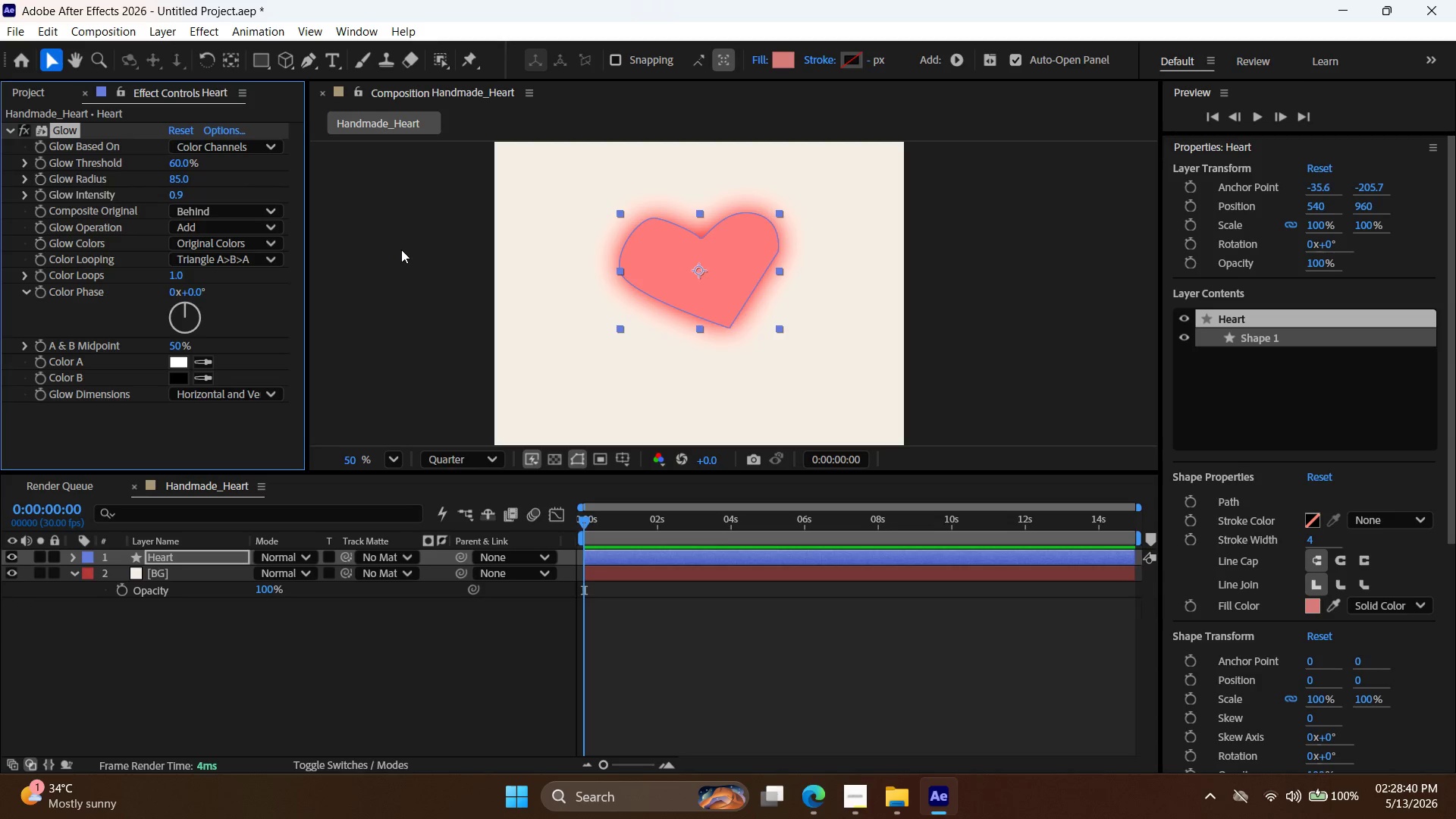 
wait(8.3)
 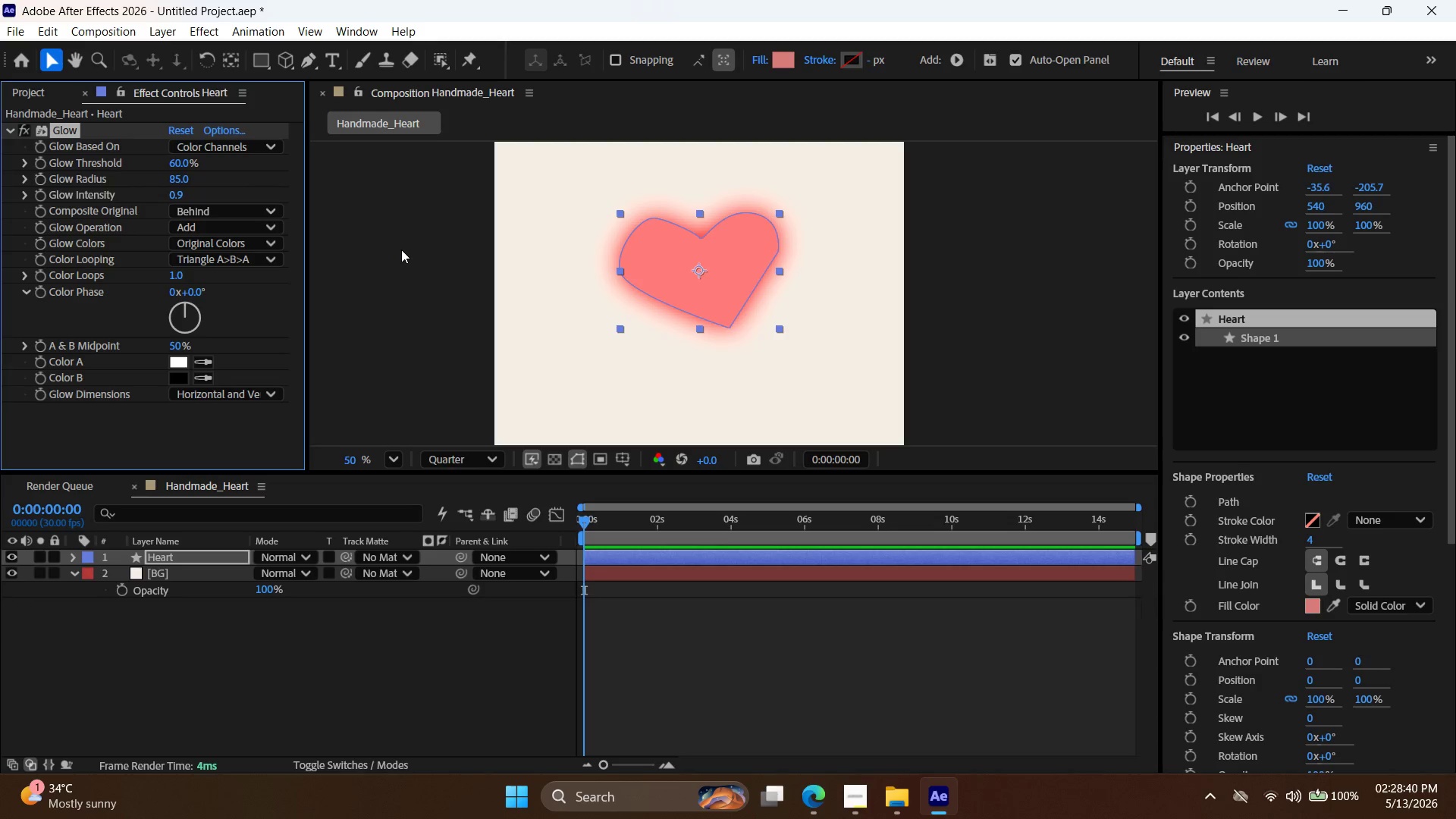 
mouse_move([266, 274])
 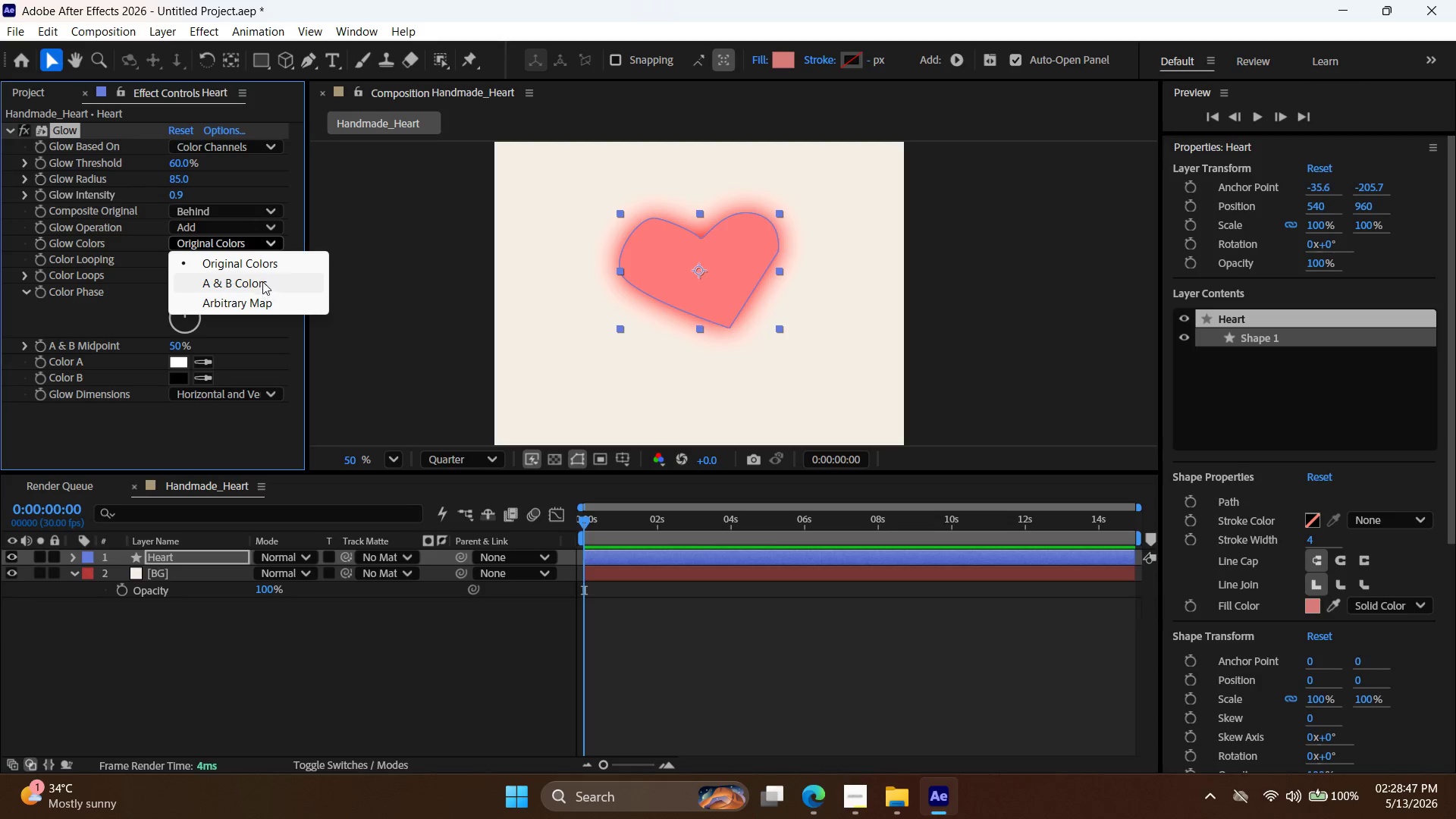 
left_click([262, 281])
 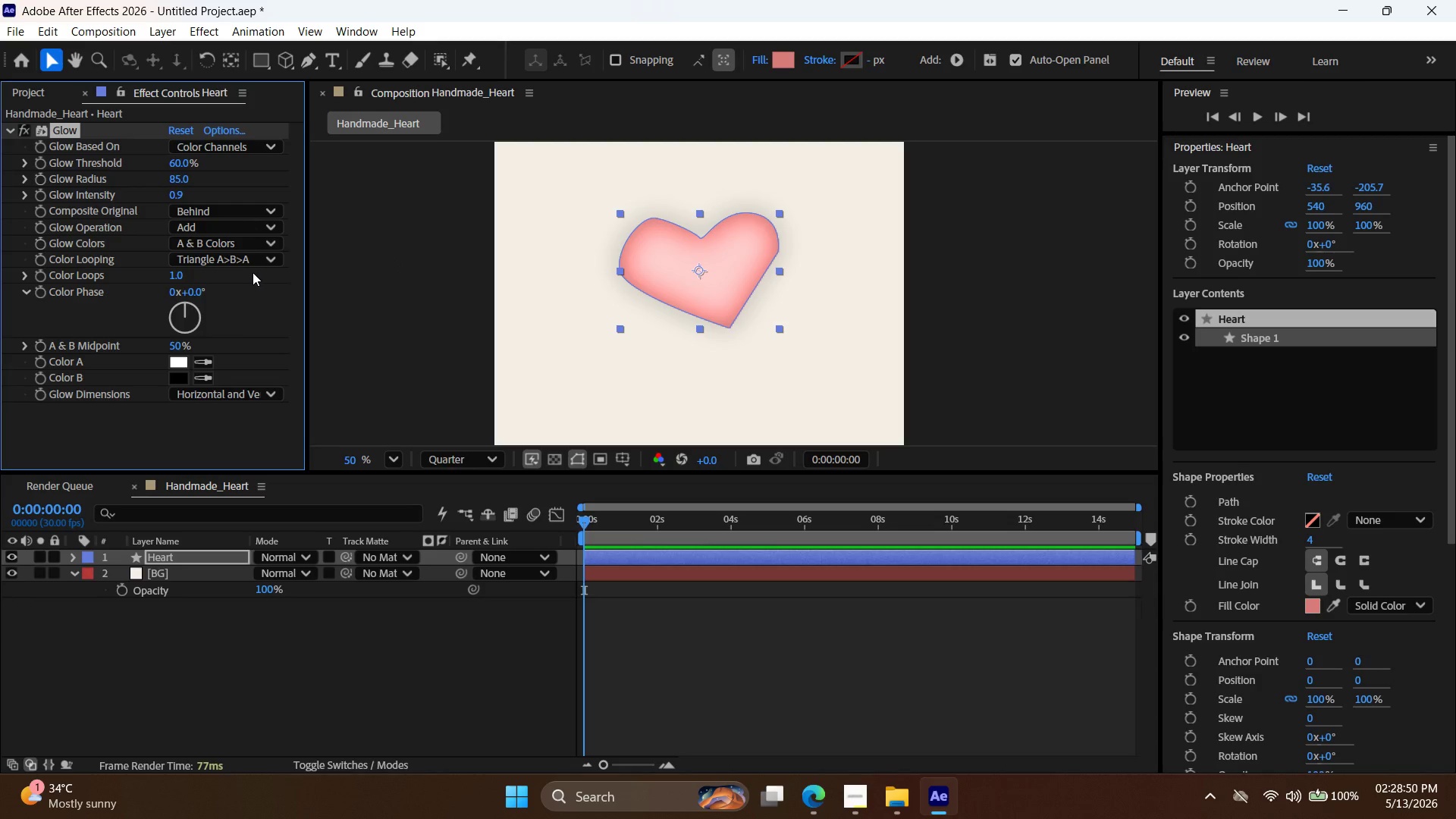 
wait(8.01)
 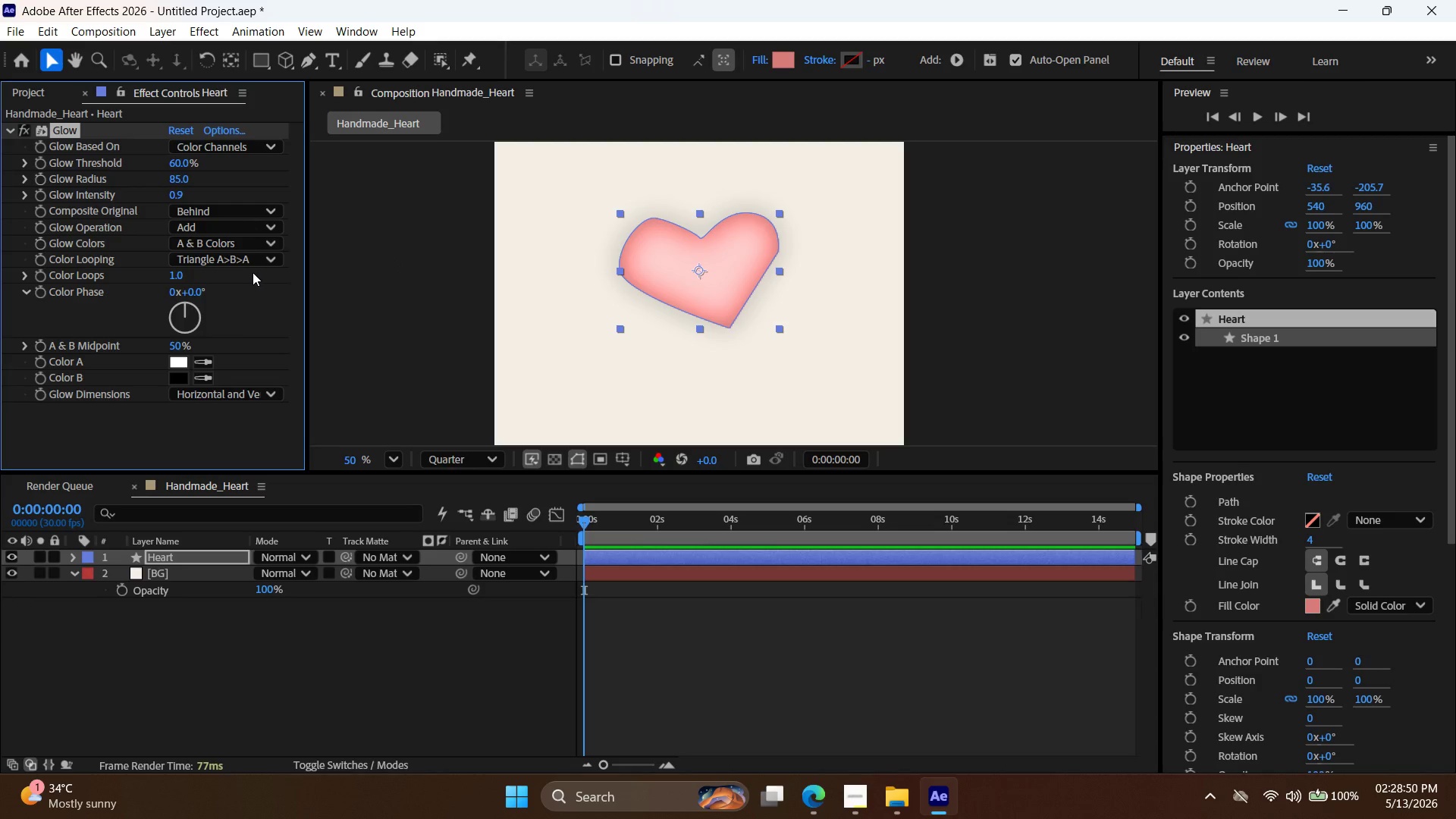 
left_click([23, 347])
 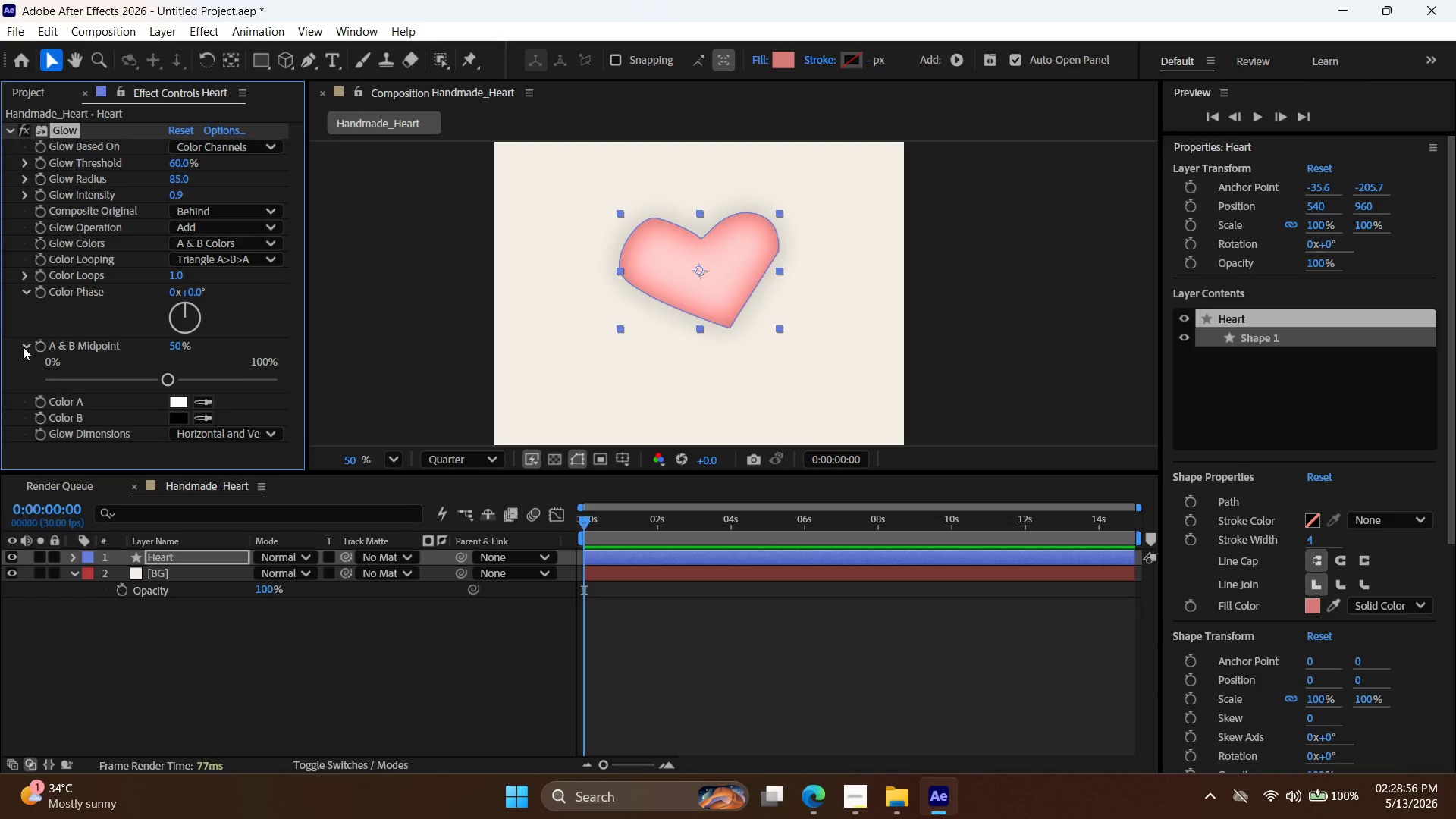 
left_click([23, 347])
 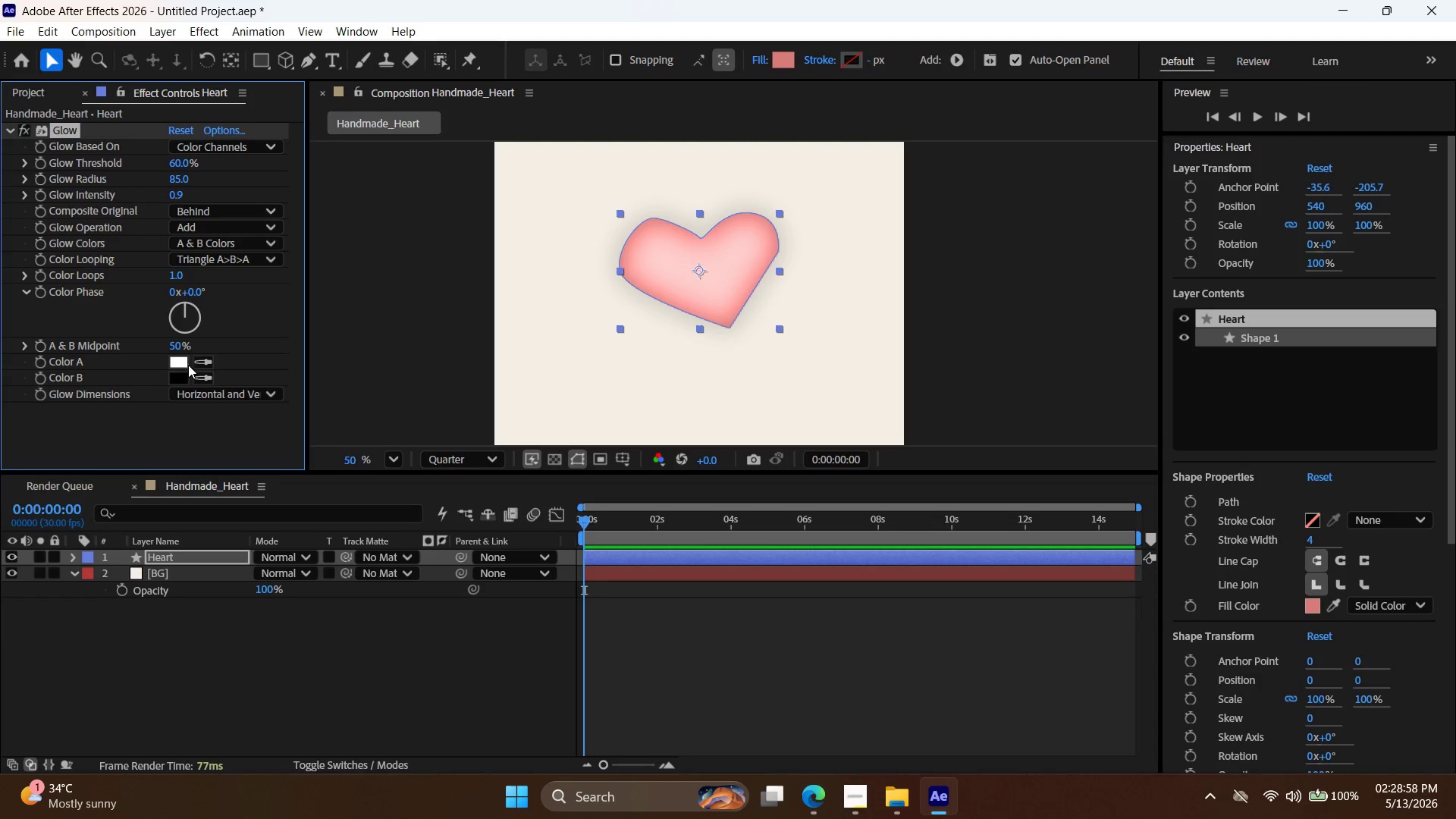 
left_click([174, 359])
 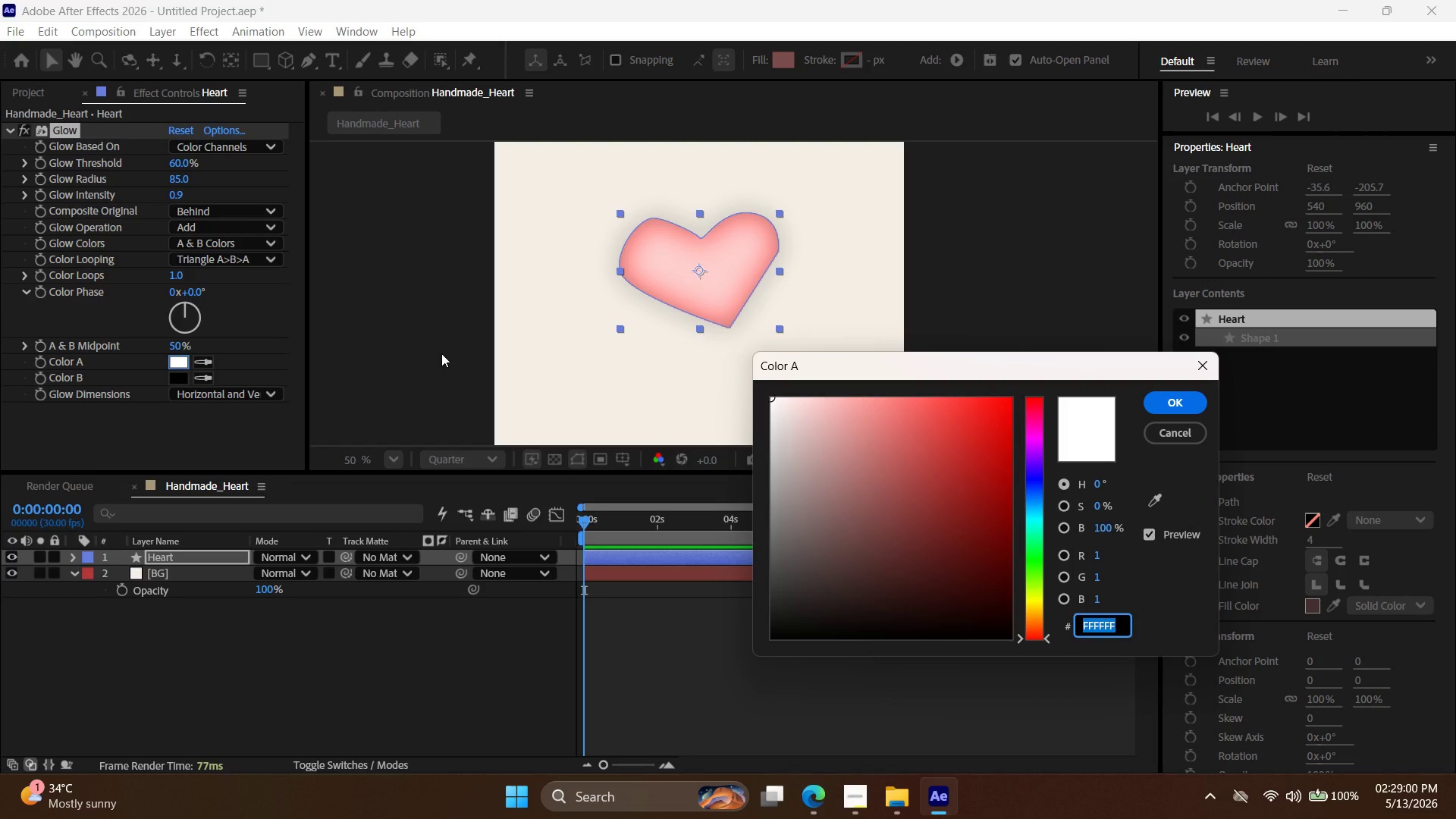 
type(ffd8d8)
 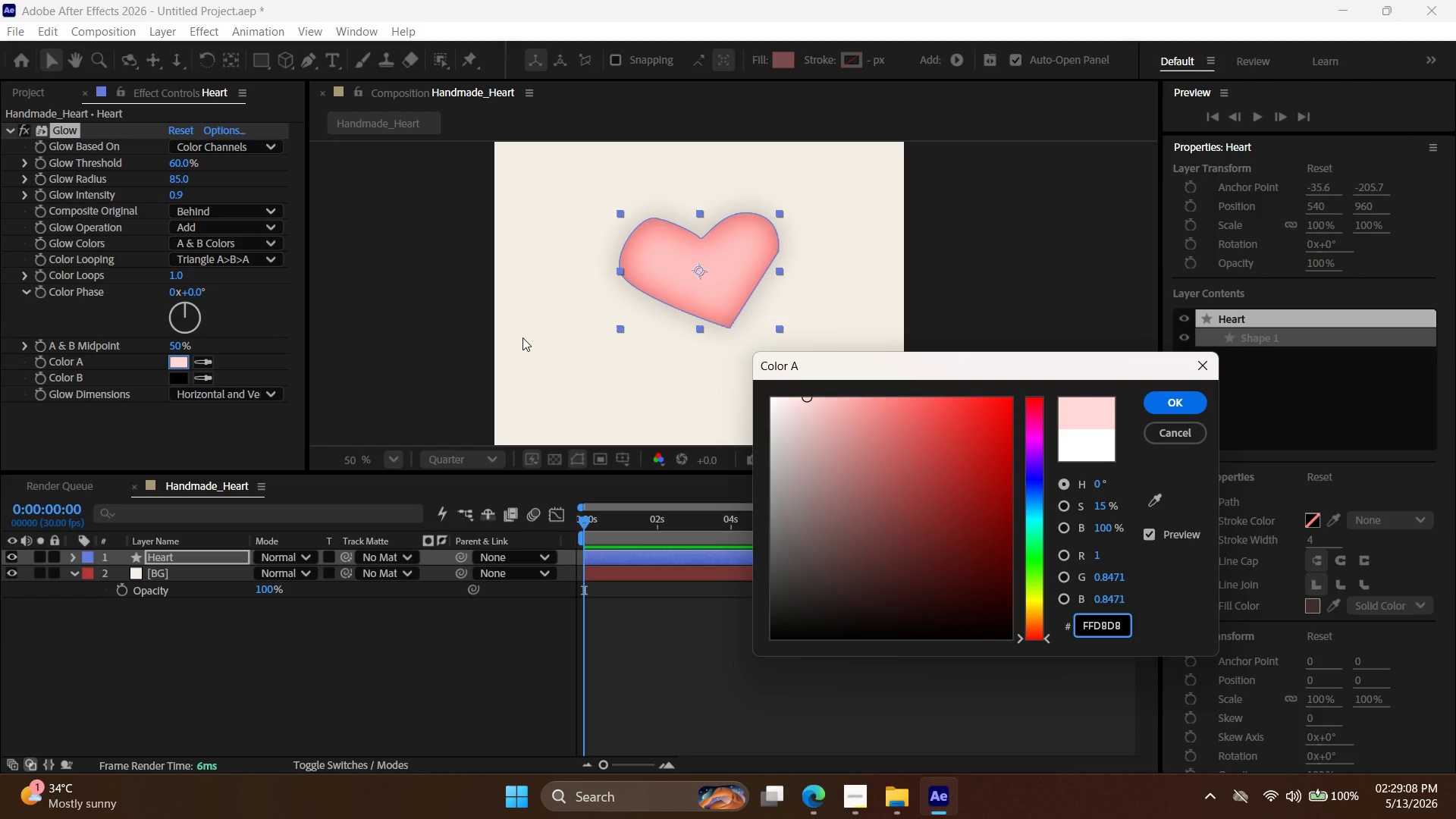 
wait(5.36)
 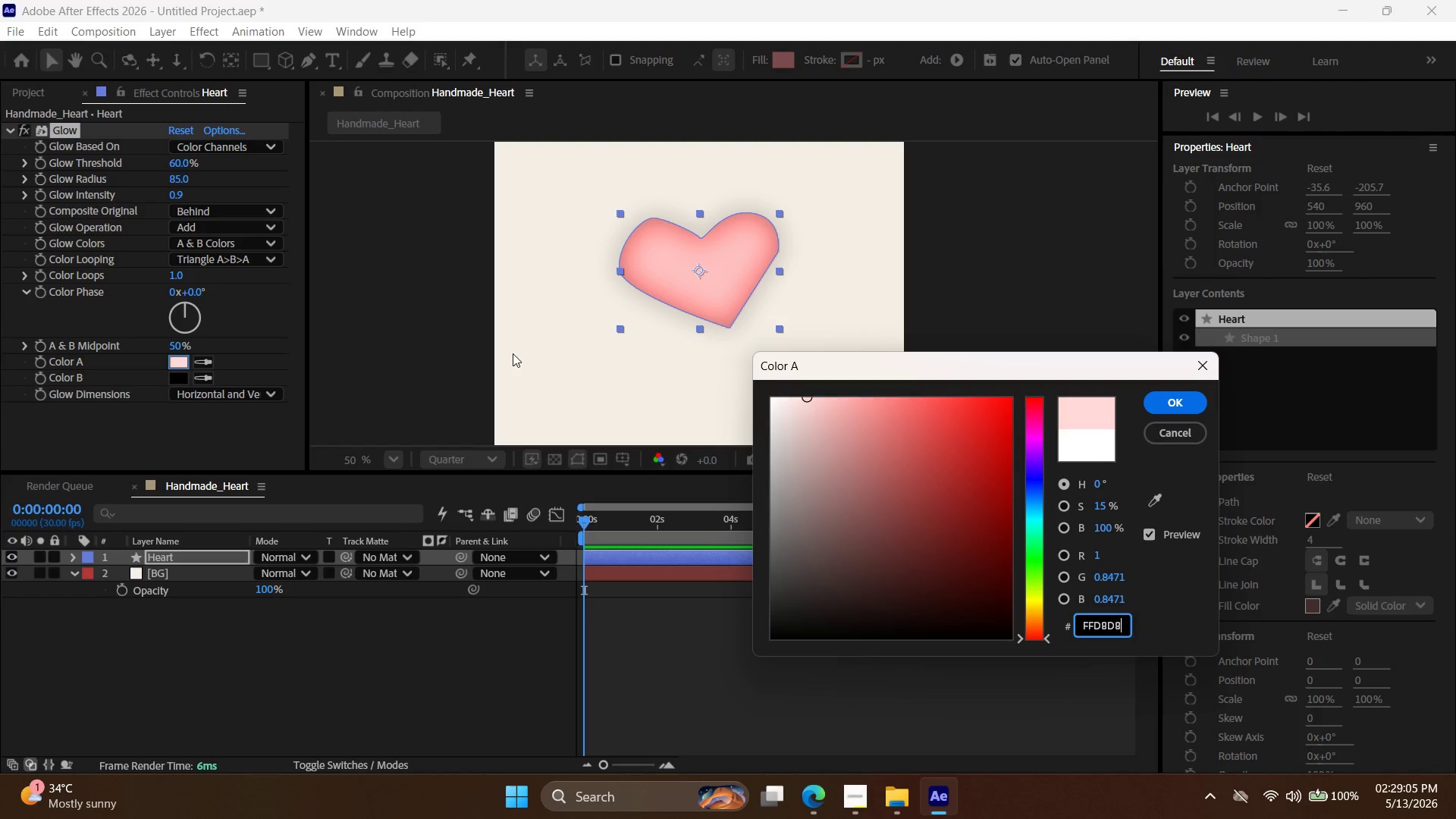 
left_click([1177, 404])
 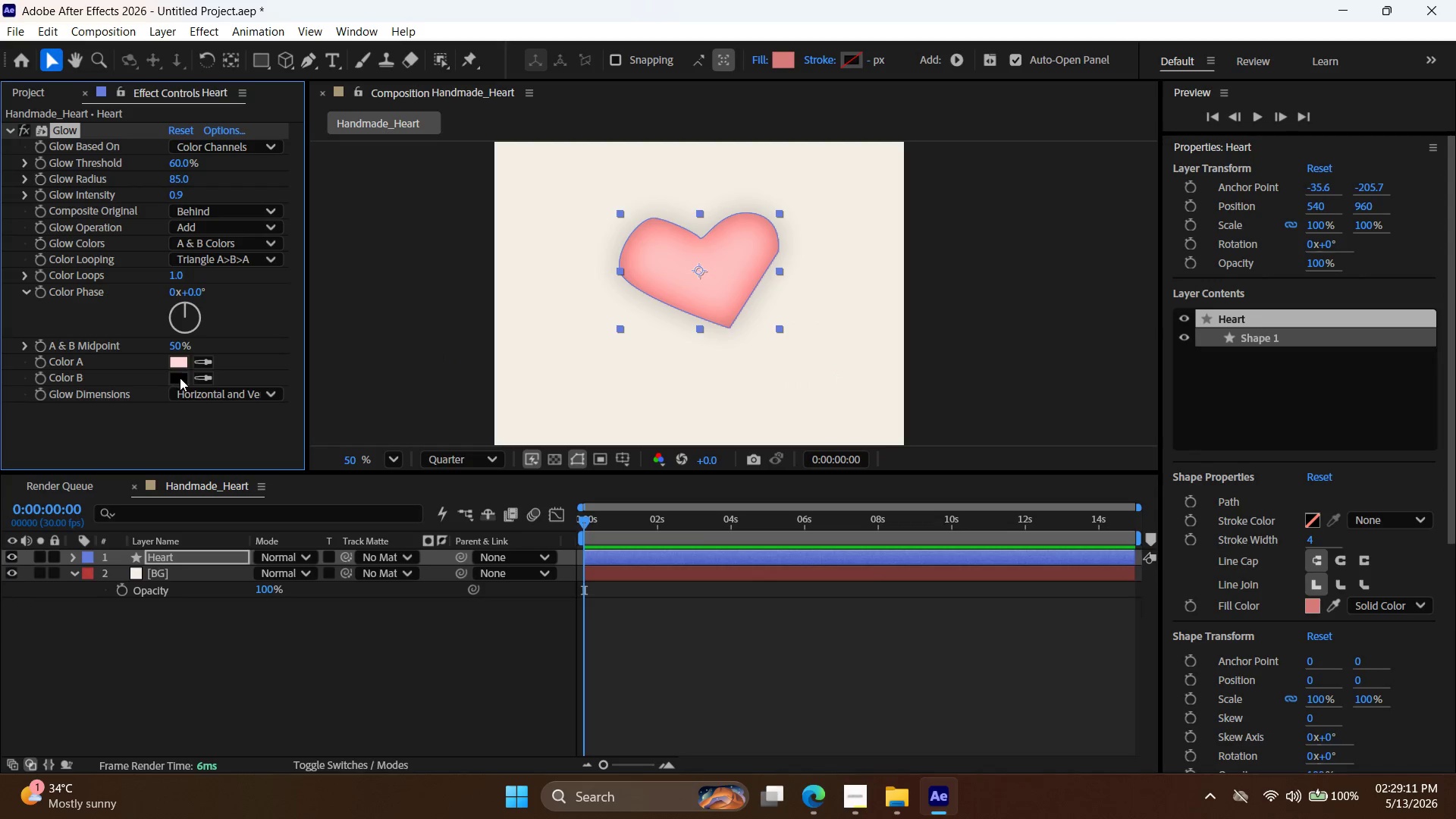 
double_click([180, 378])
 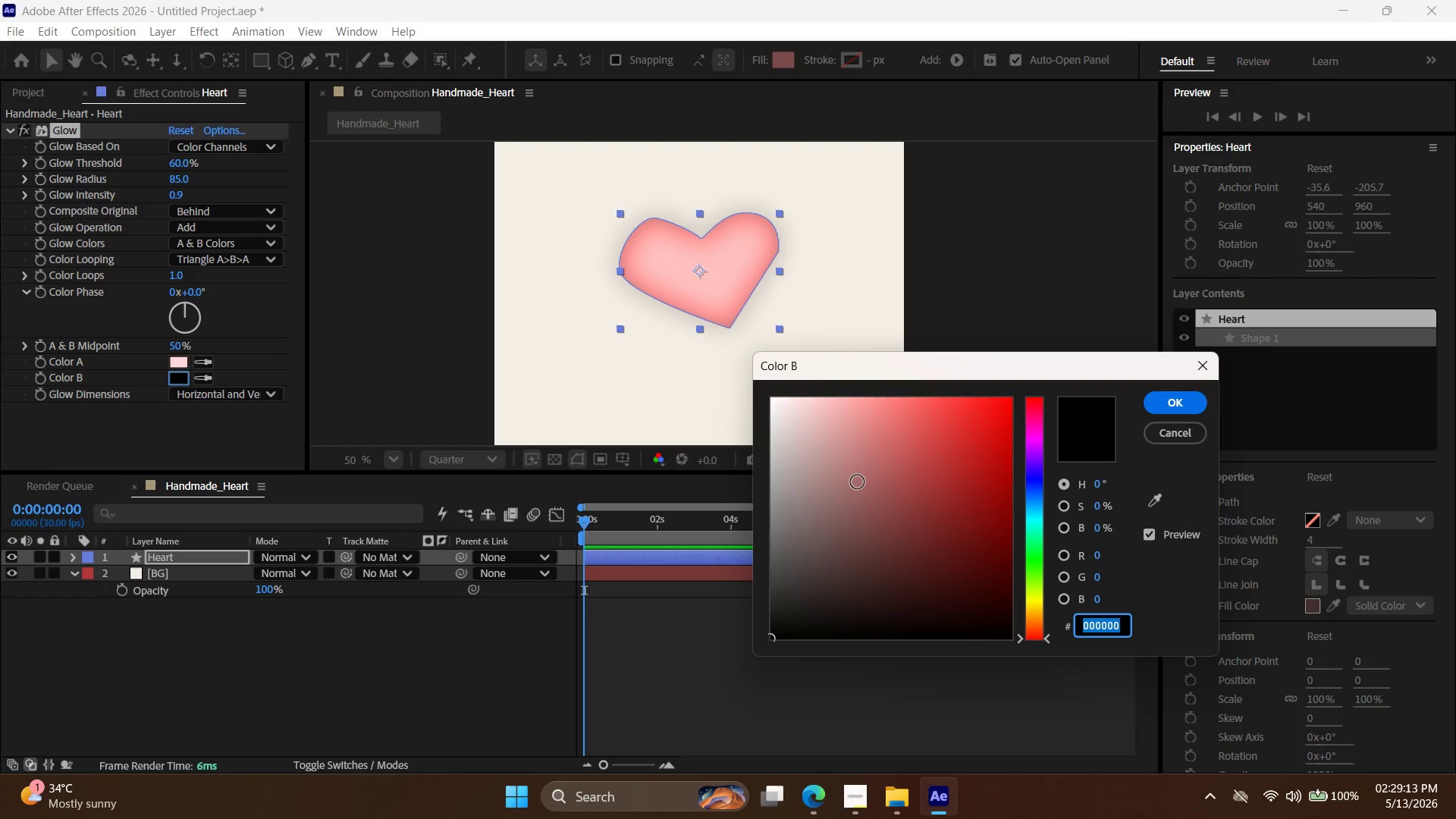 
type(fff4e8)
 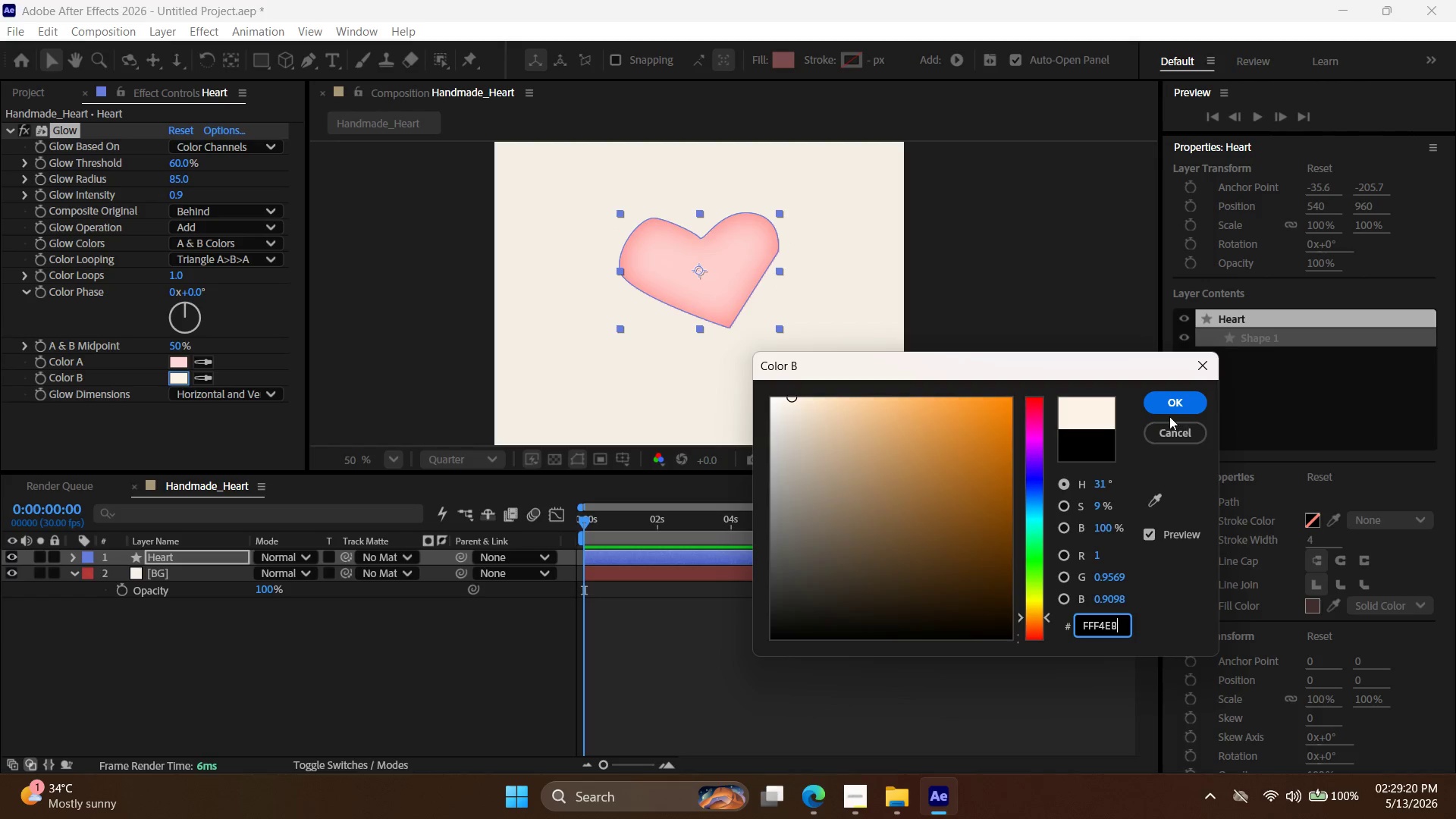 
left_click([1175, 403])
 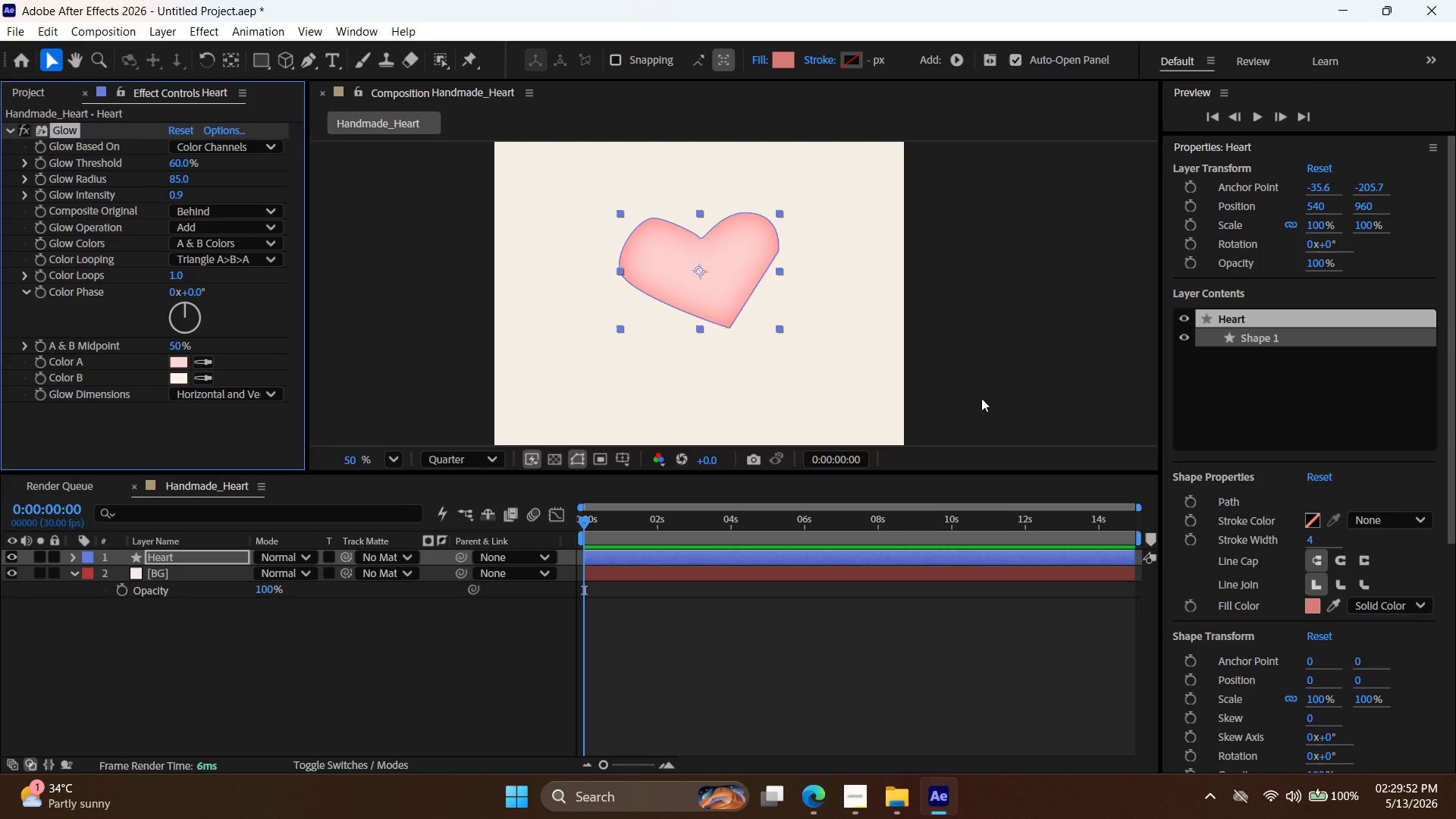 
wait(36.69)
 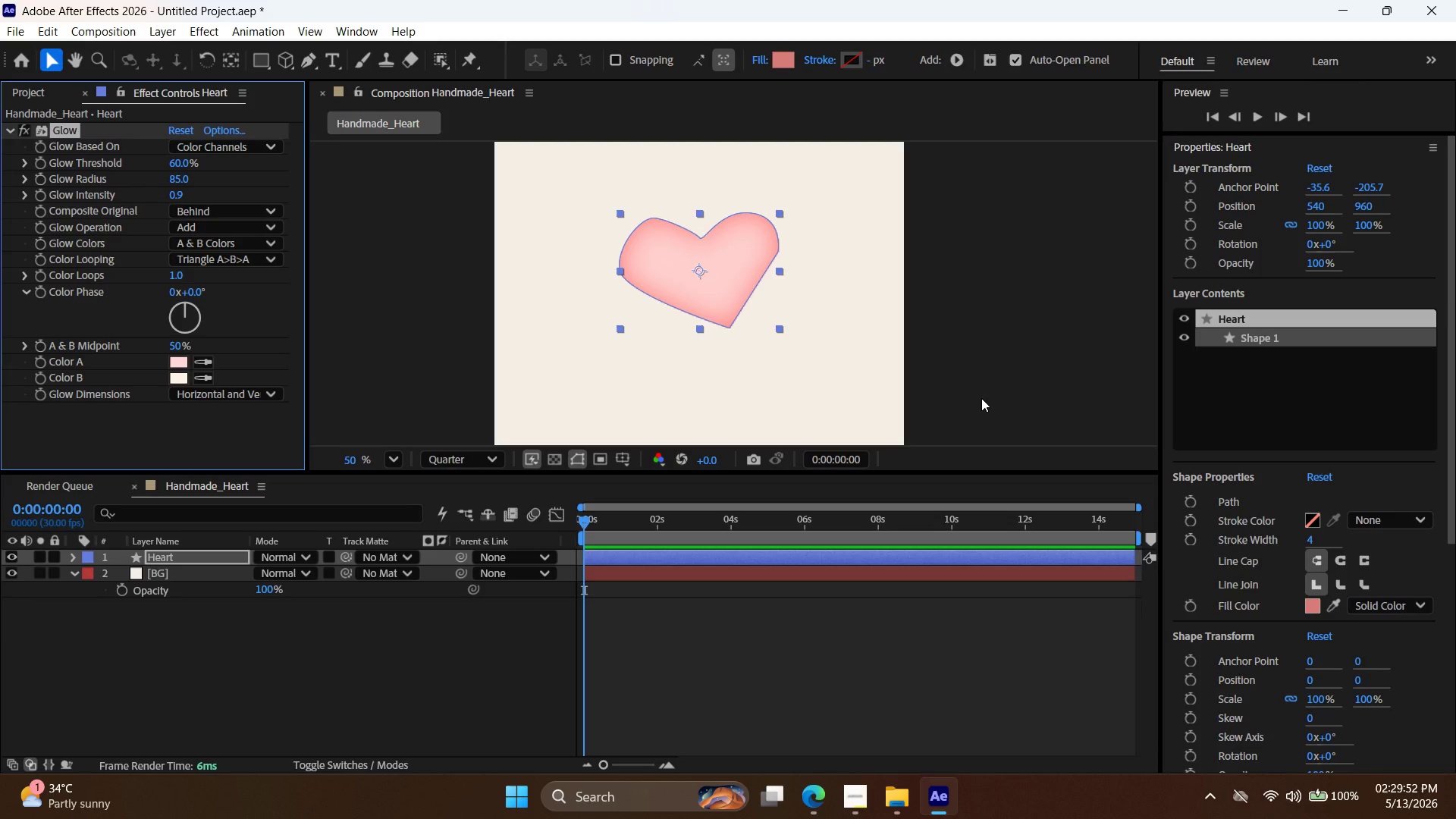 
key(Control+ControlLeft)
 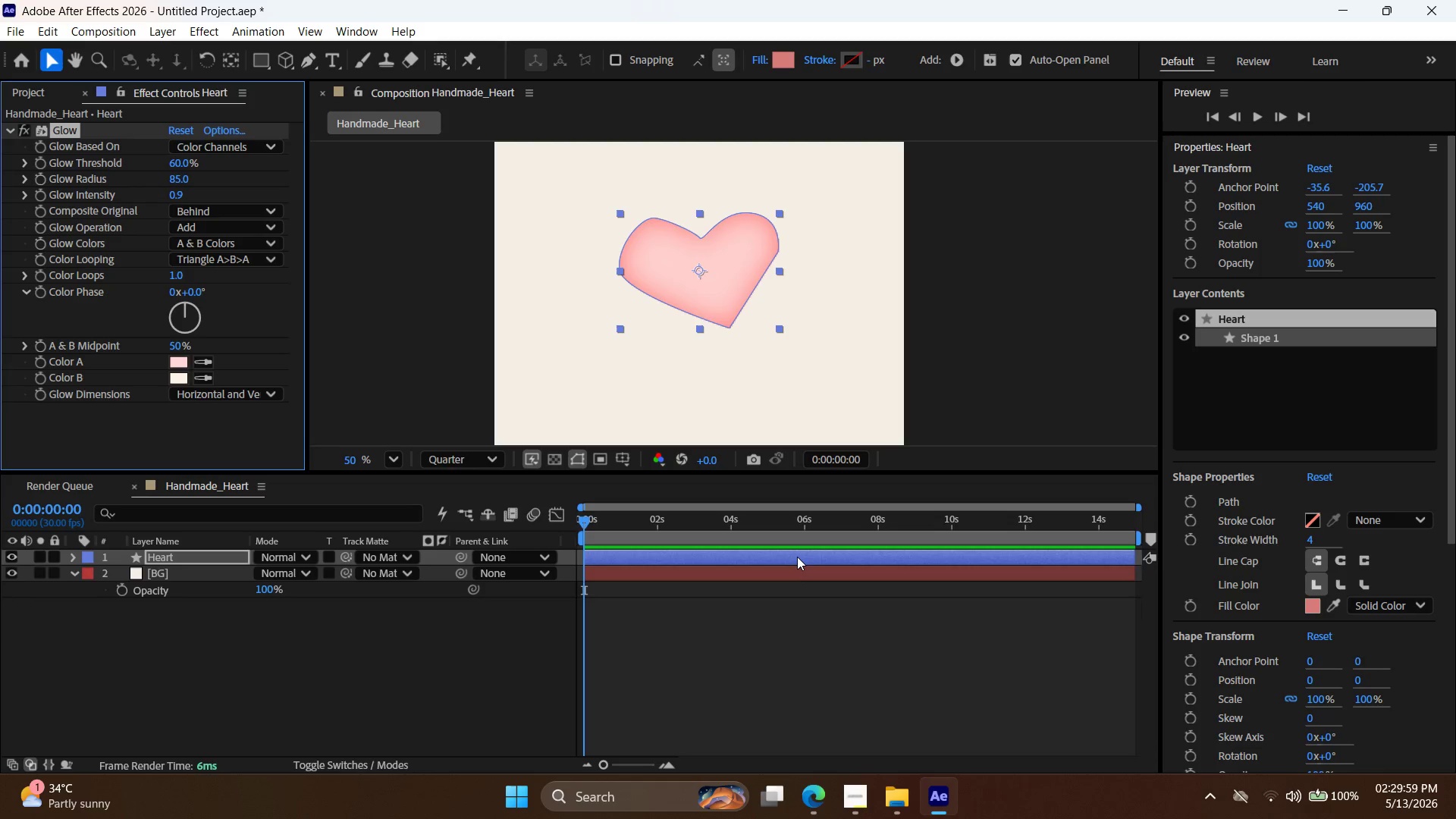 
left_click([797, 557])
 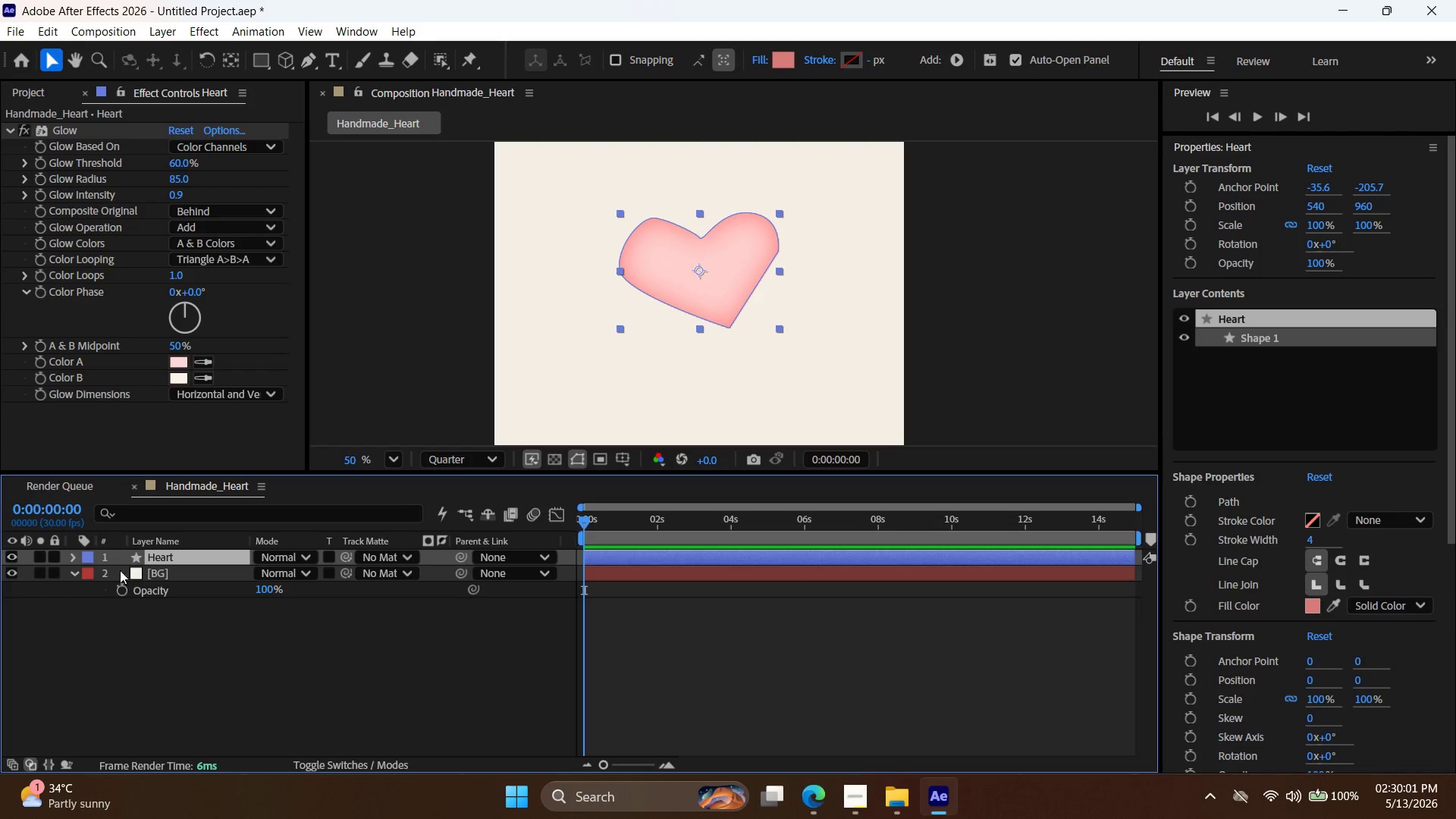 
left_click([70, 551])
 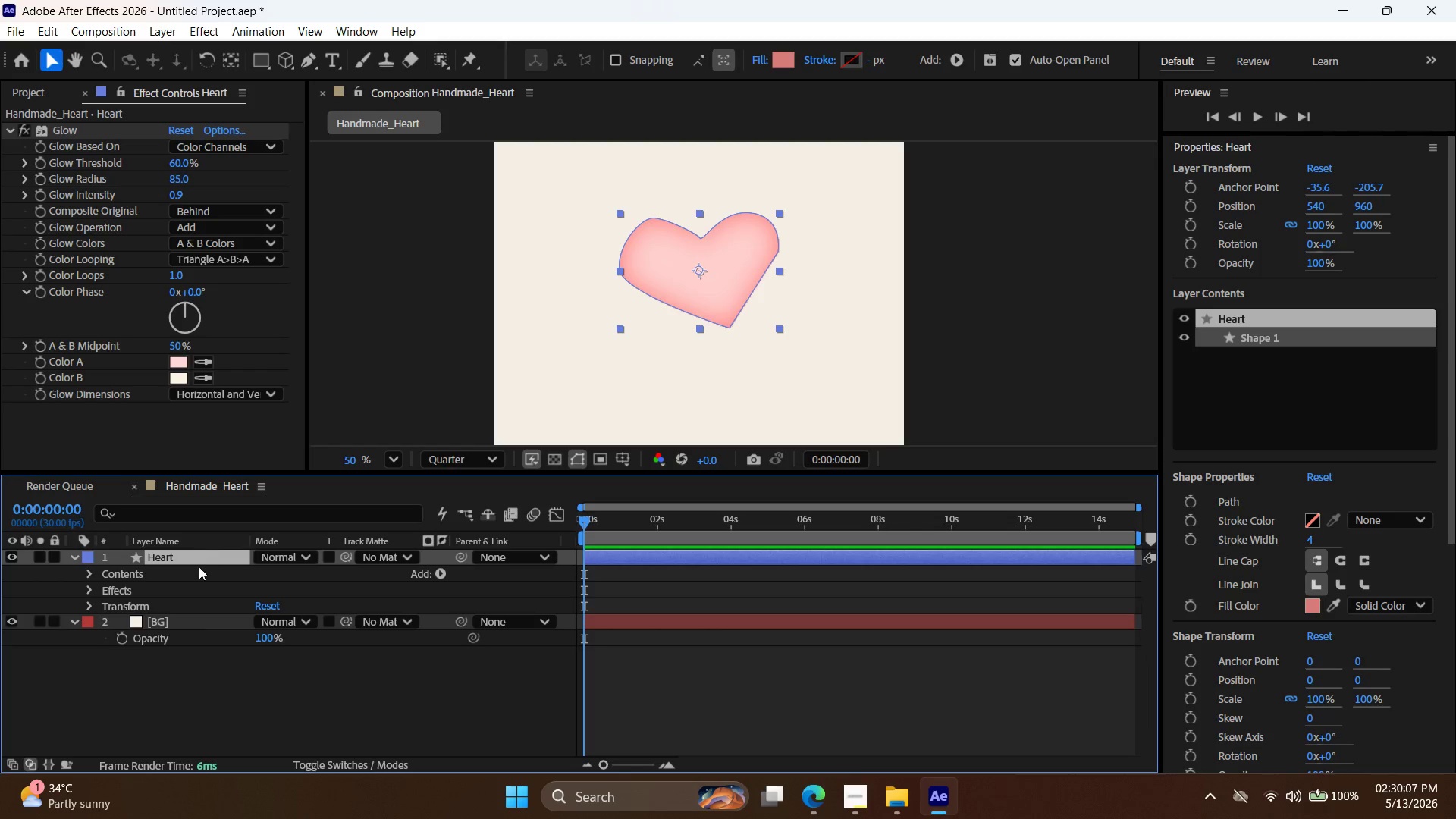 
wait(7.2)
 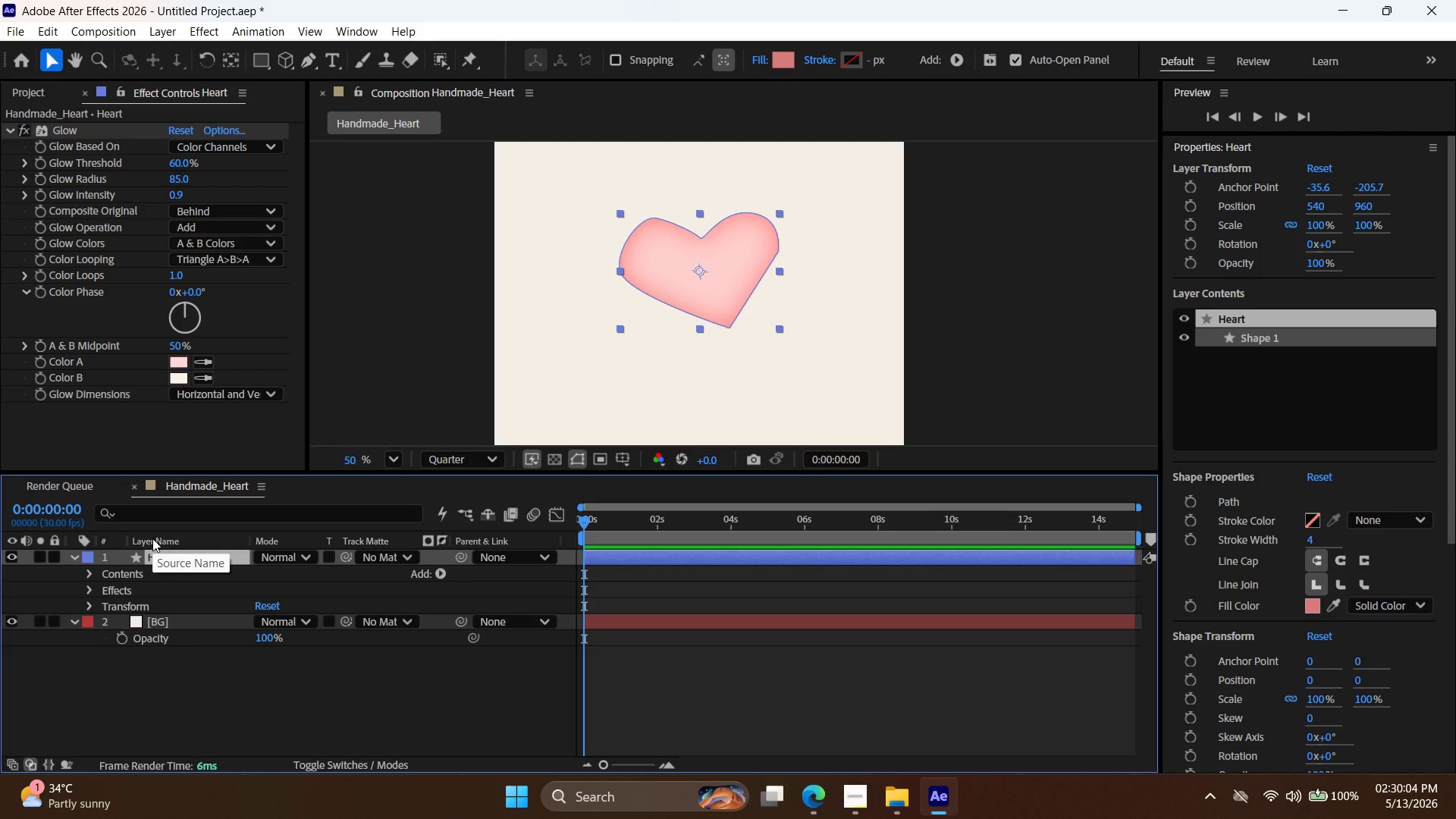 
left_click([93, 590])
 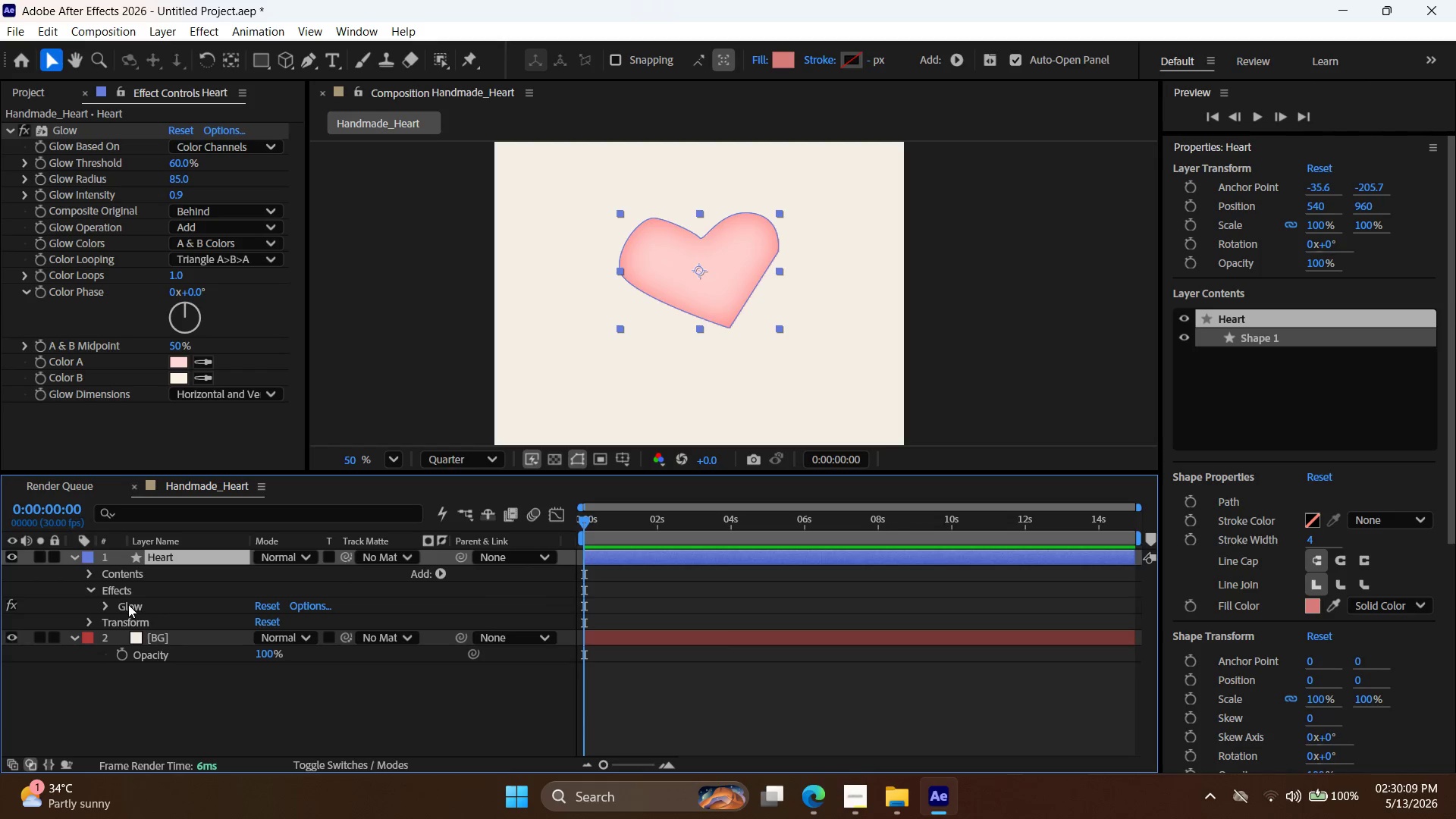 
left_click([129, 605])
 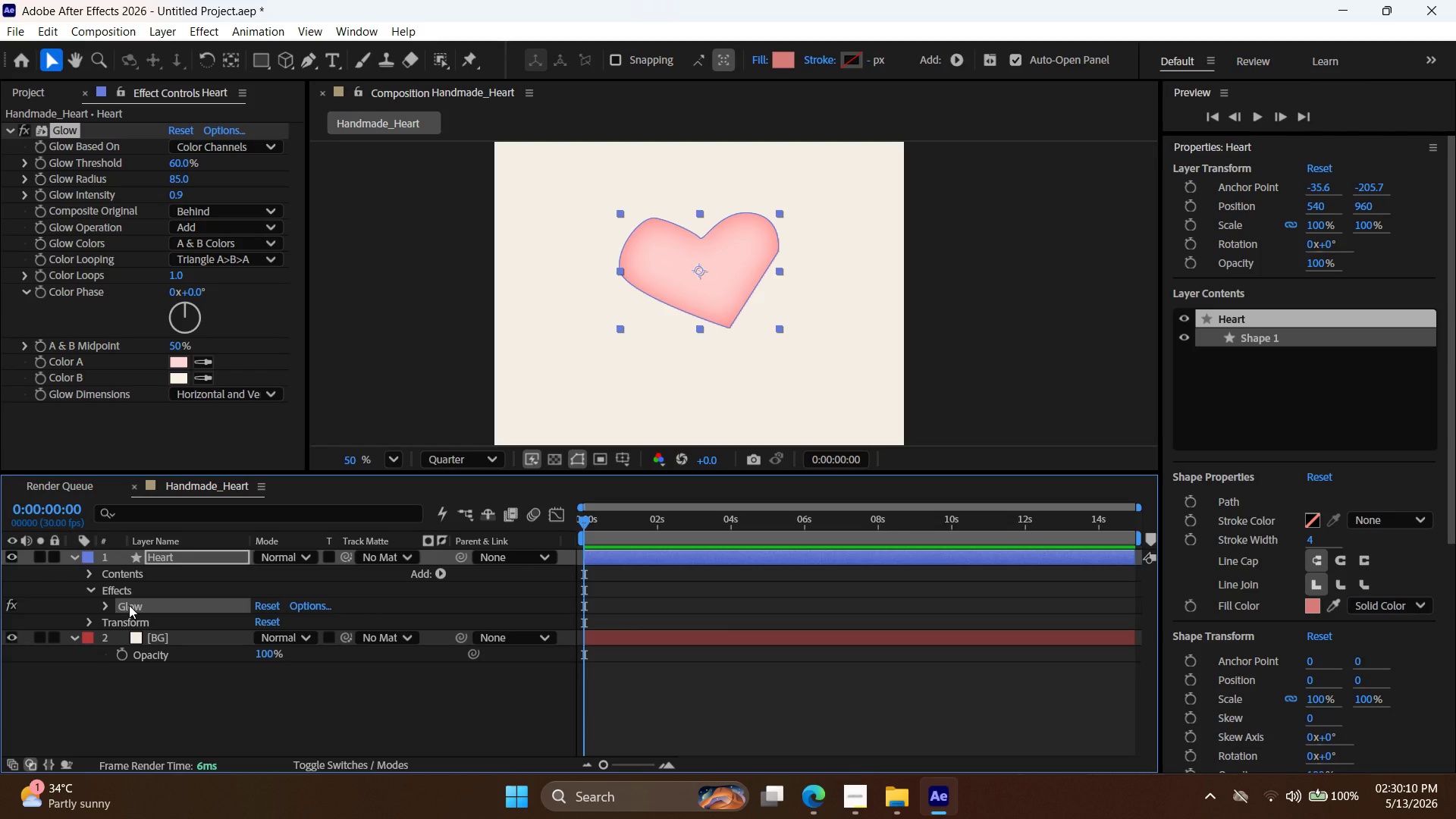 
key(Control+D)
 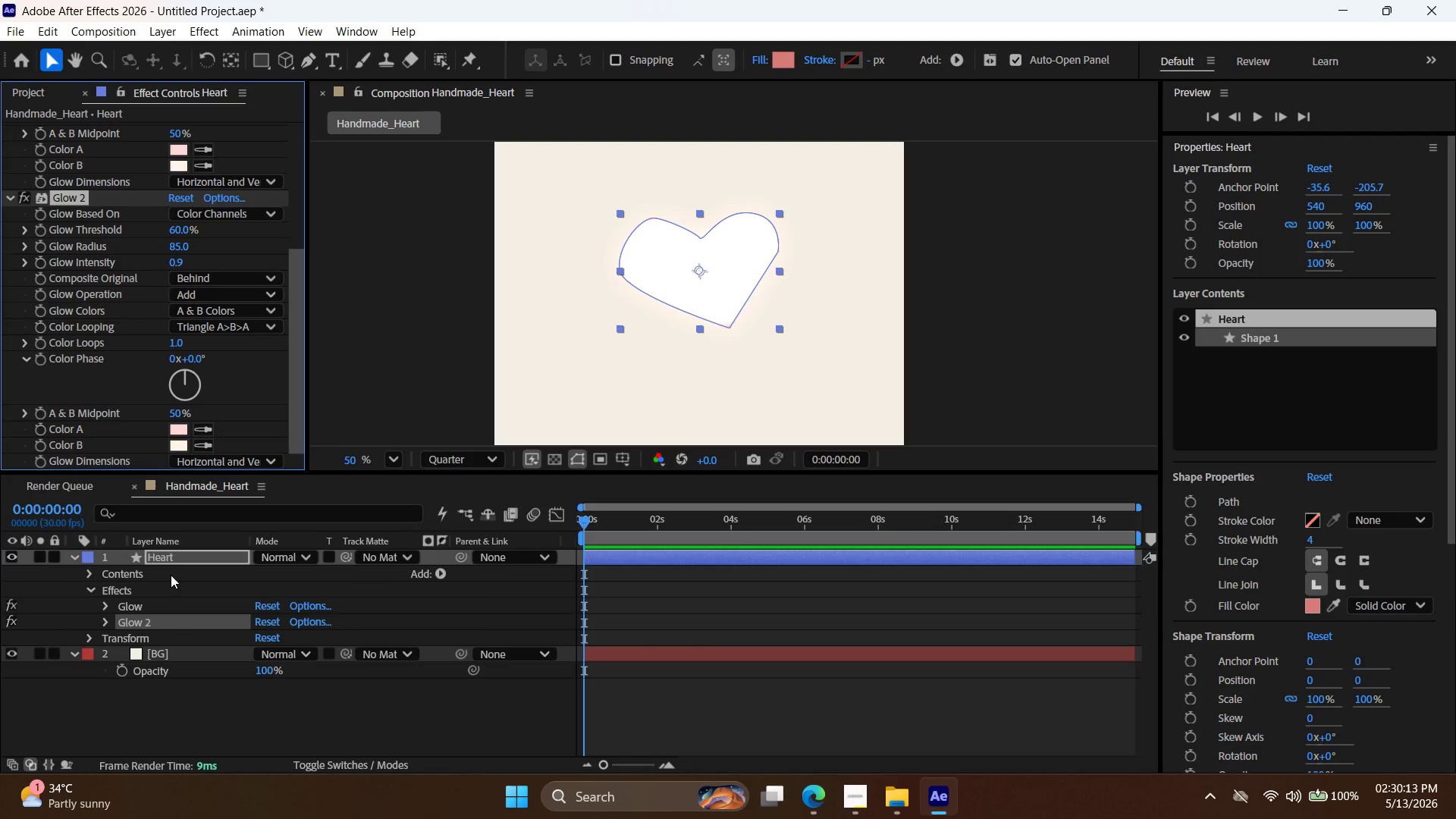 
hold_key(key=AltLeft, duration=0.33)
scroll: coordinate [725, 406], scroll_direction: down, amount: 4.0
 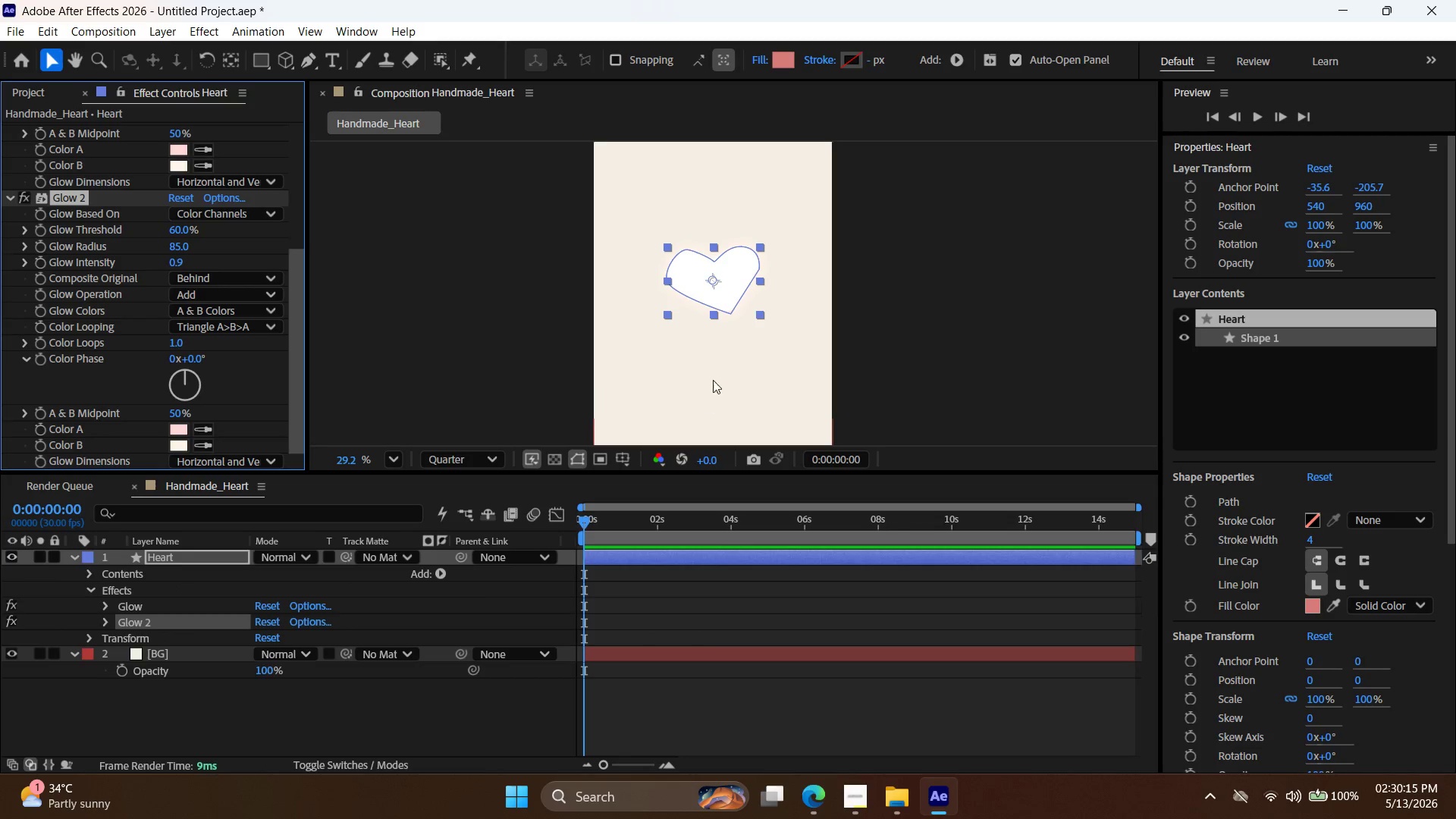 
left_click_drag(start_coordinate=[719, 290], to_coordinate=[774, 326])
 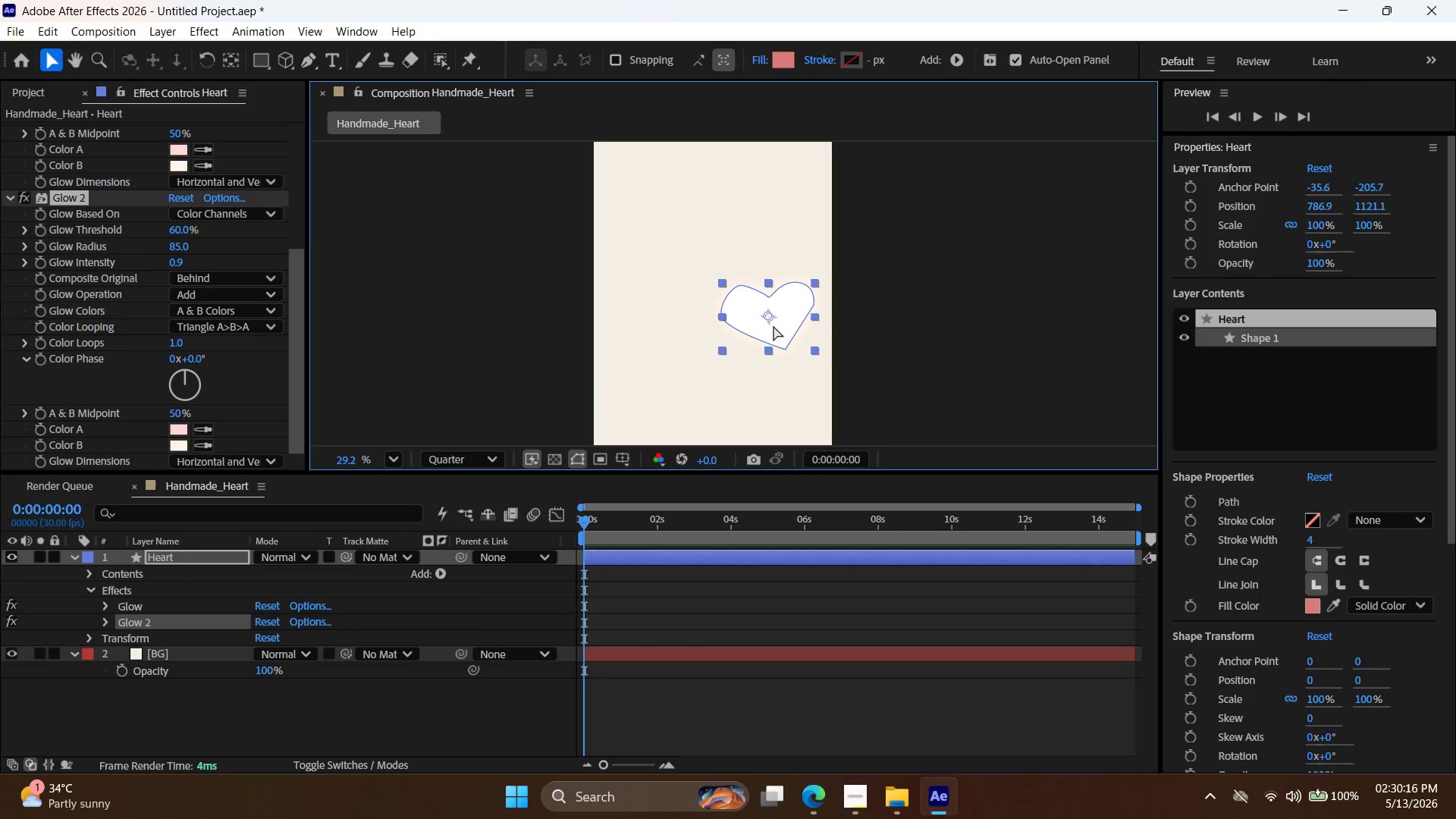 
key(Control+Z)
 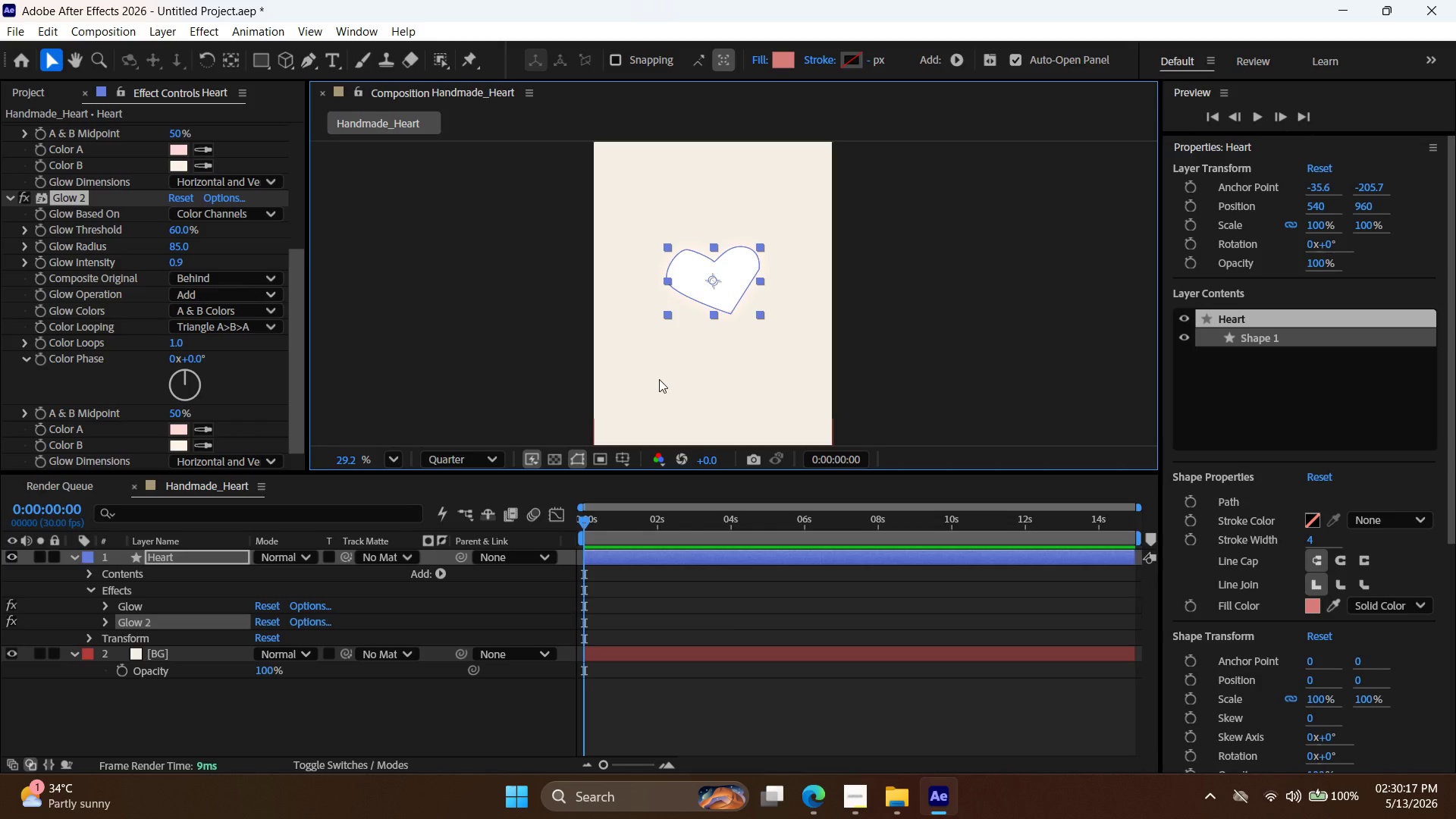 
key(Control+Z)
 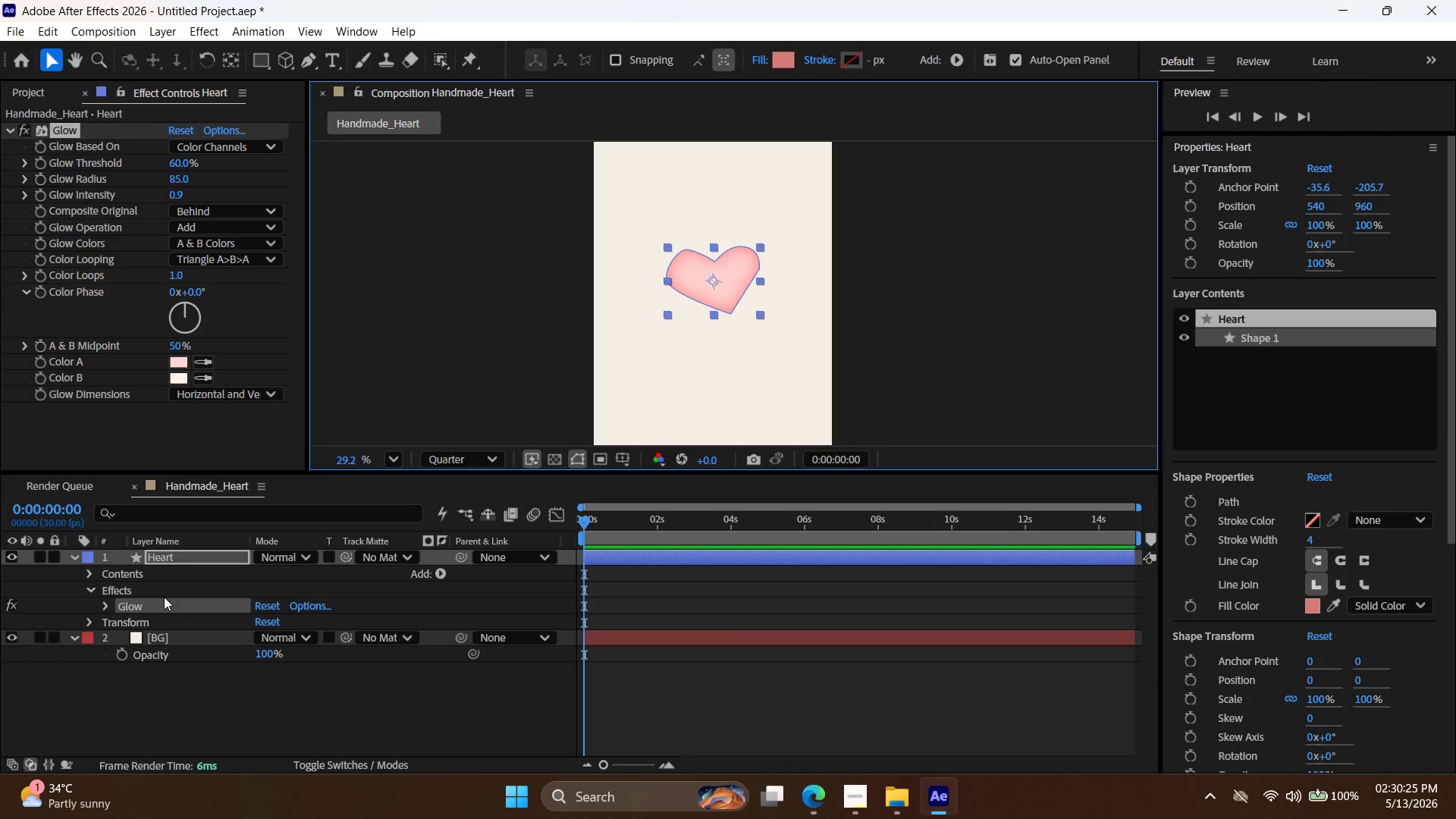 
wait(12.62)
 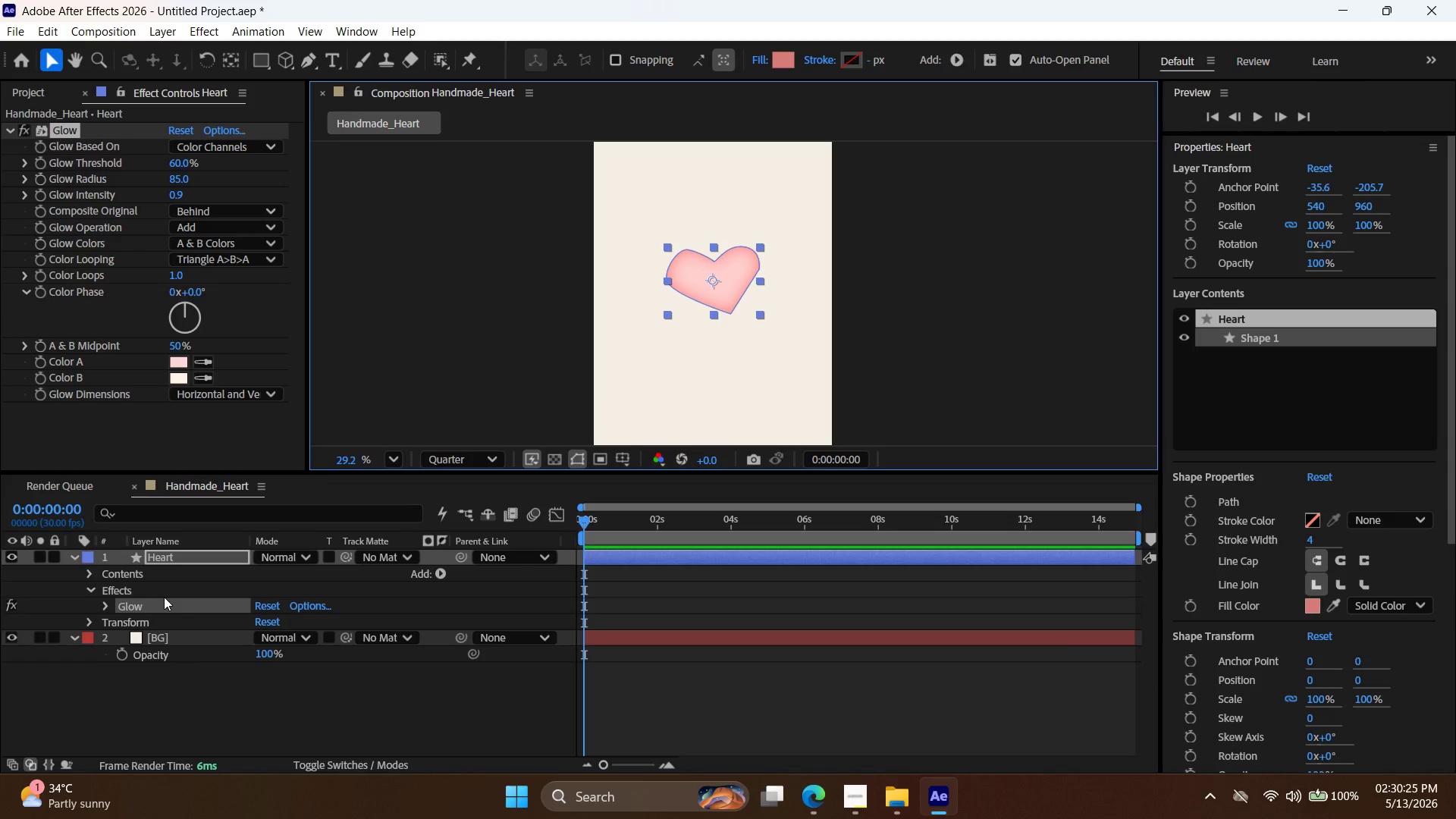 
left_click([651, 558])
 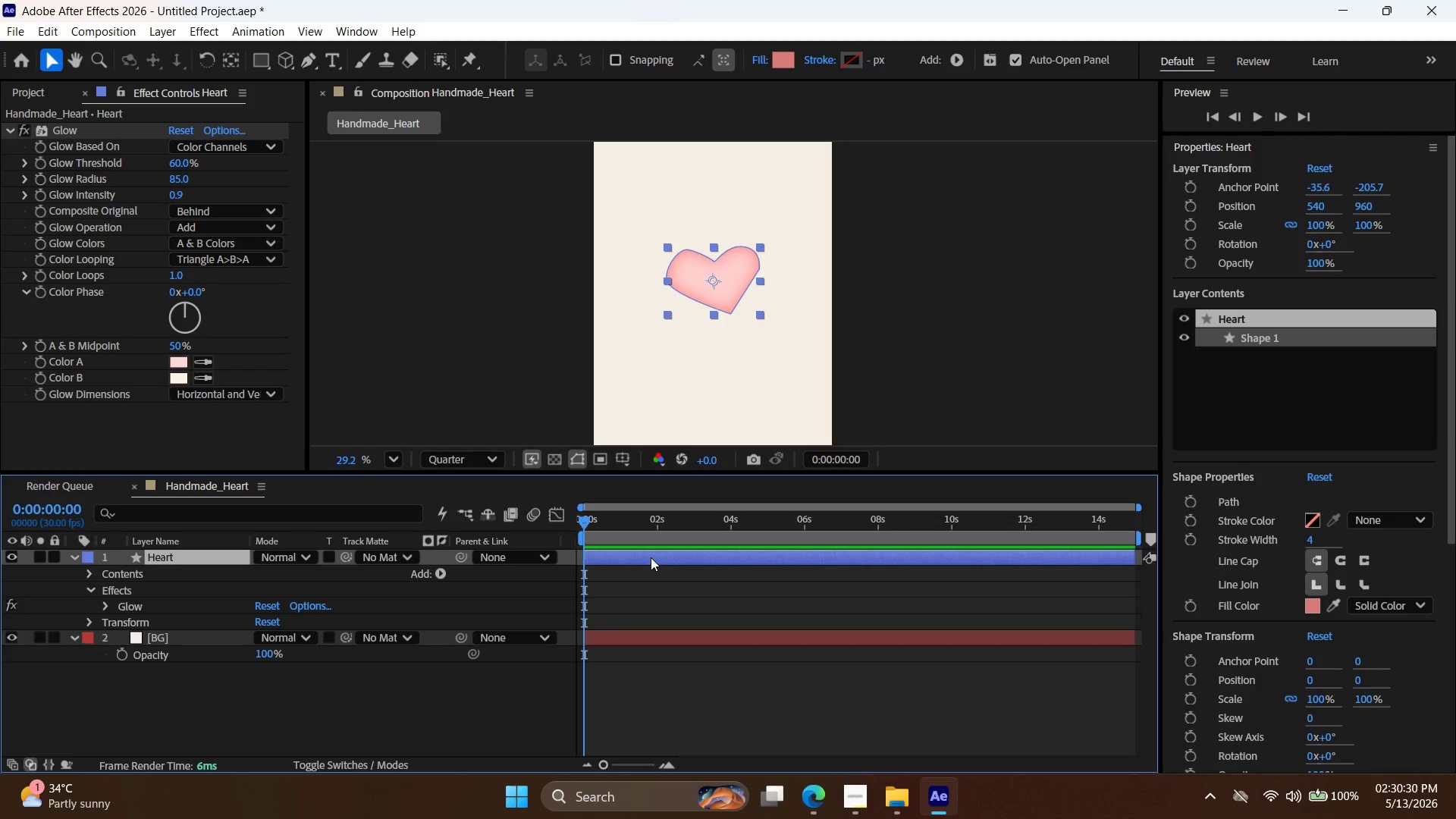 
key(Control+D)
 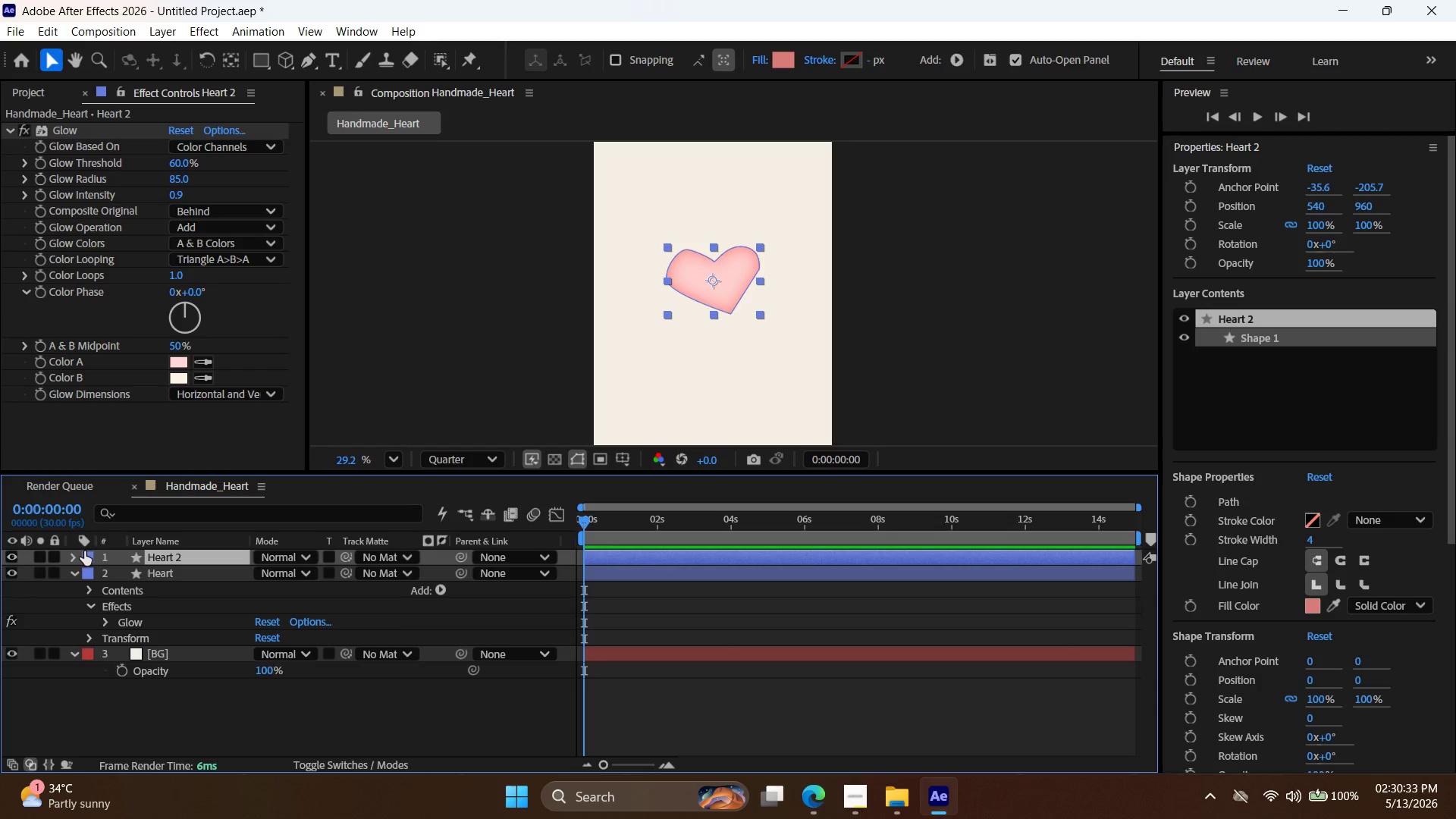 
left_click([71, 555])
 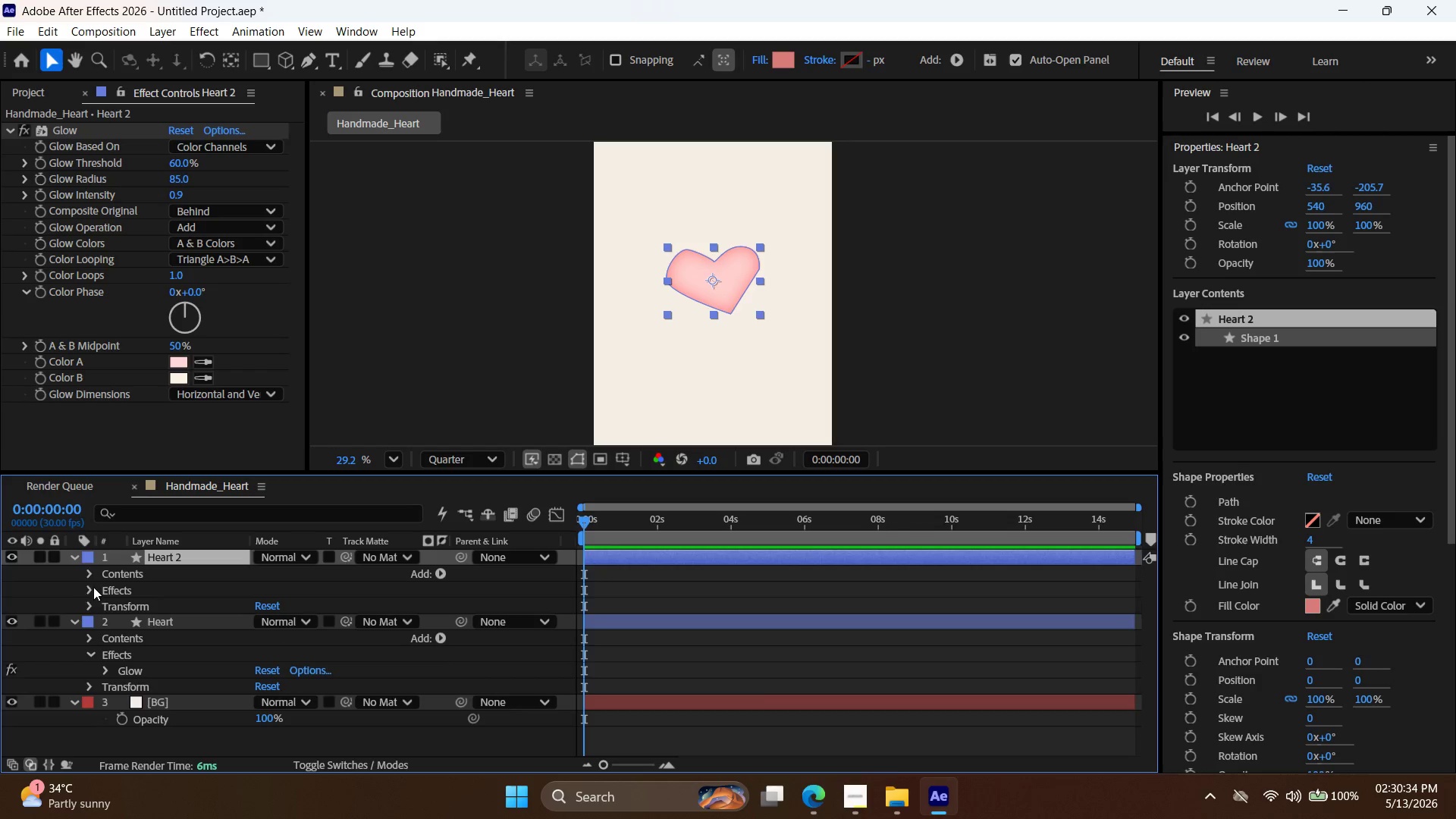 
left_click([96, 590])
 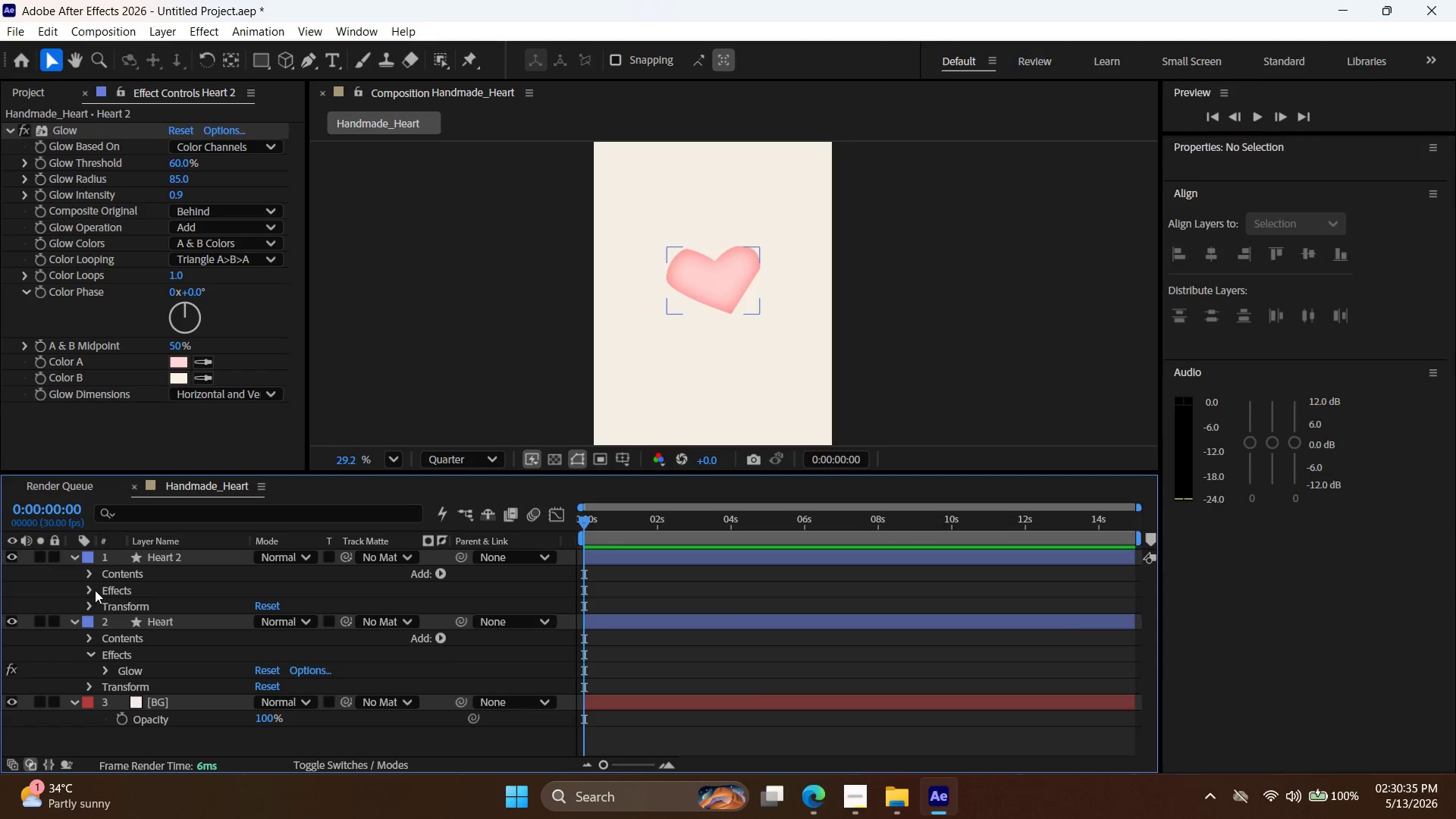 
left_click([93, 590])
 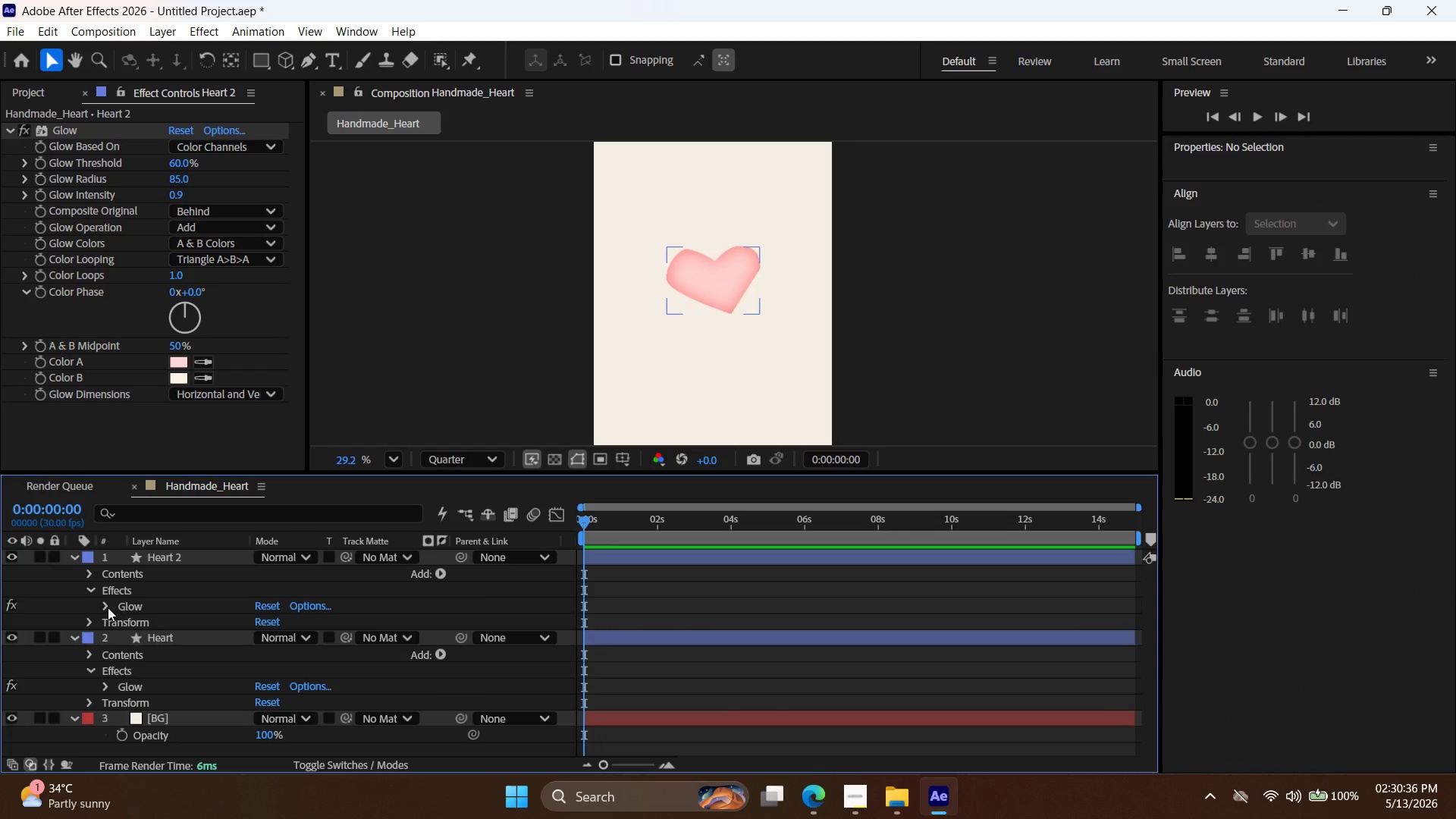 
left_click([101, 606])
 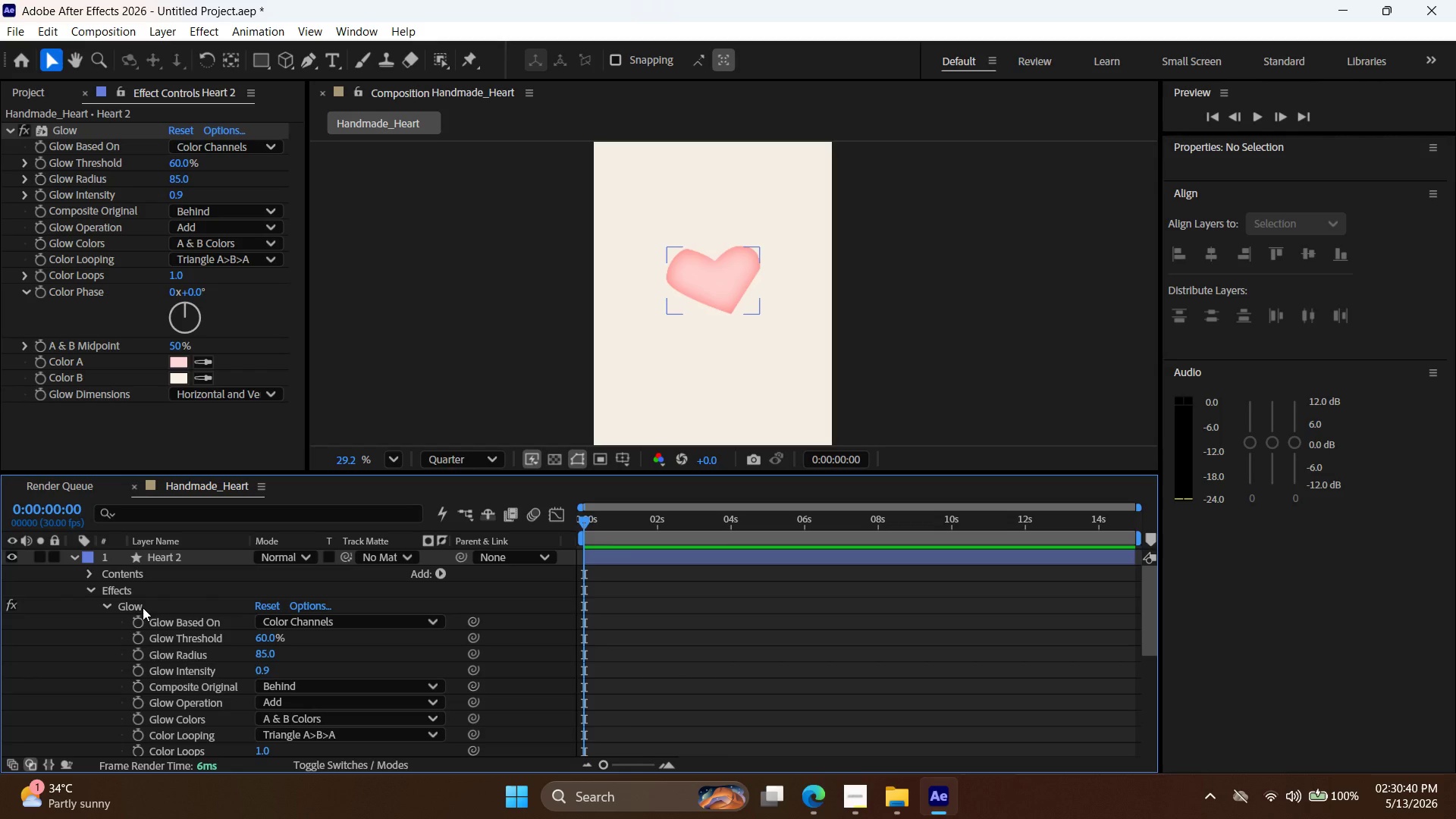 
wait(5.08)
 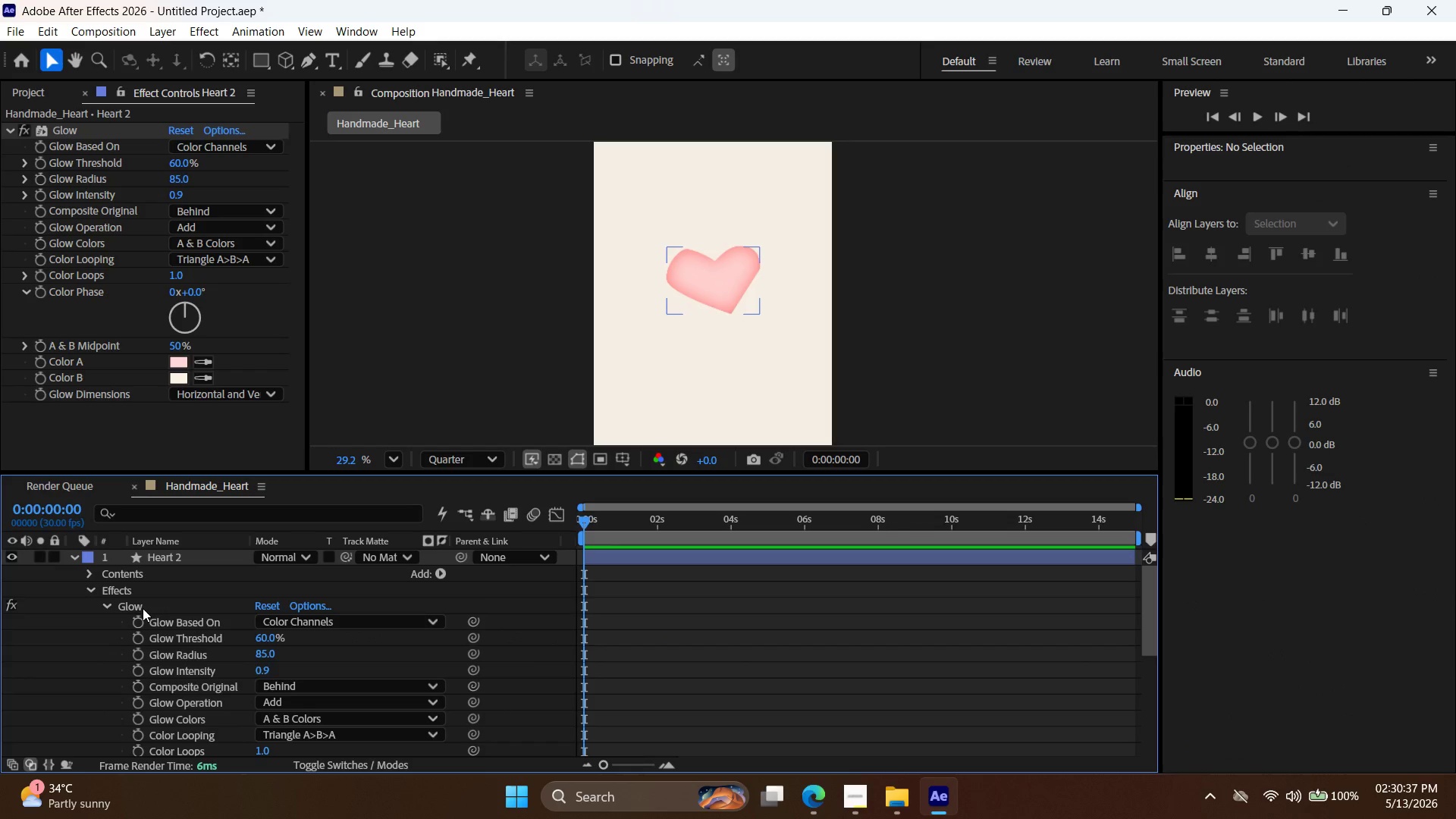 
left_click([117, 593])
 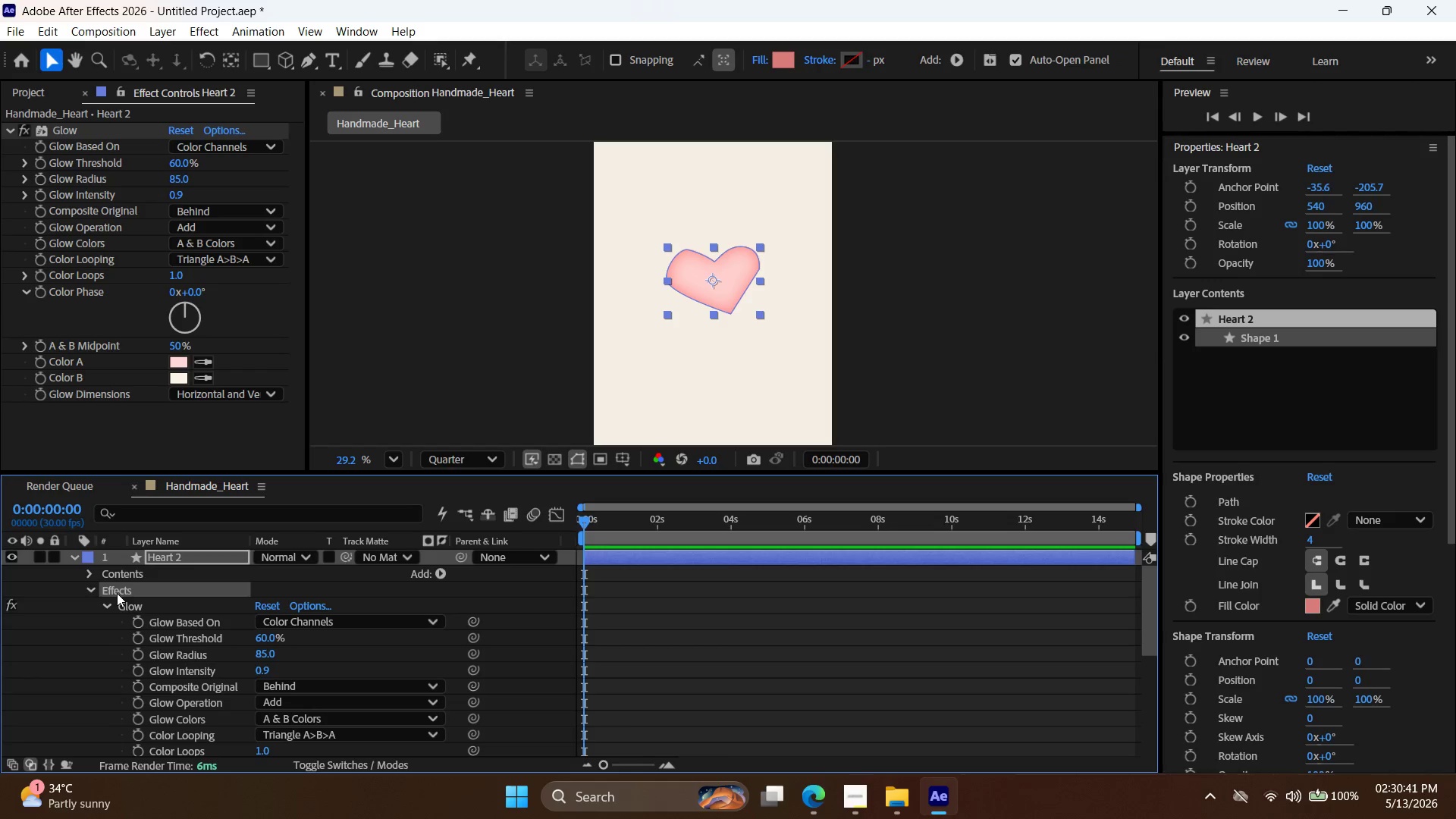 
key(Control+D)
 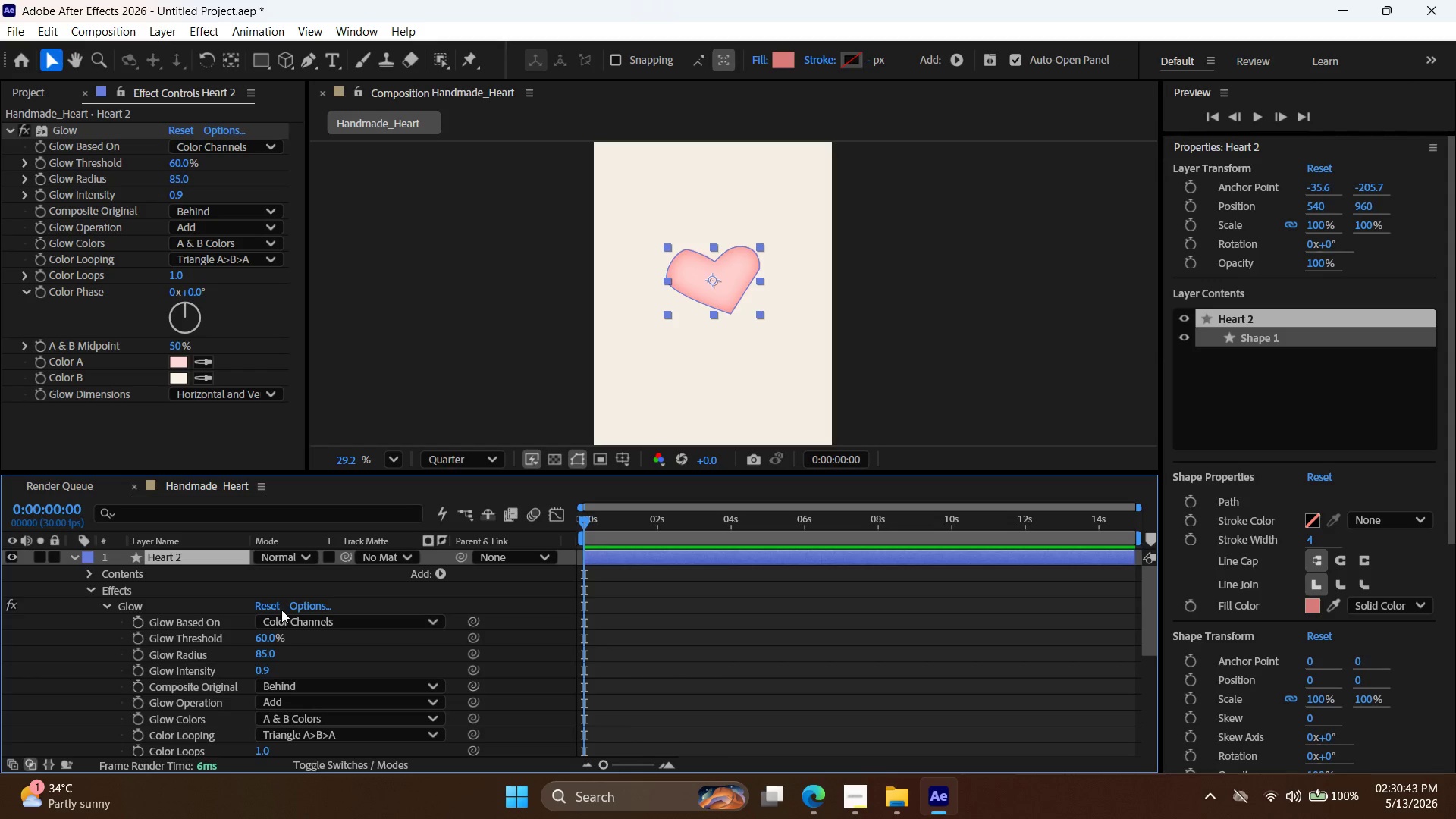 
scroll: coordinate [249, 588], scroll_direction: down, amount: 5.0
 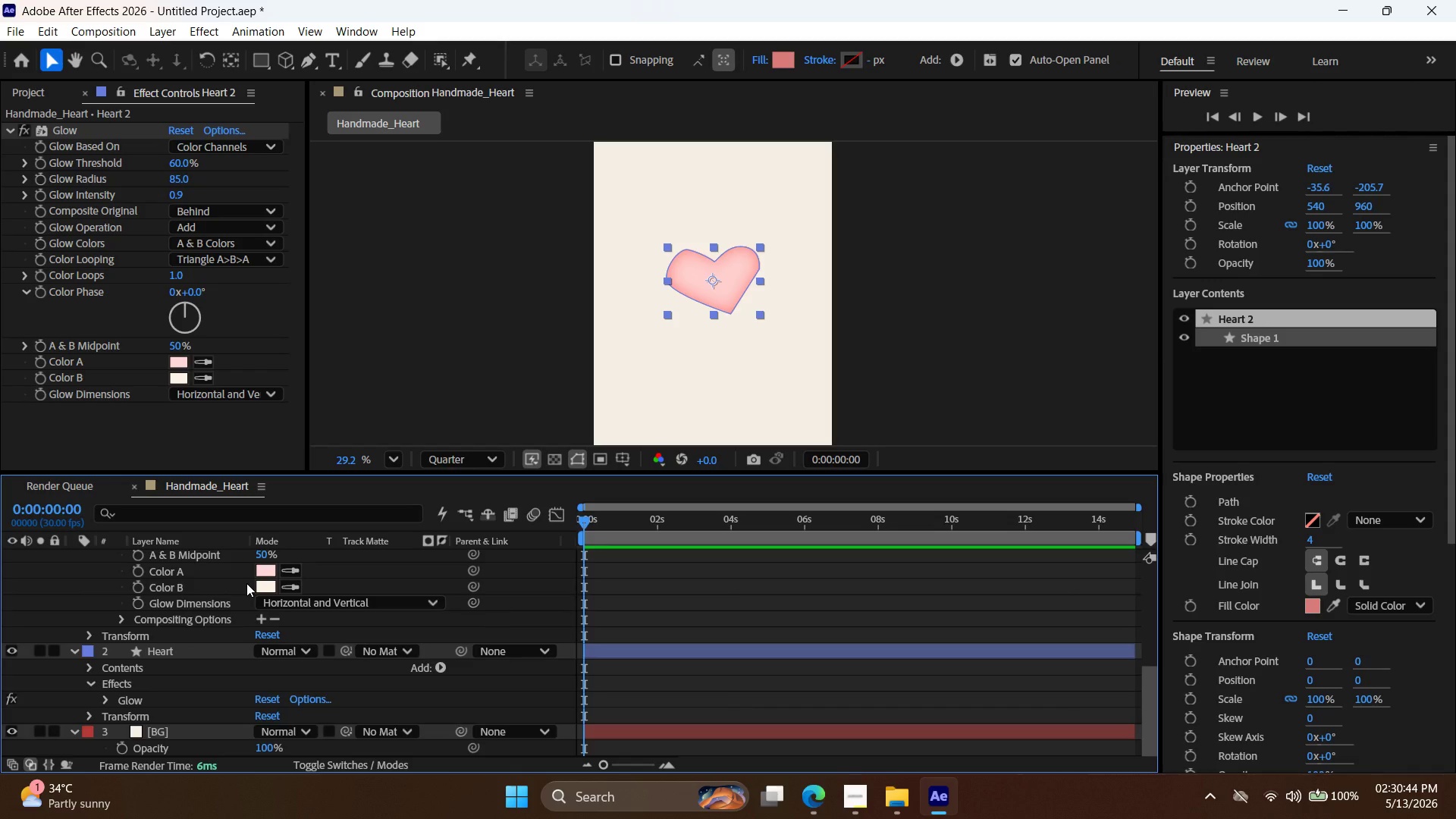 
scroll: coordinate [167, 598], scroll_direction: up, amount: 6.0
 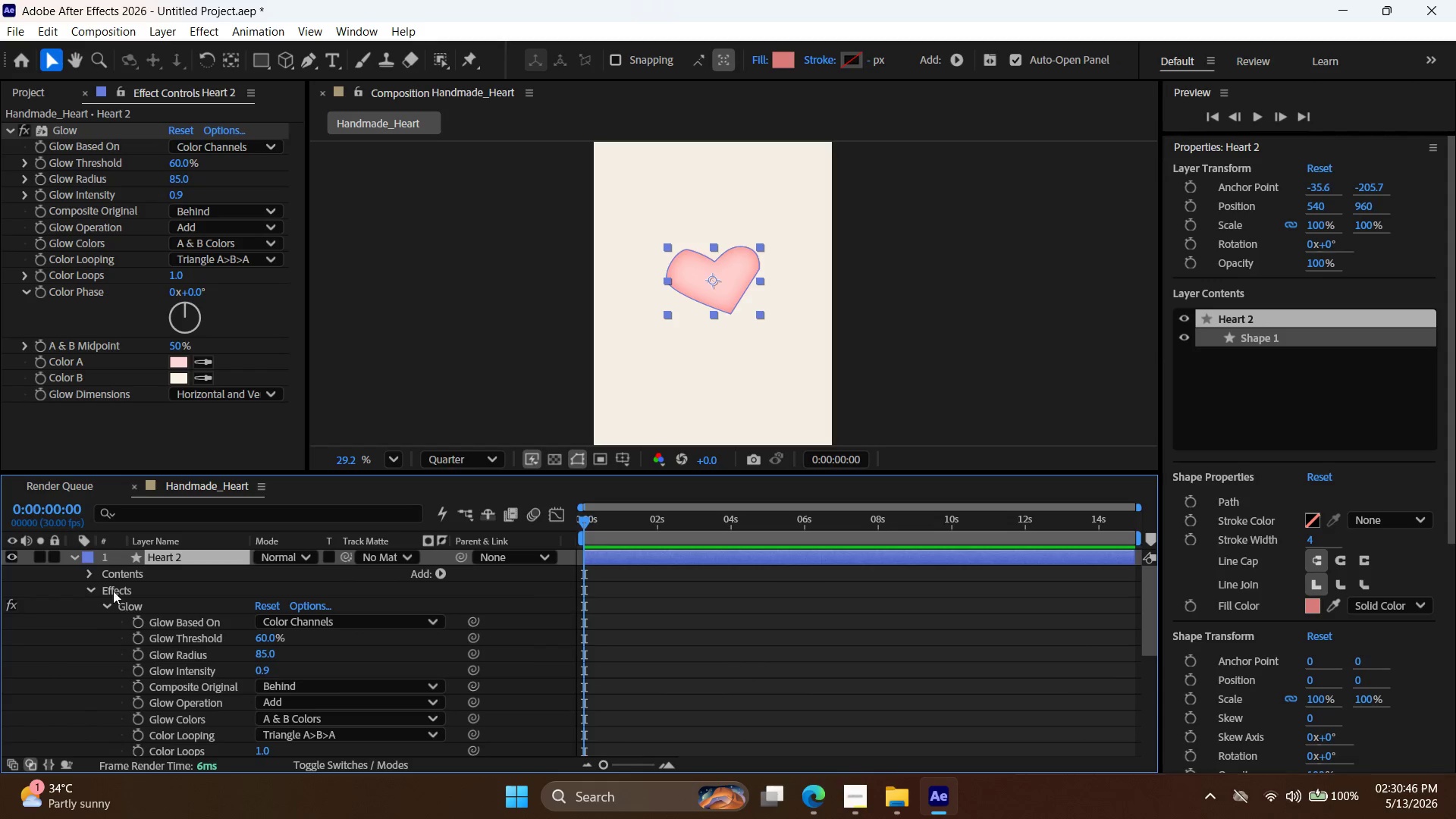 
left_click([111, 588])
 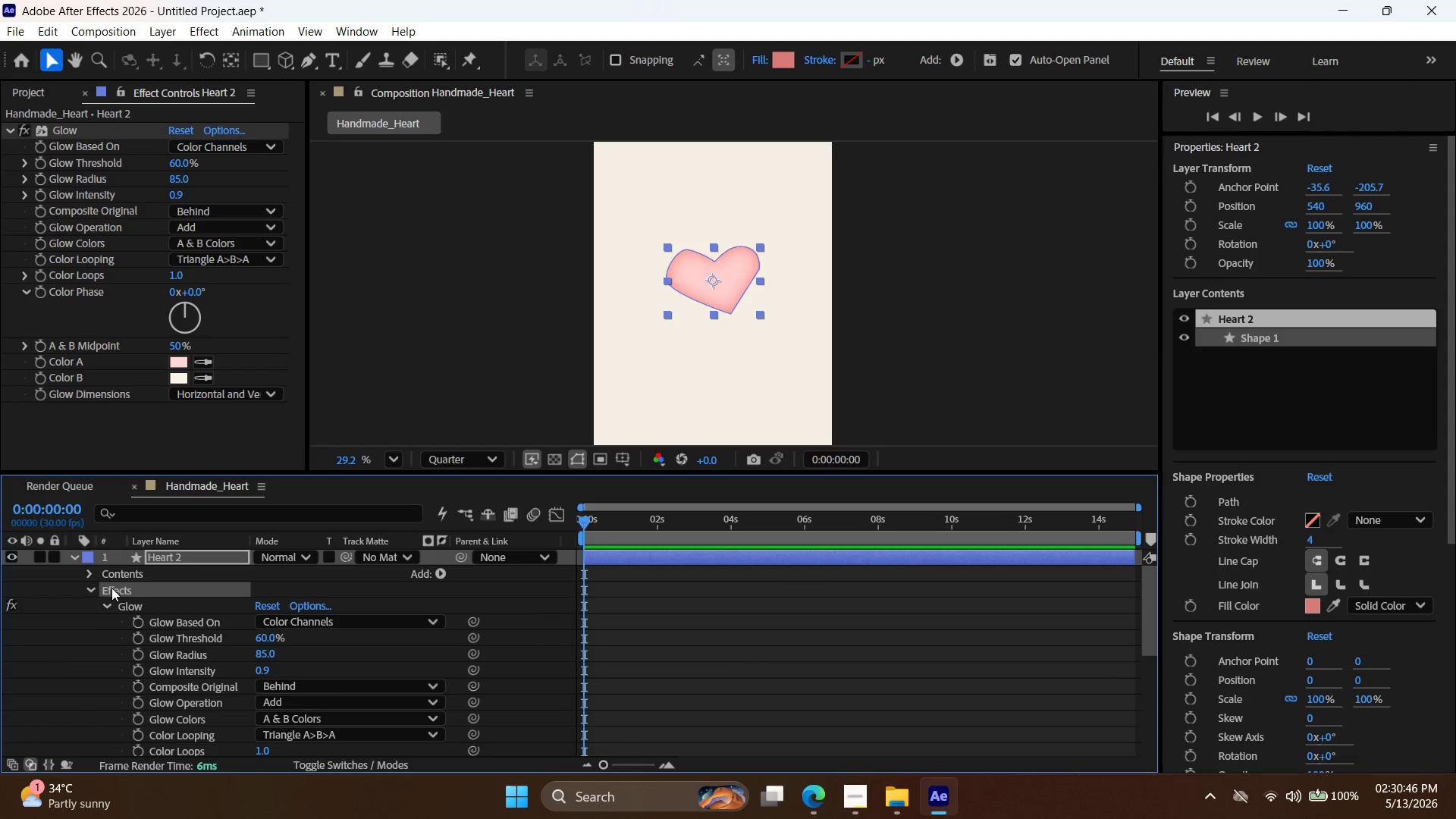 
key(Control+D)
 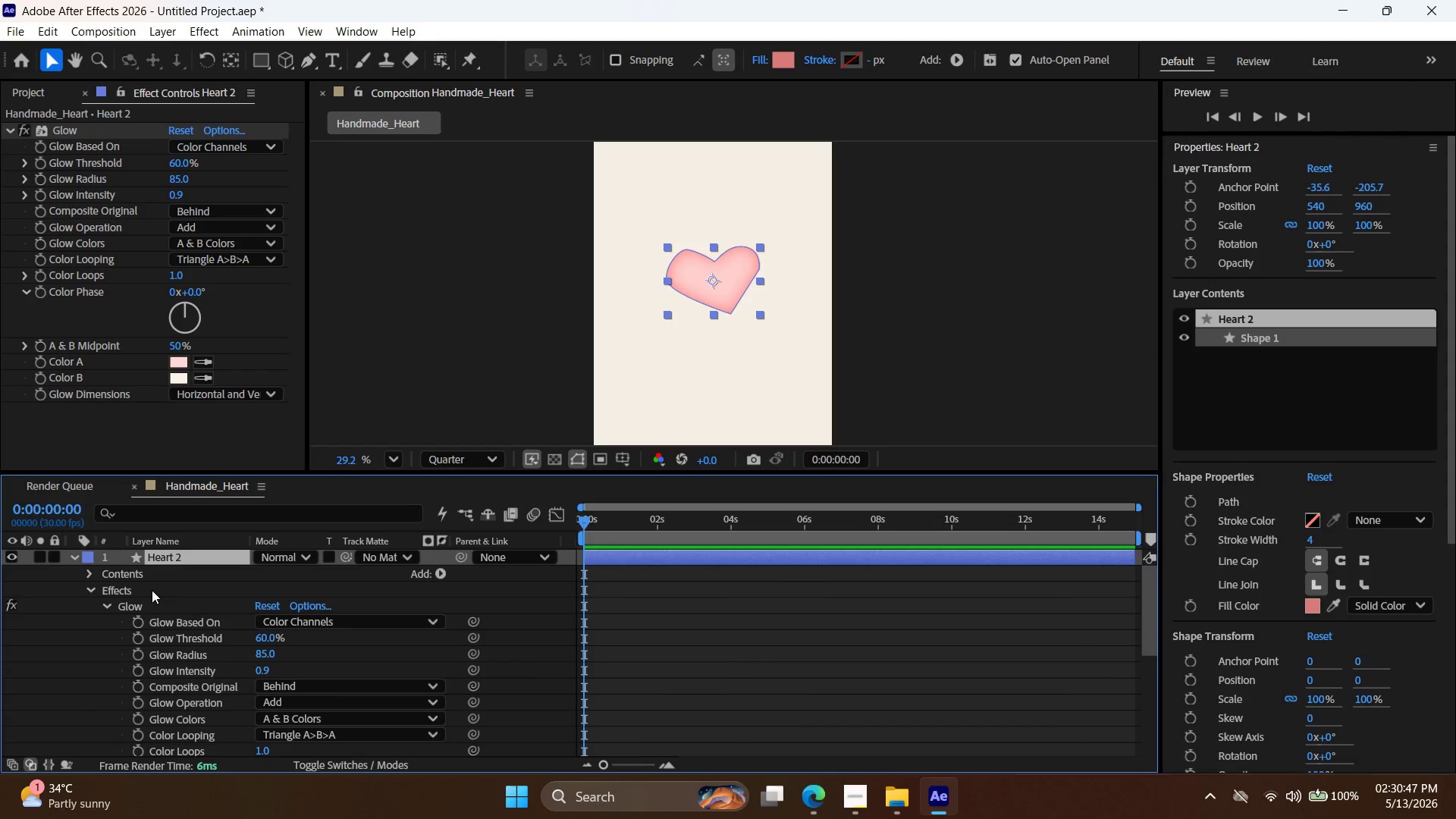 
scroll: coordinate [152, 590], scroll_direction: down, amount: 5.0
 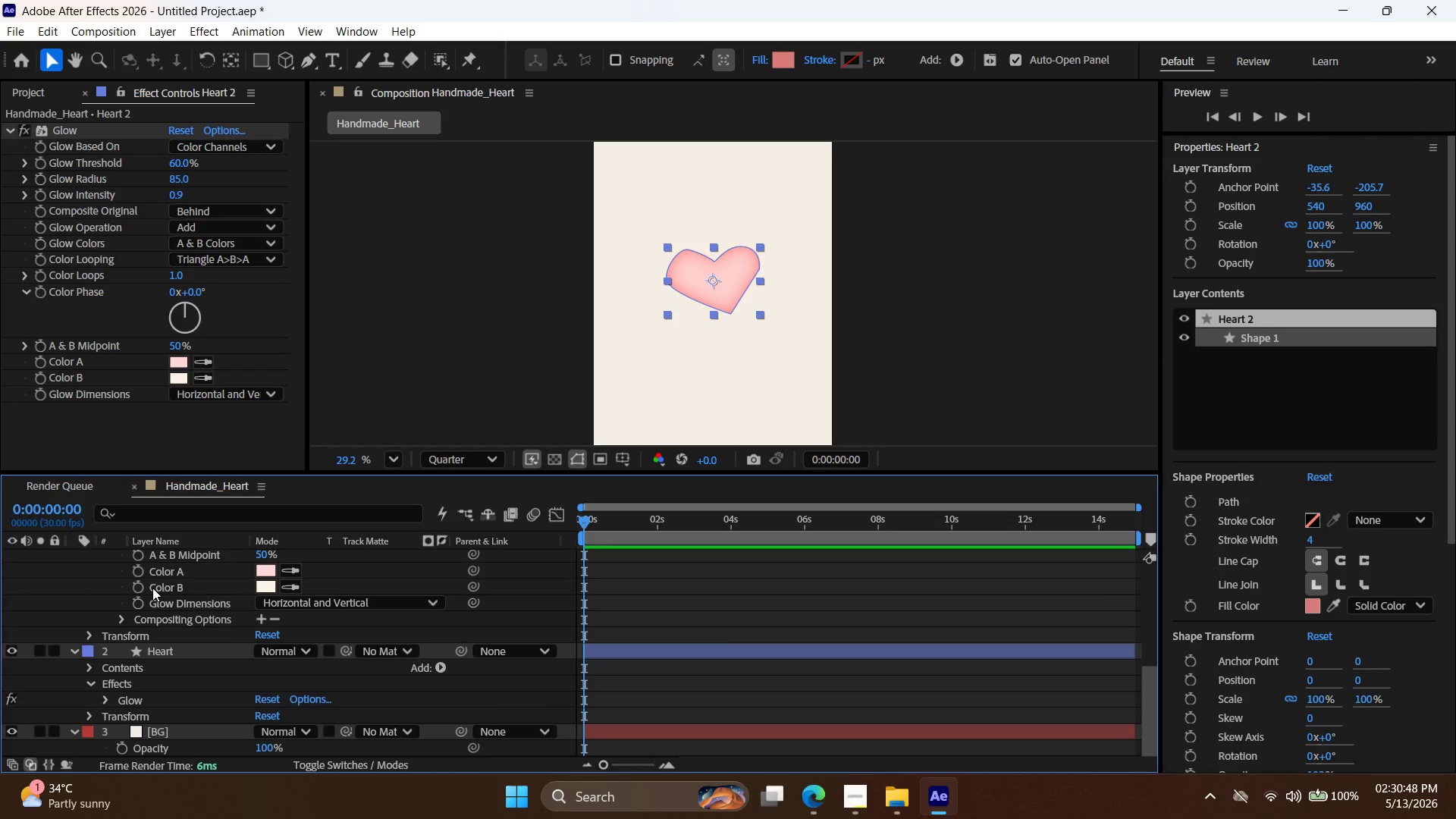 
scroll: coordinate [152, 588], scroll_direction: up, amount: 4.0
 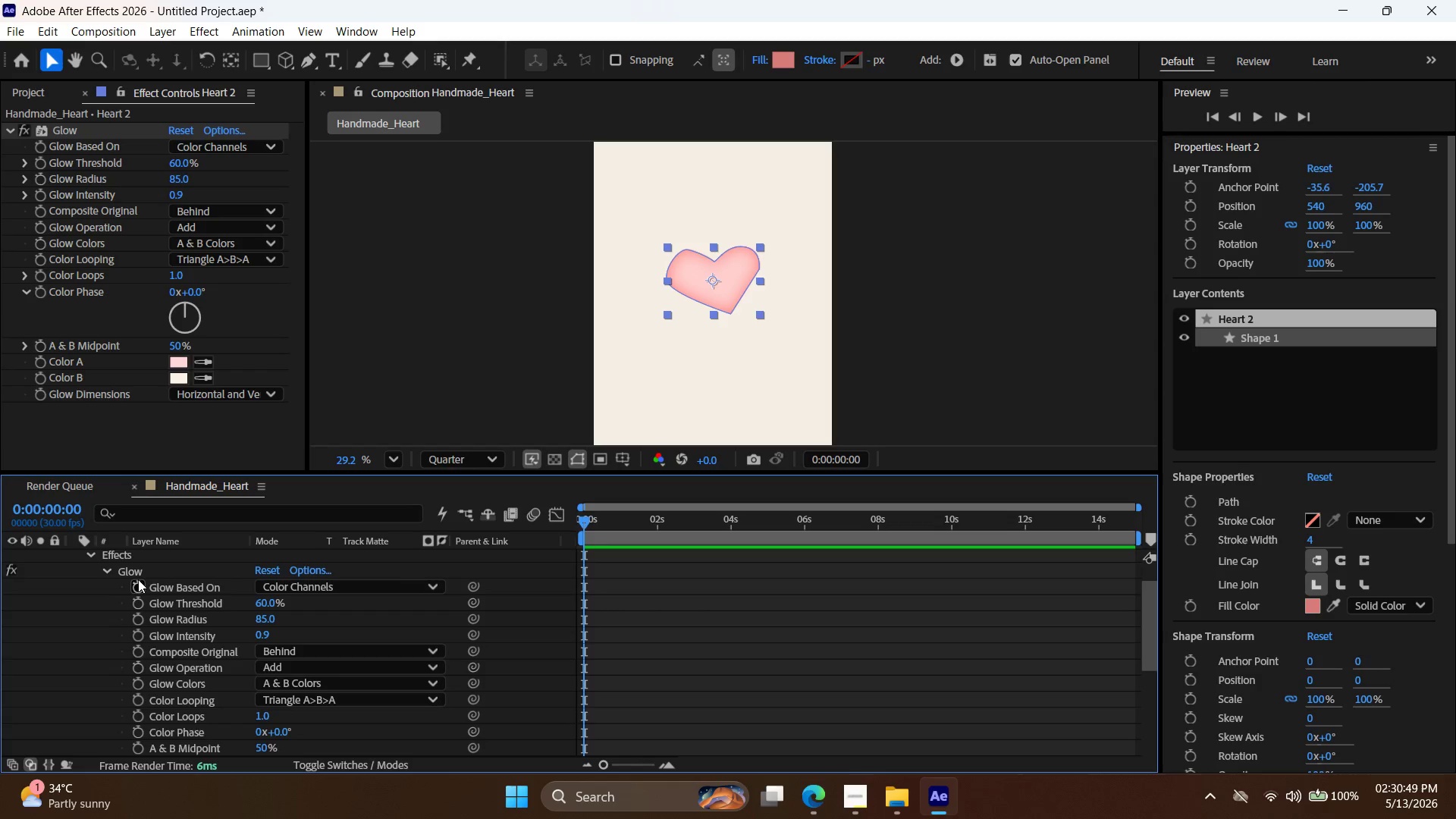 
left_click([136, 576])
 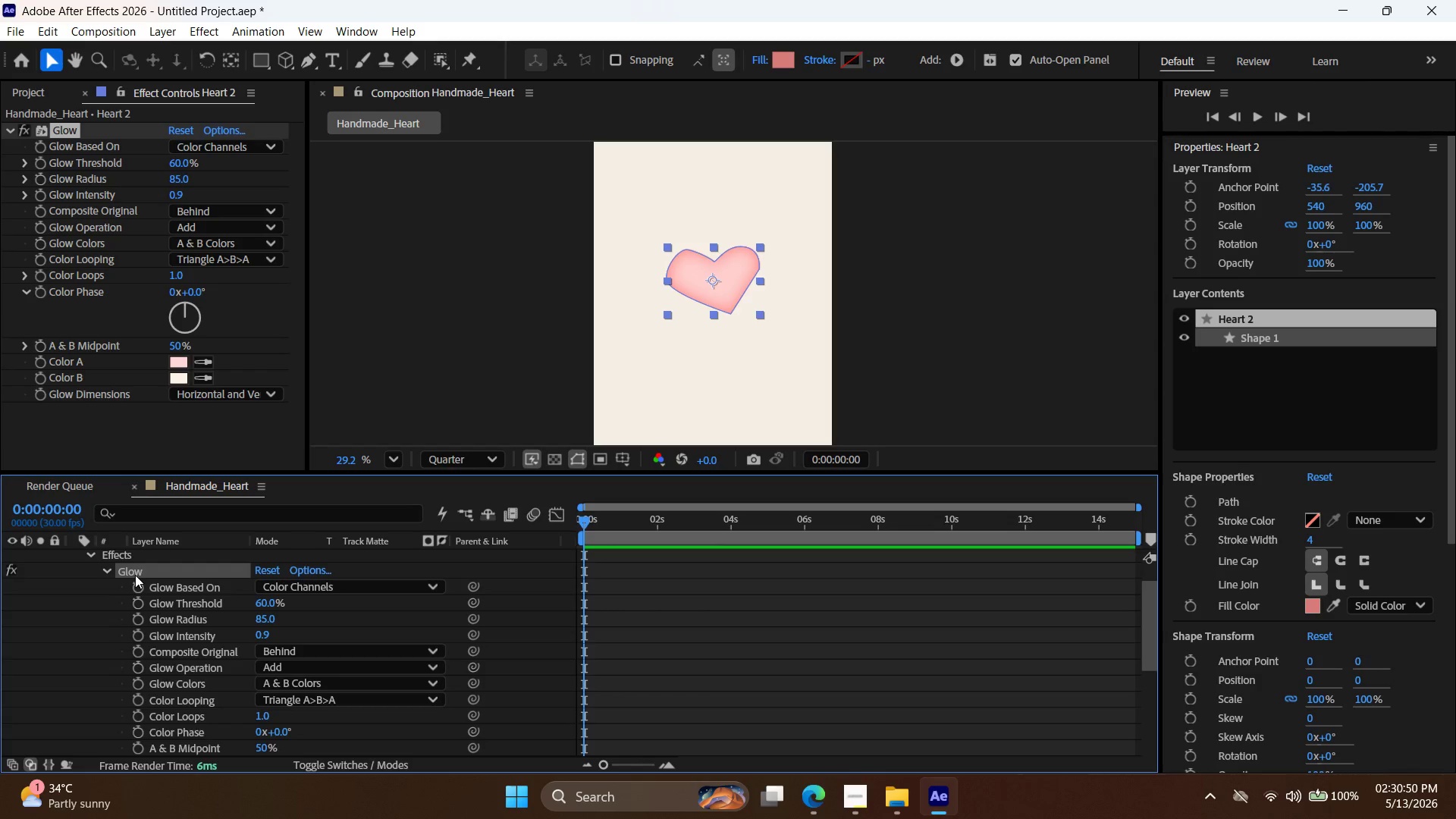 
key(Control+D)
 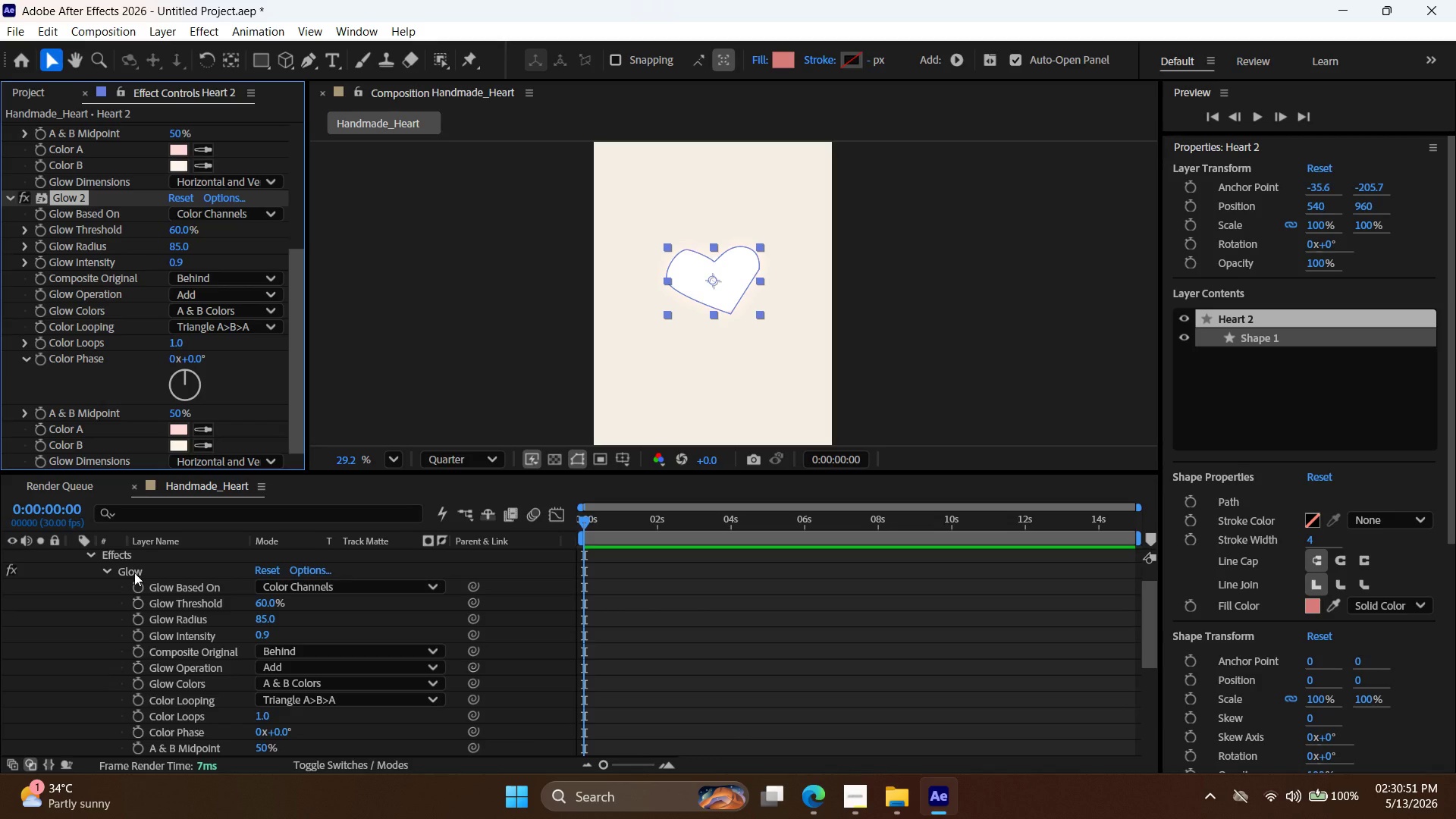 
key(Control+Z)
 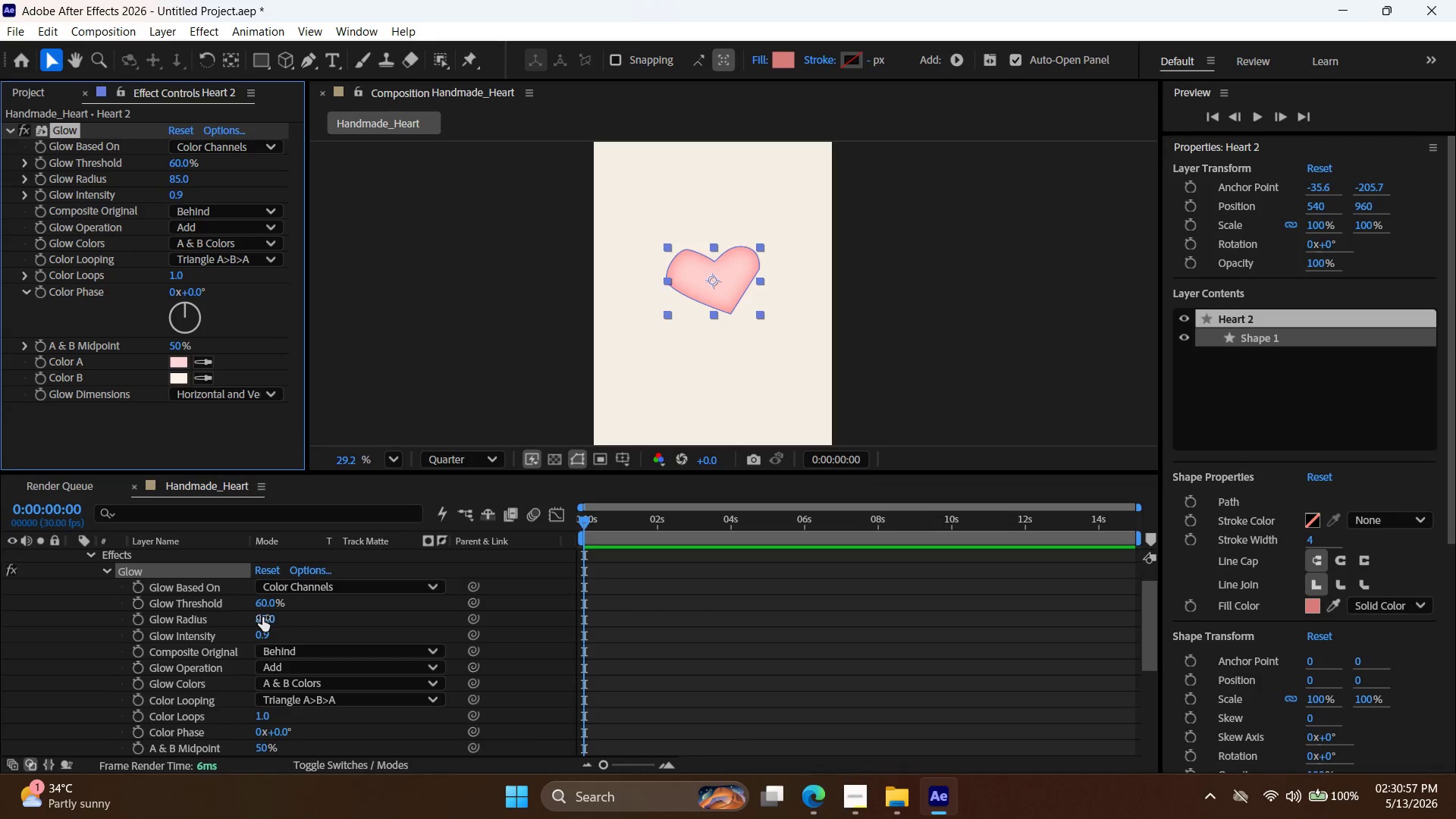 
wait(7.09)
 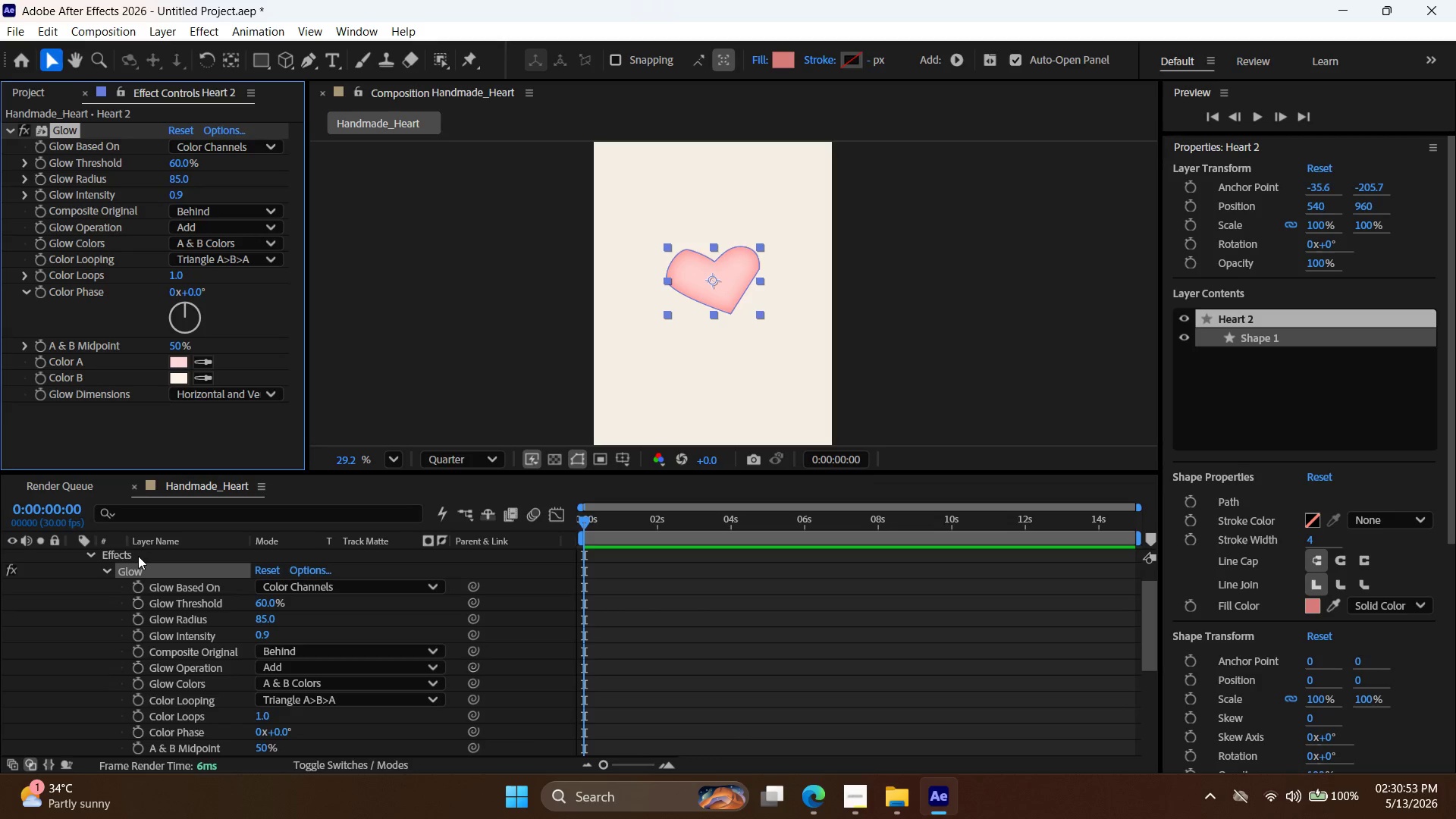 
scroll: coordinate [255, 620], scroll_direction: down, amount: 5.0
 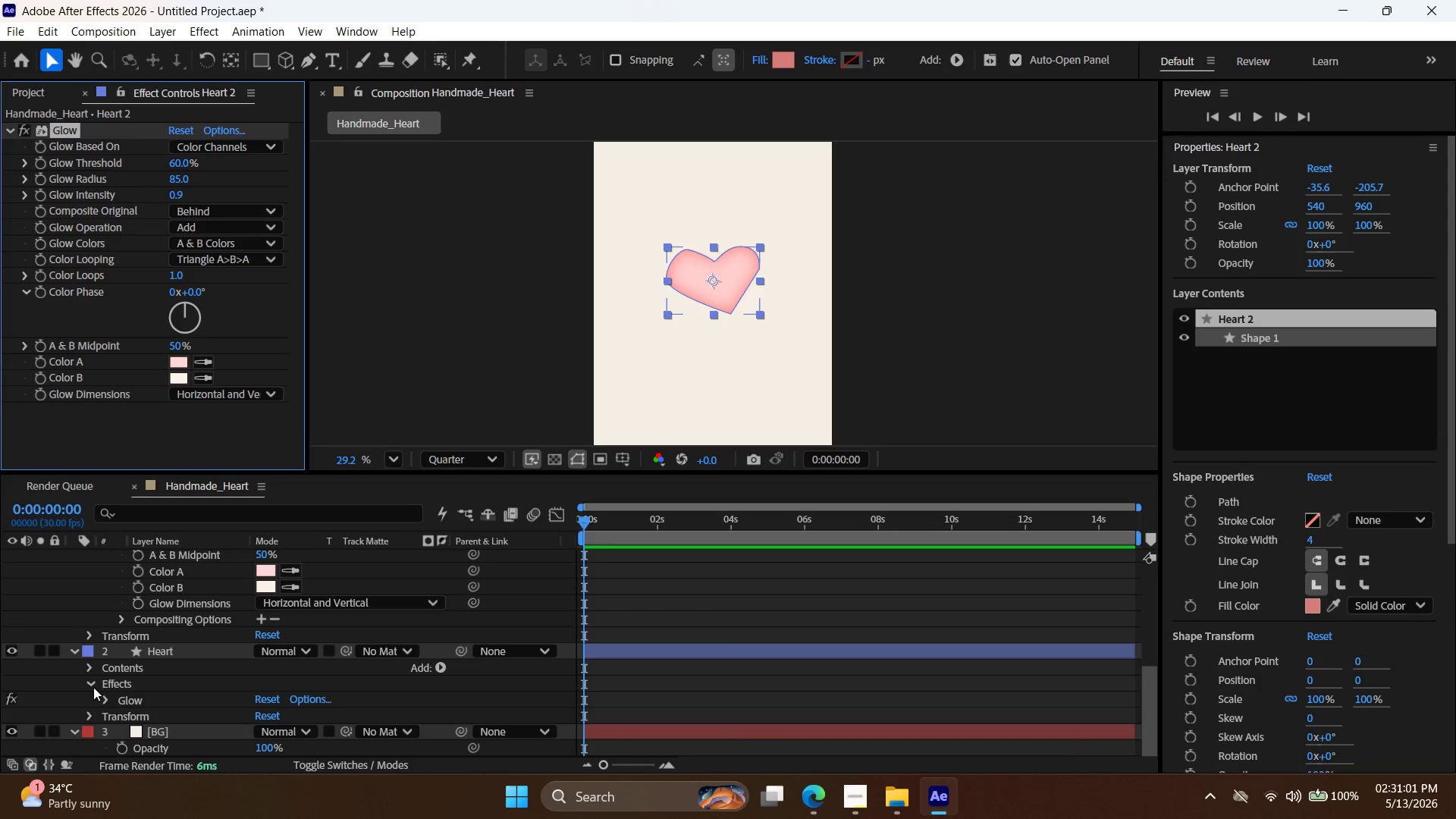 
left_click([104, 701])
 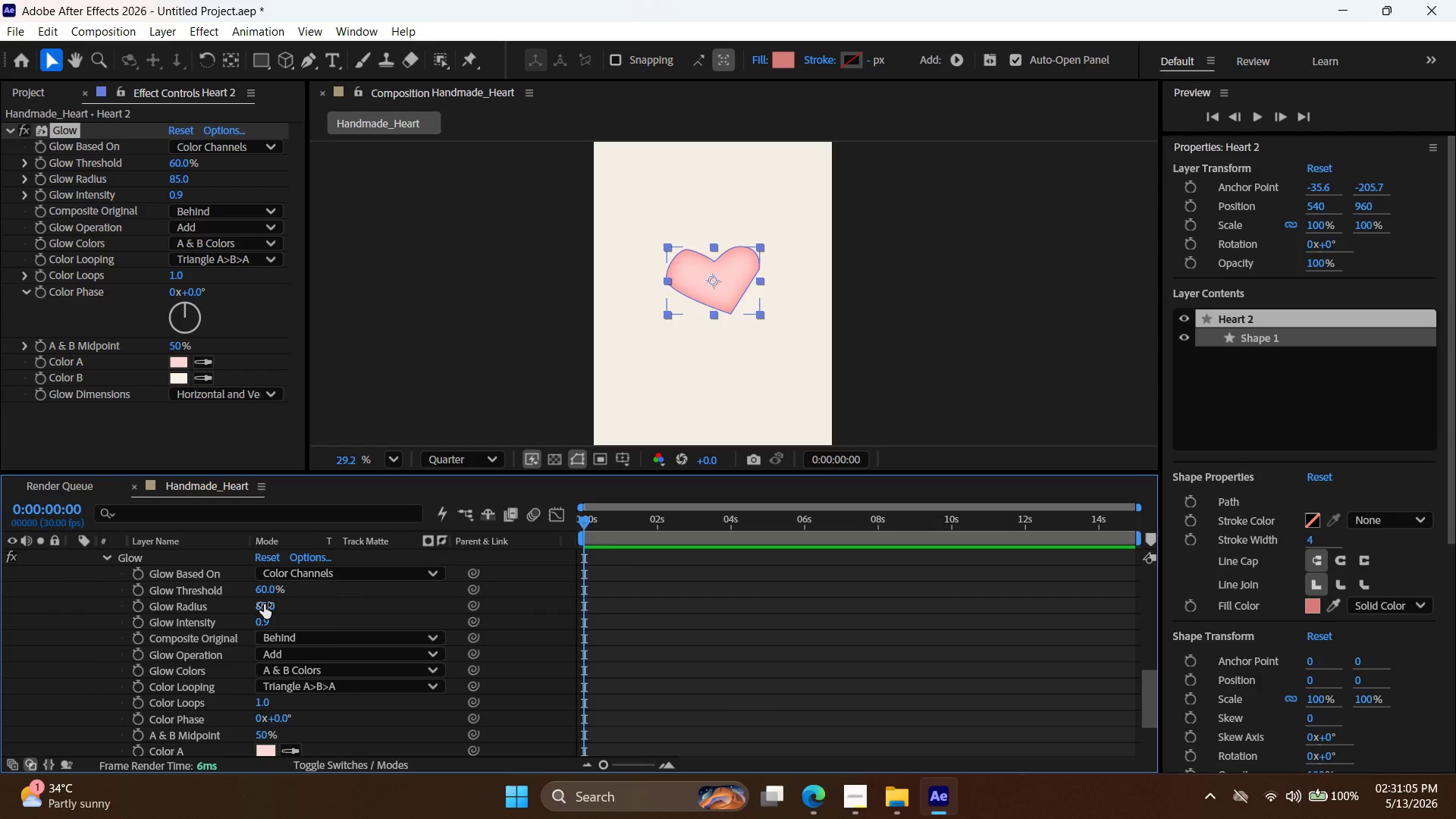 
left_click_drag(start_coordinate=[267, 604], to_coordinate=[402, 610])
 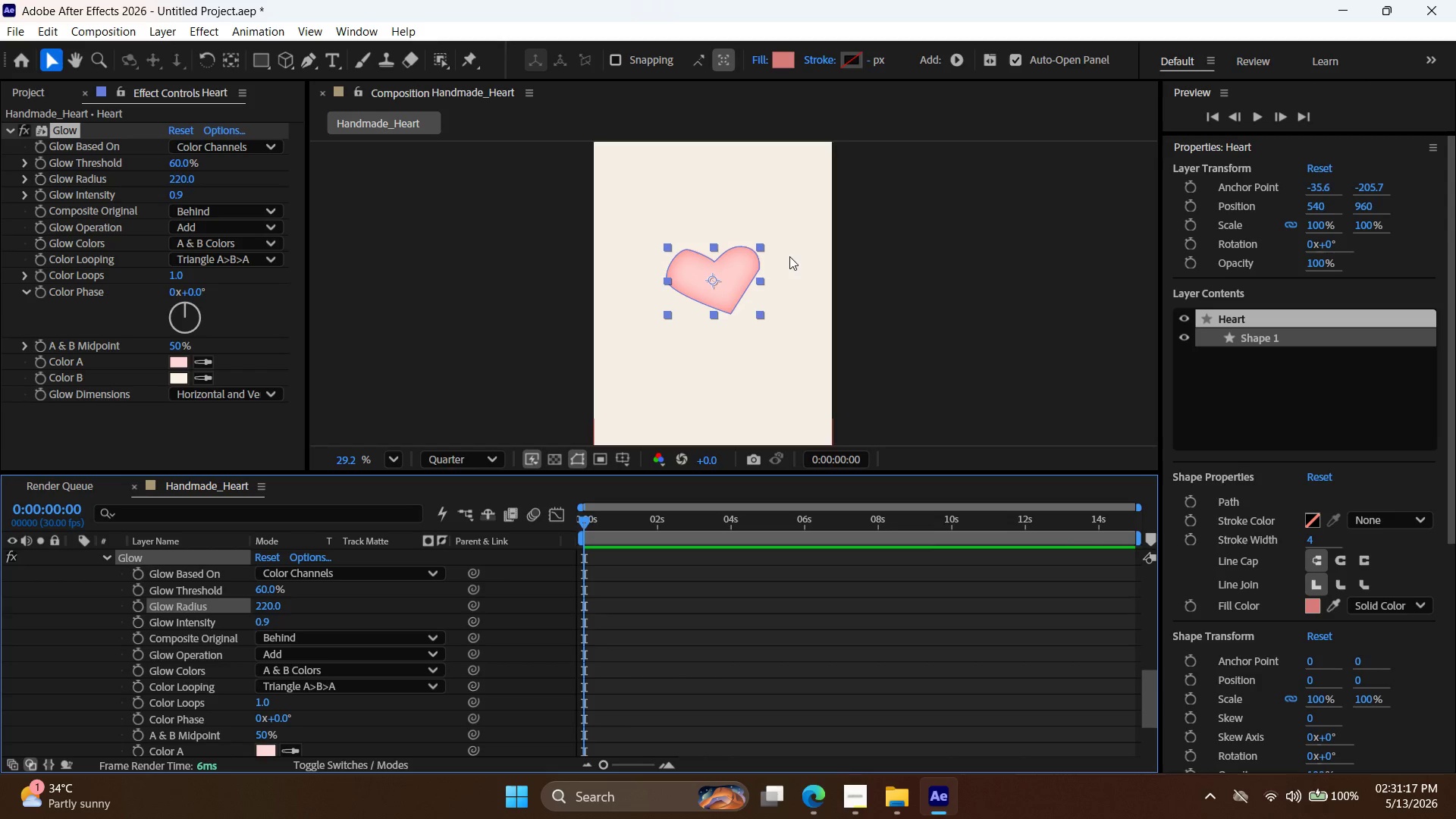 
hold_key(key=AltLeft, duration=0.67)
 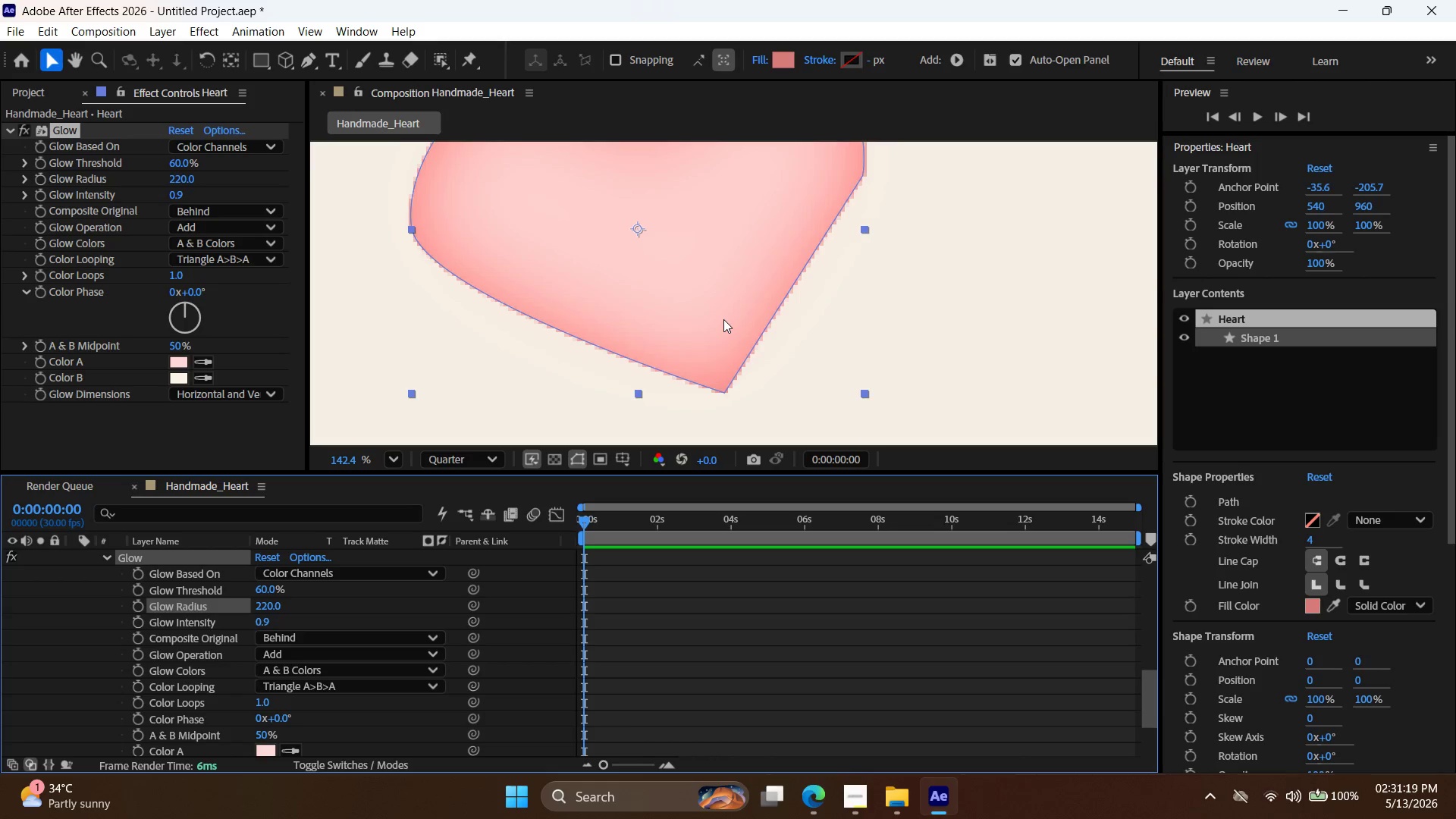 
key(Alt+AltLeft)
 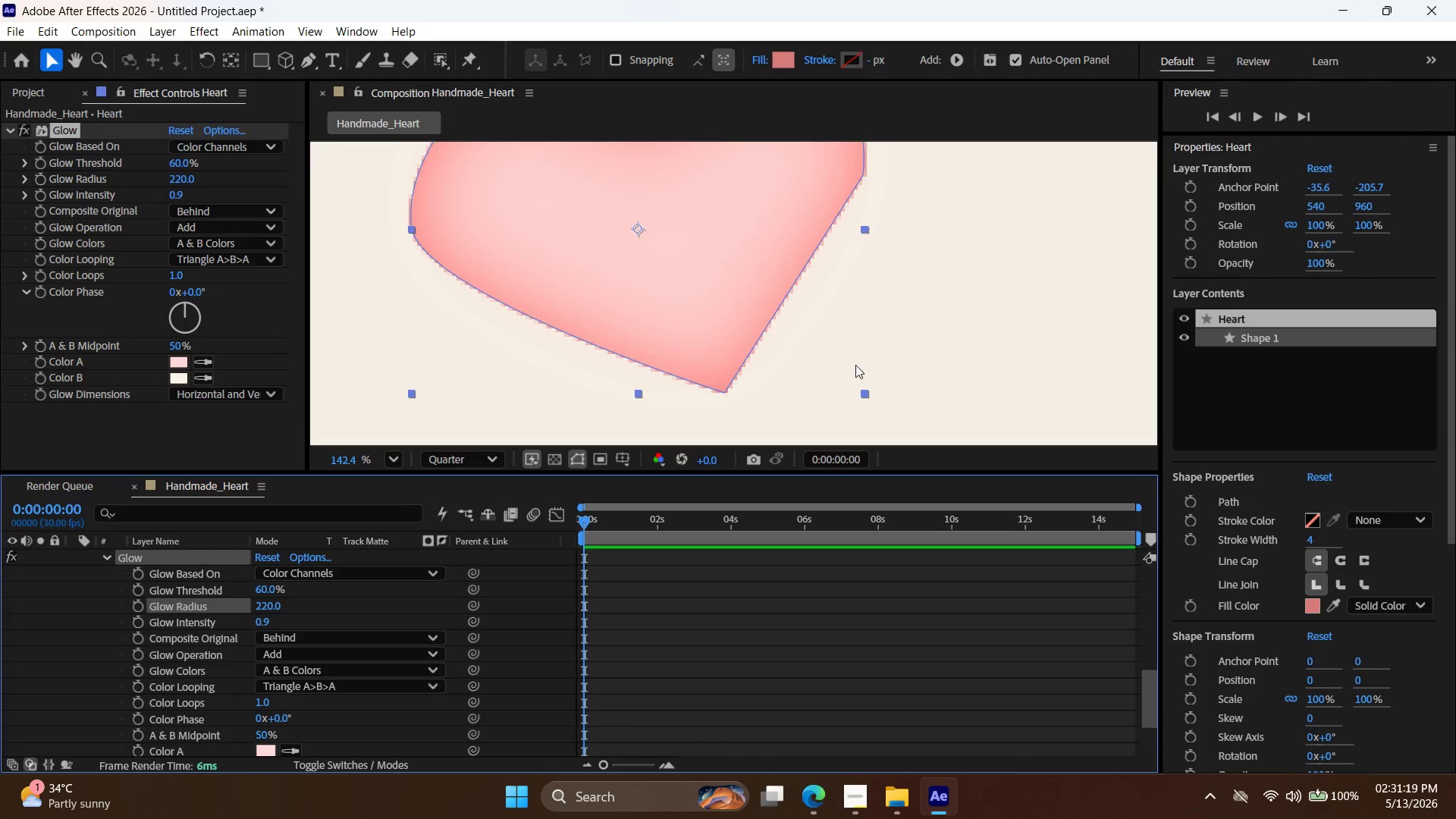 
scroll: coordinate [723, 319], scroll_direction: up, amount: 13.0
 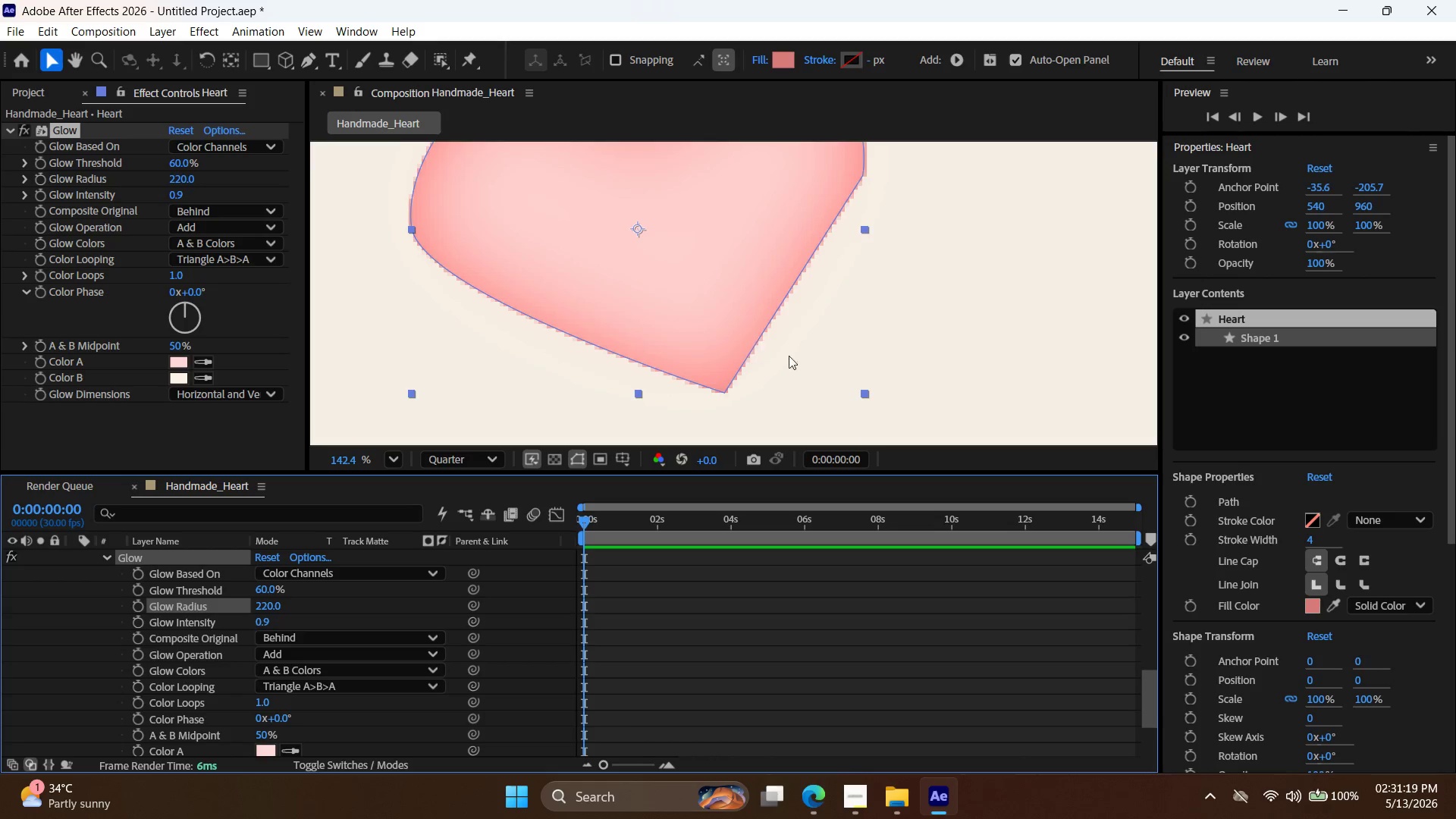 
left_click([907, 367])
 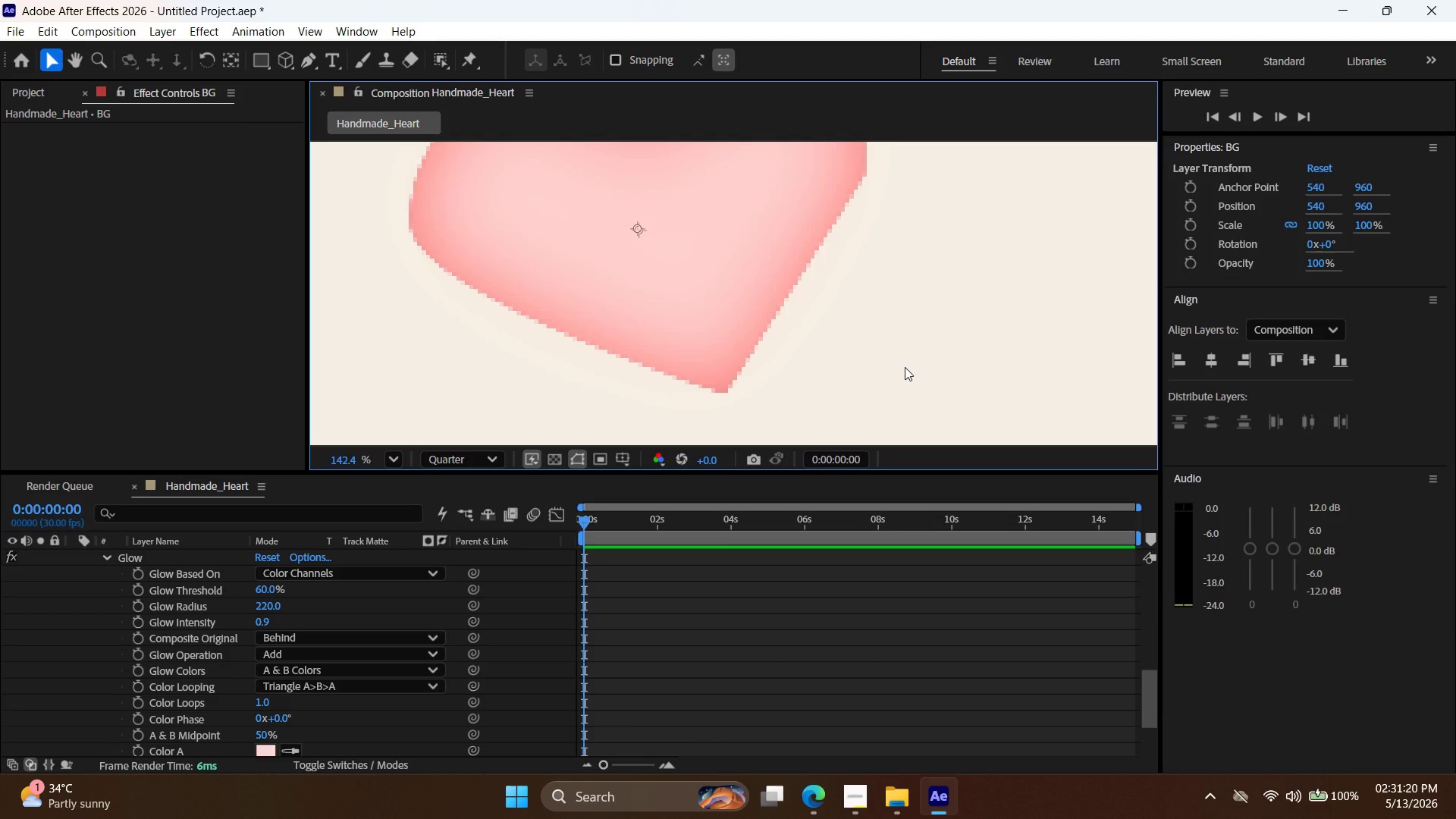 
key(Alt+AltLeft)
 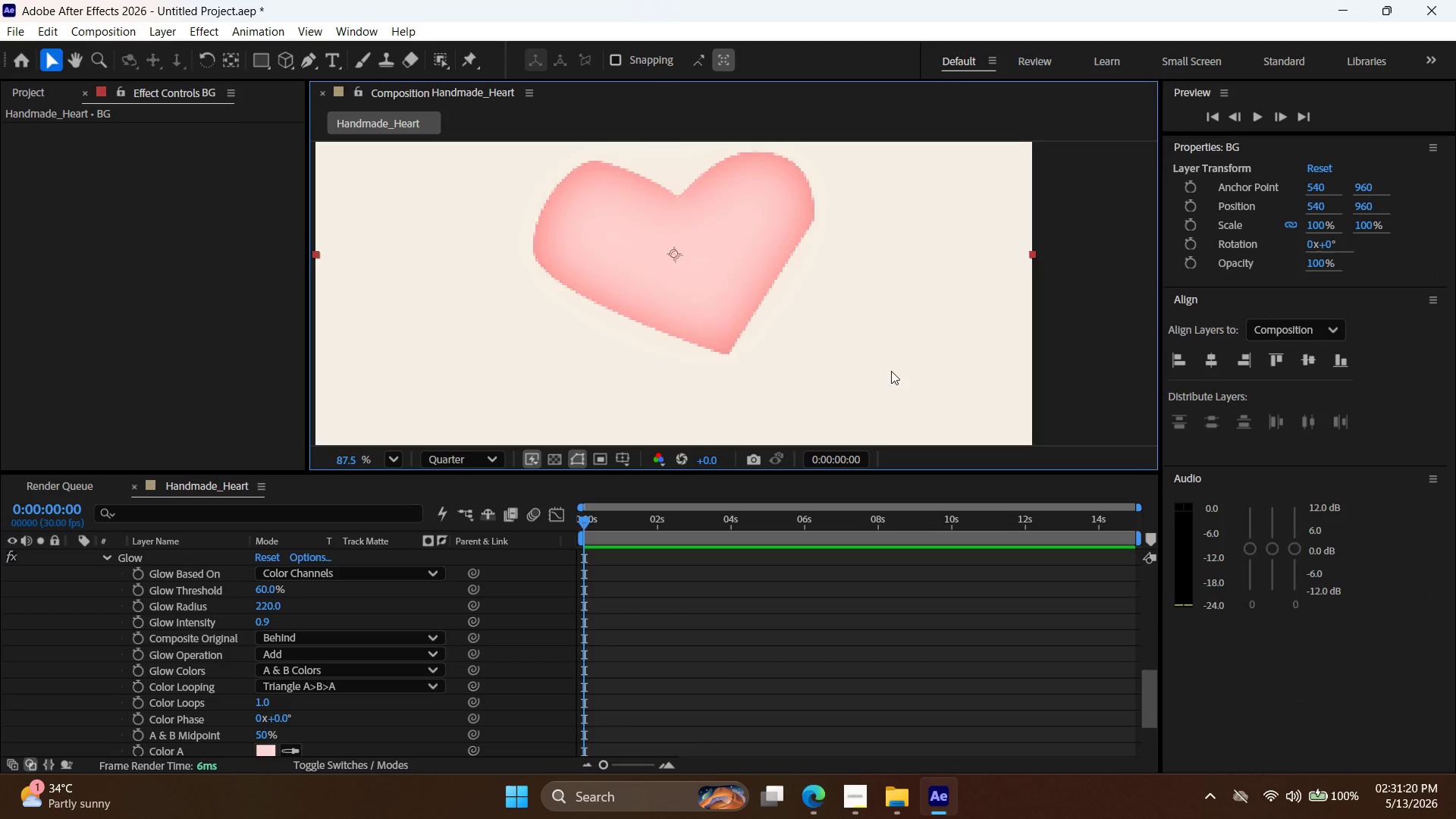 
key(Alt+AltLeft)
 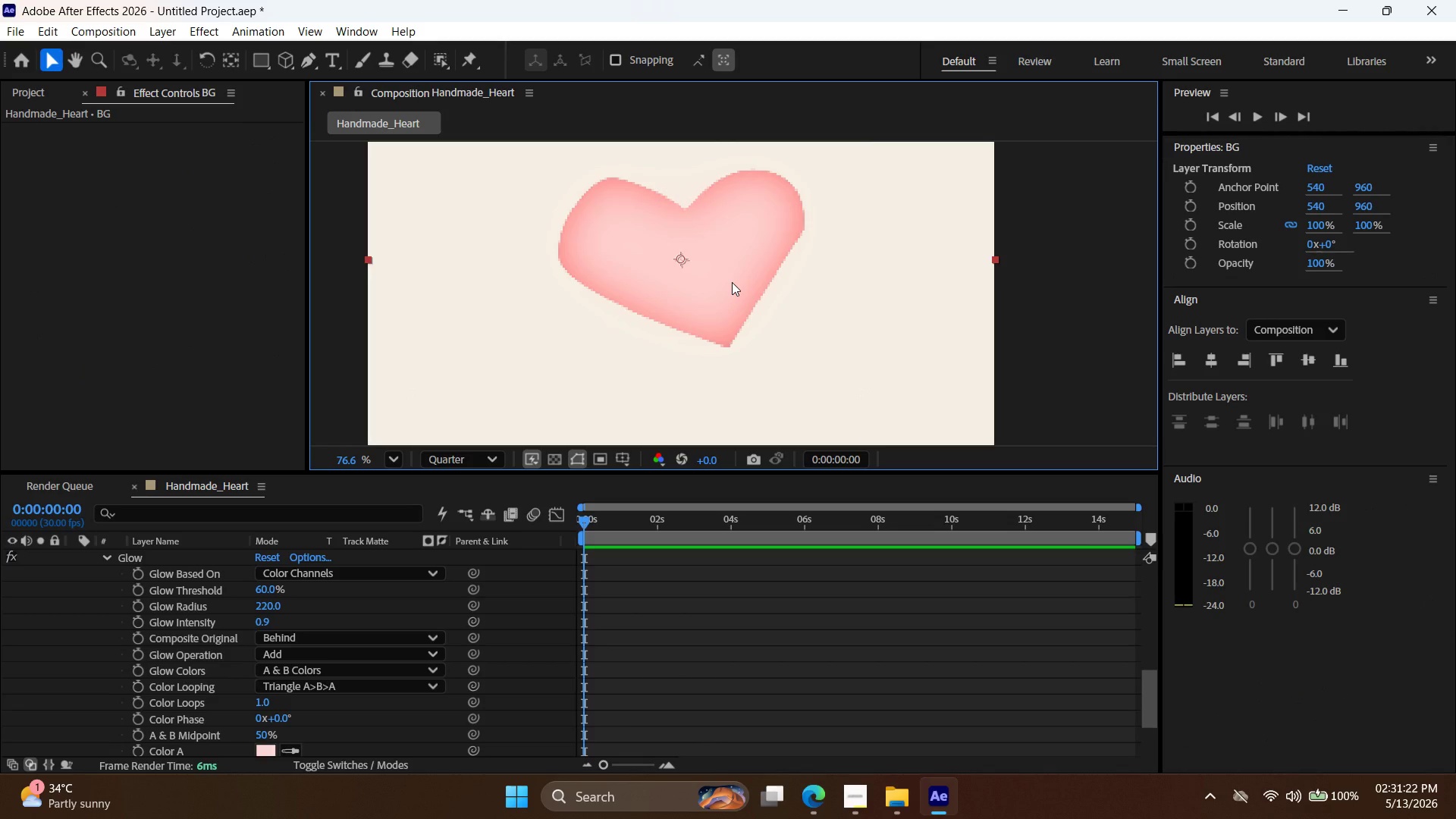 
scroll: coordinate [891, 371], scroll_direction: down, amount: 5.0
 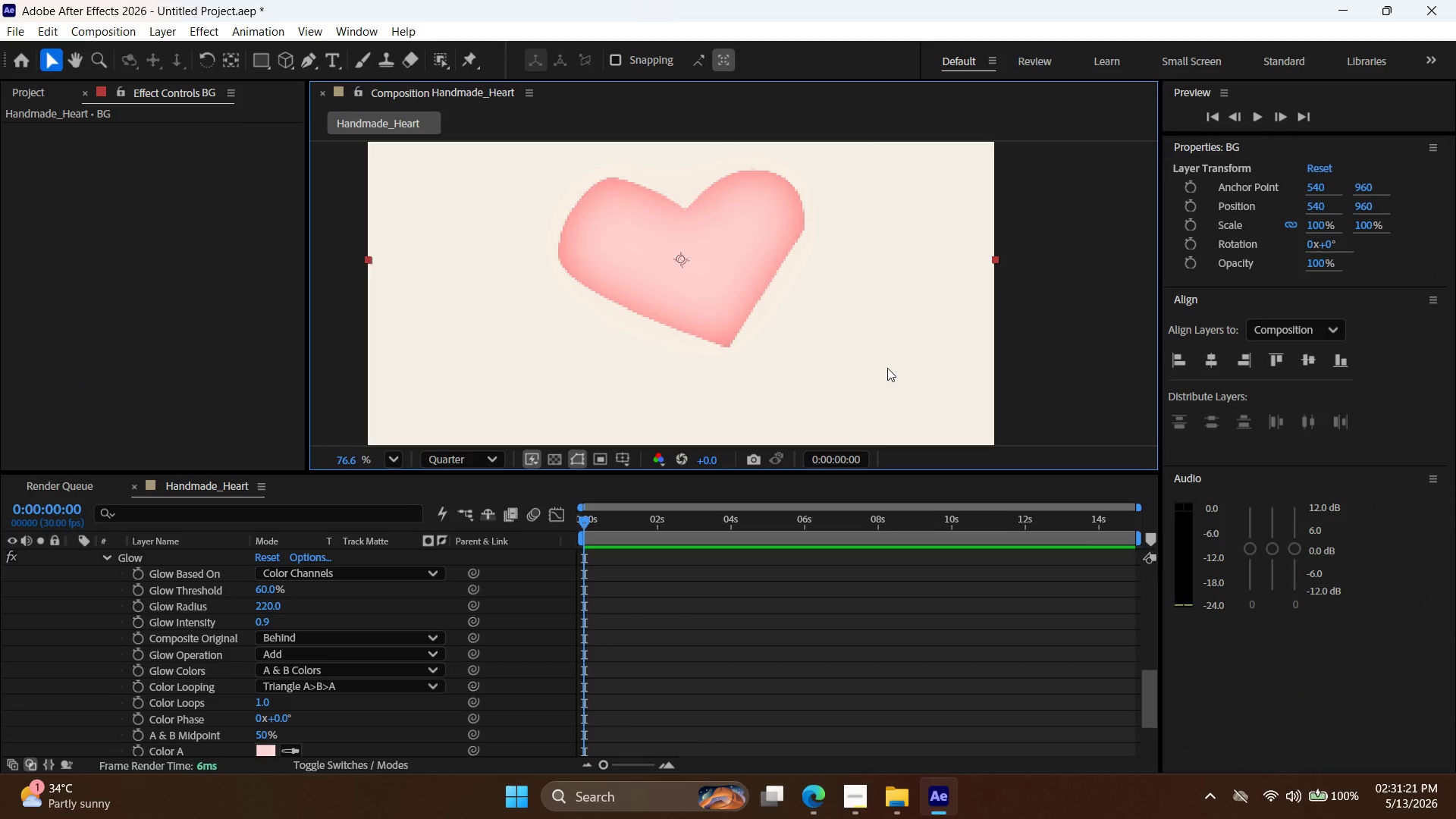 
left_click_drag(start_coordinate=[731, 285], to_coordinate=[628, 332])
 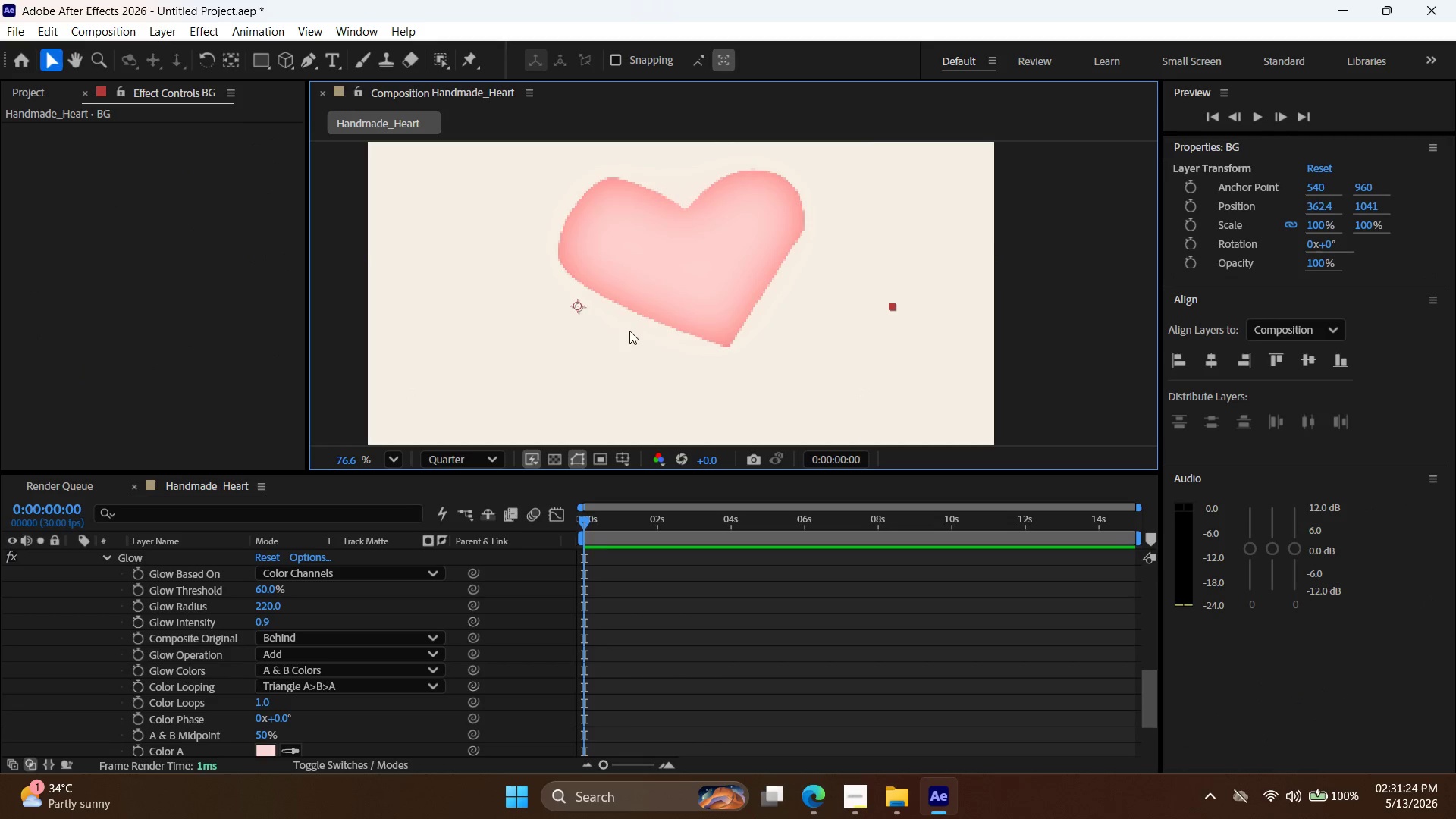 
key(Control+Z)
 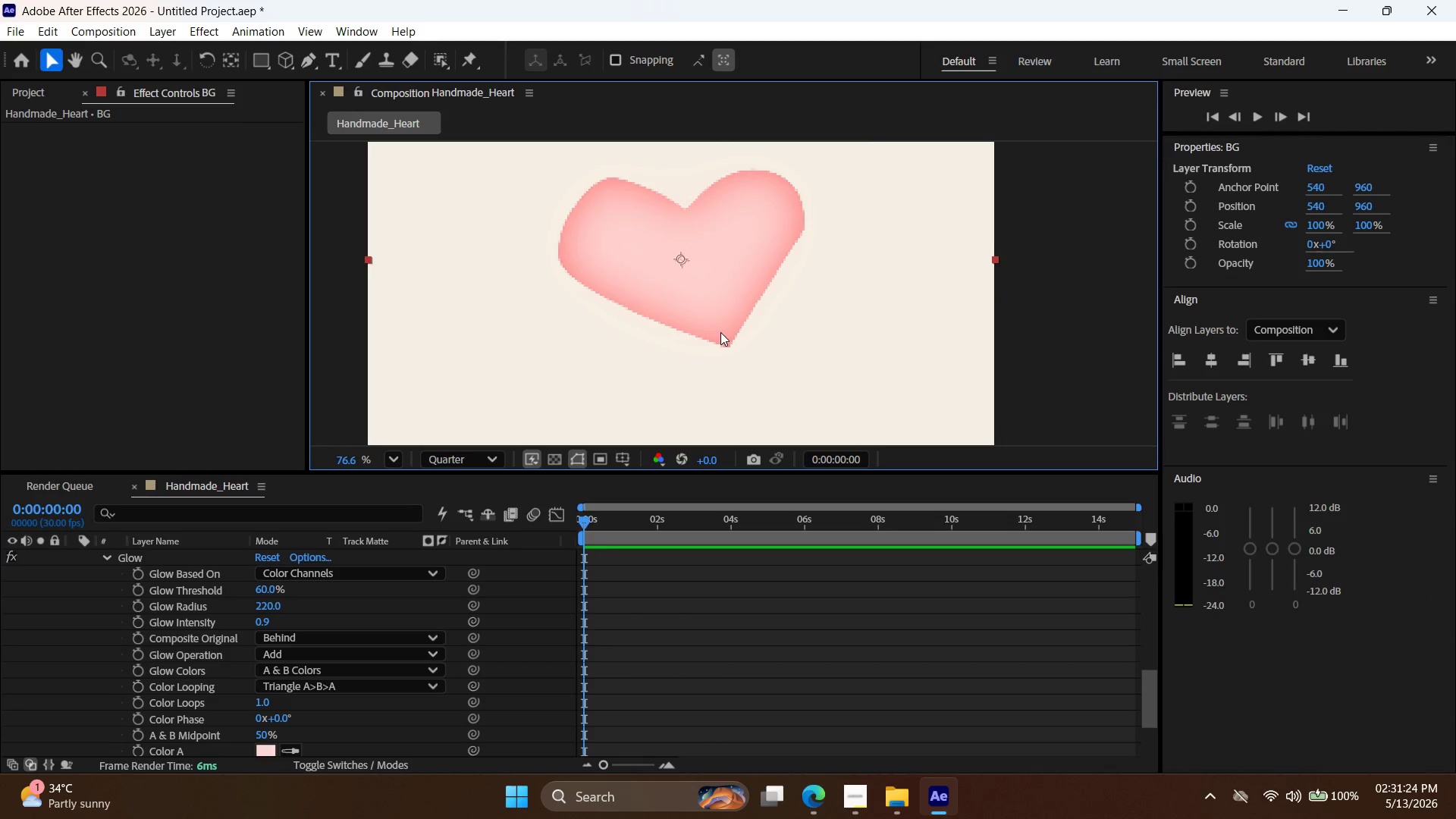 
hold_key(key=AltLeft, duration=0.53)
scroll: coordinate [620, 632], scroll_direction: down, amount: 7.0
 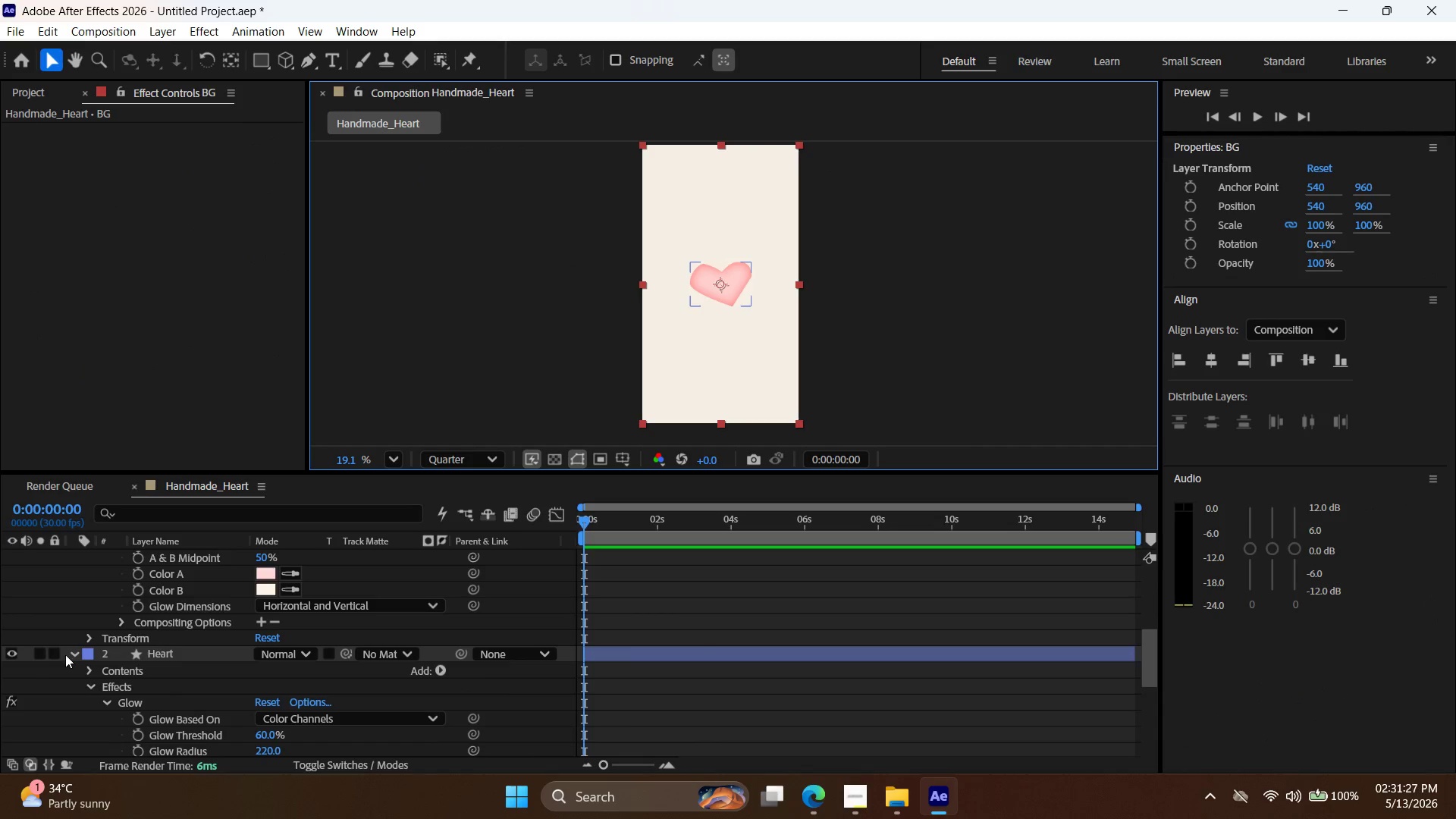 
left_click([71, 654])
 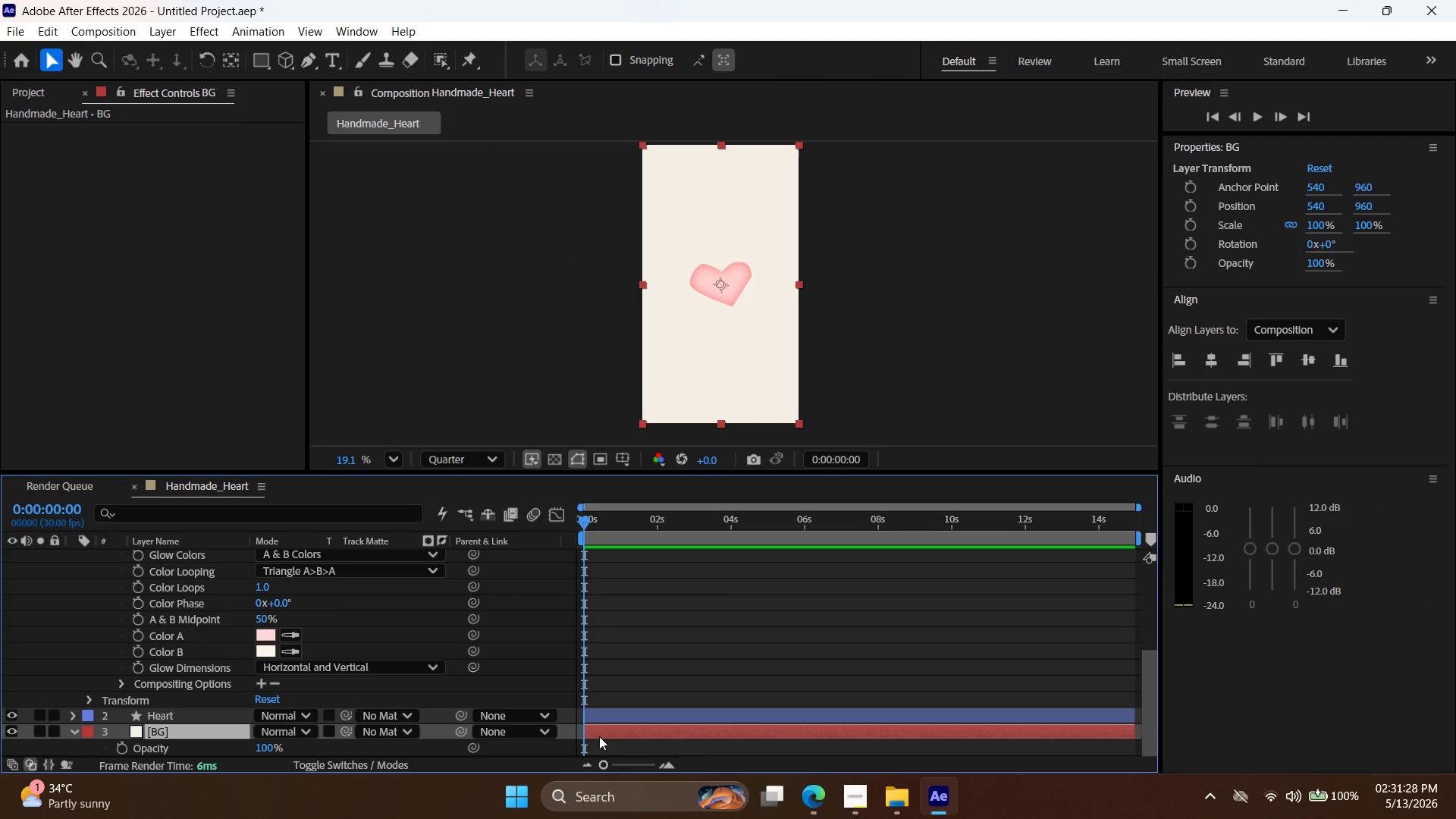 
left_click([633, 717])
 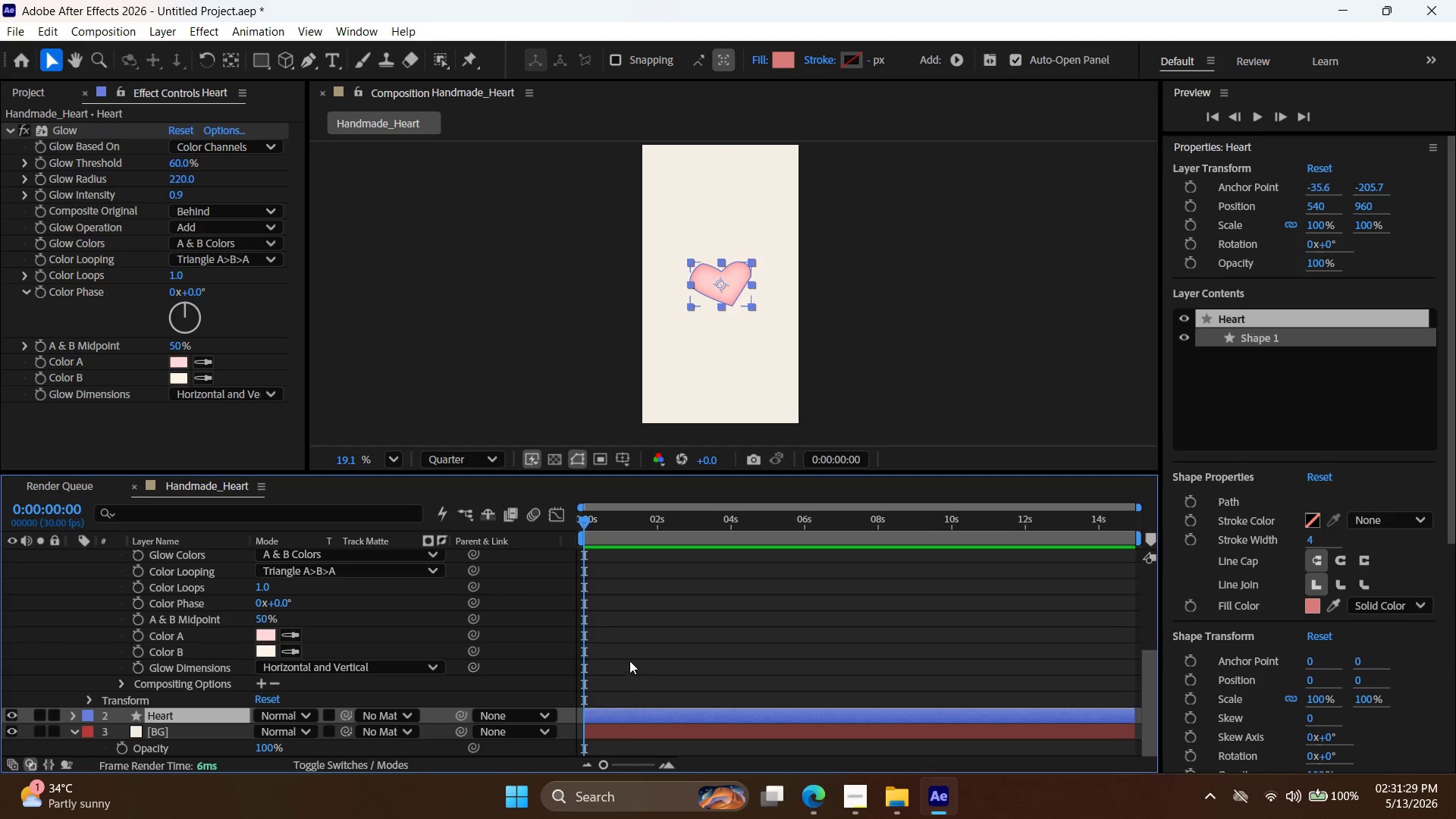 
hold_key(key=ArrowLeft, duration=1.5)
 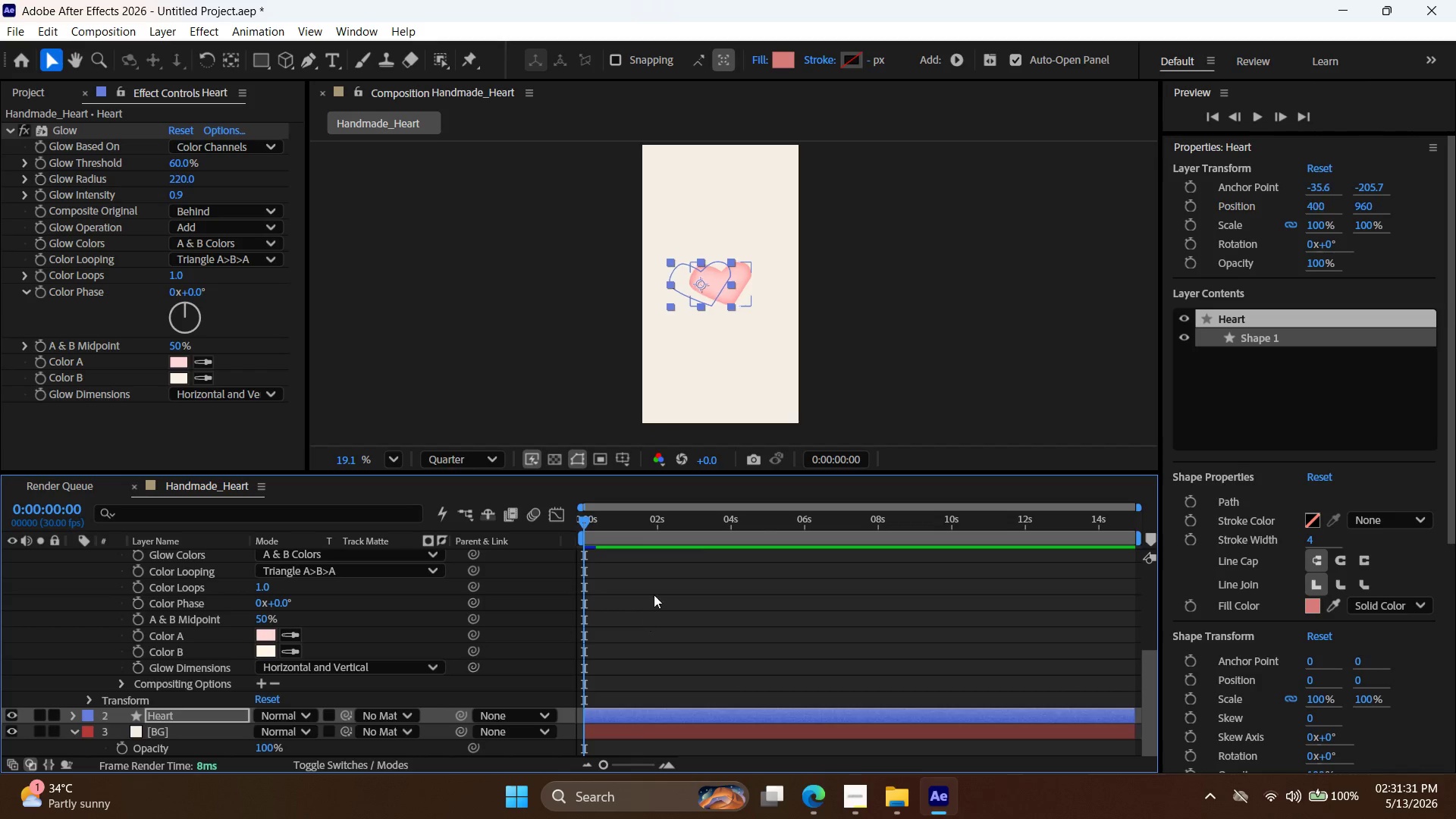 
key(ArrowLeft)
 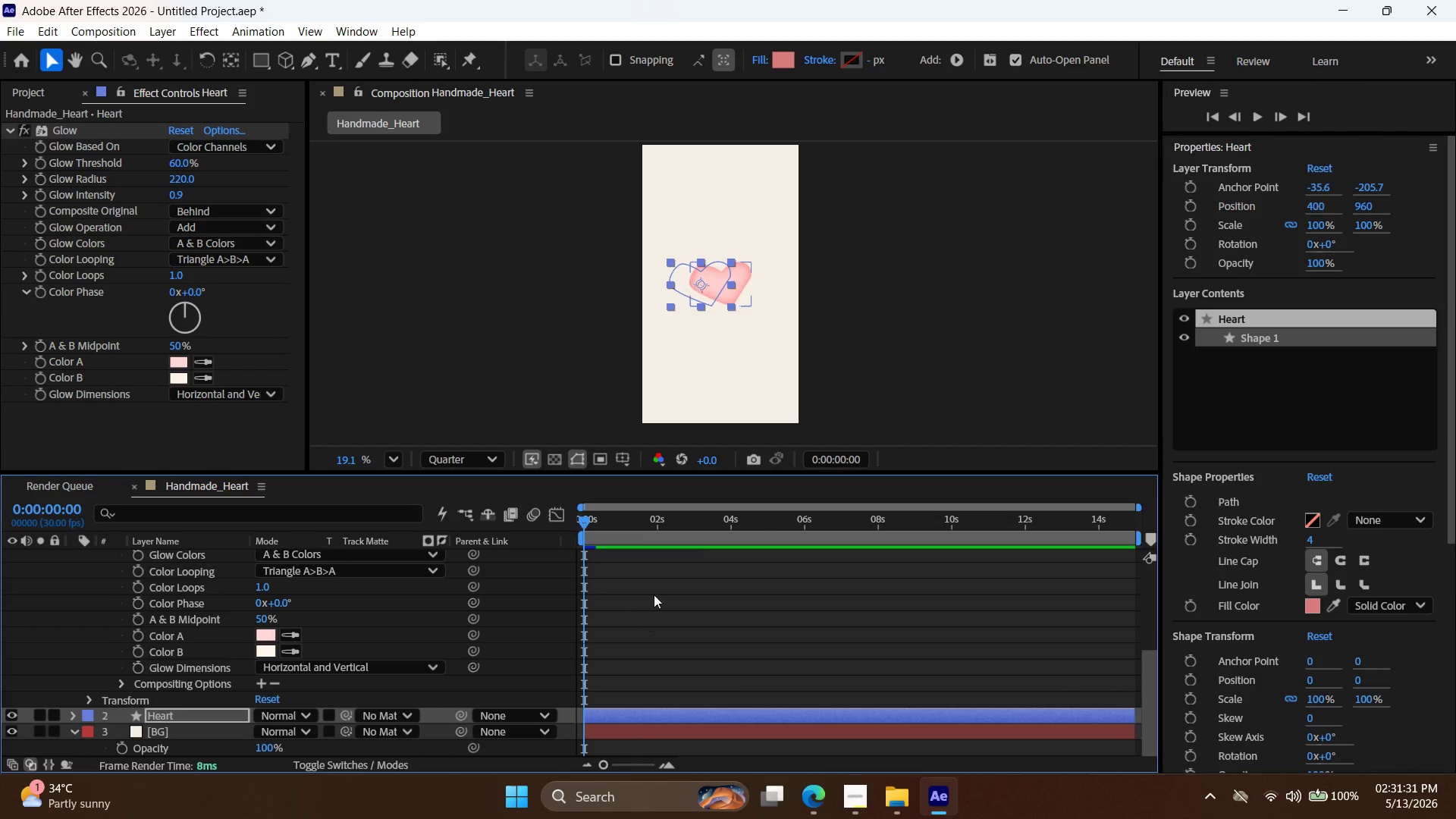 
key(ArrowLeft)
 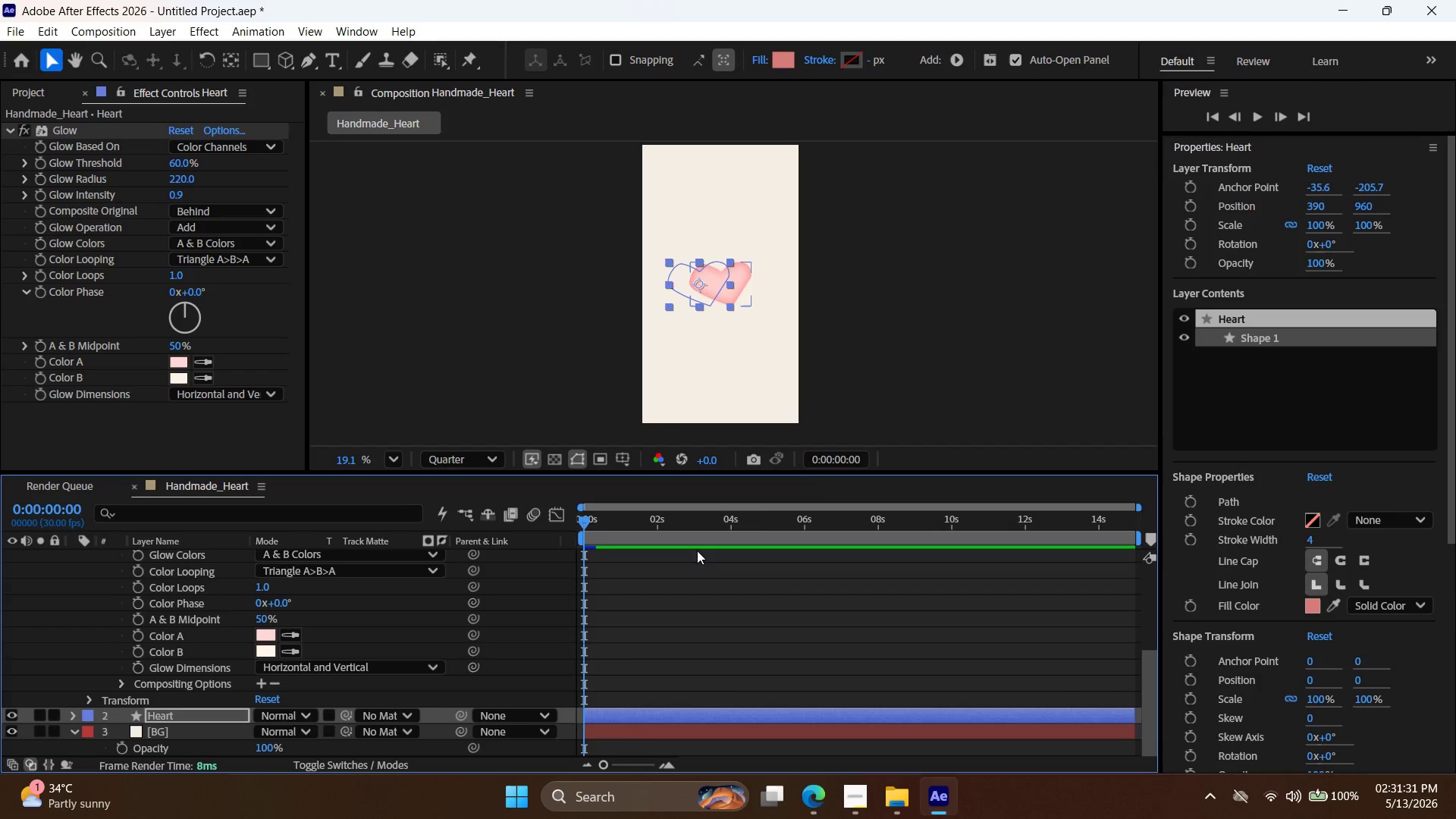 
key(ArrowLeft)
 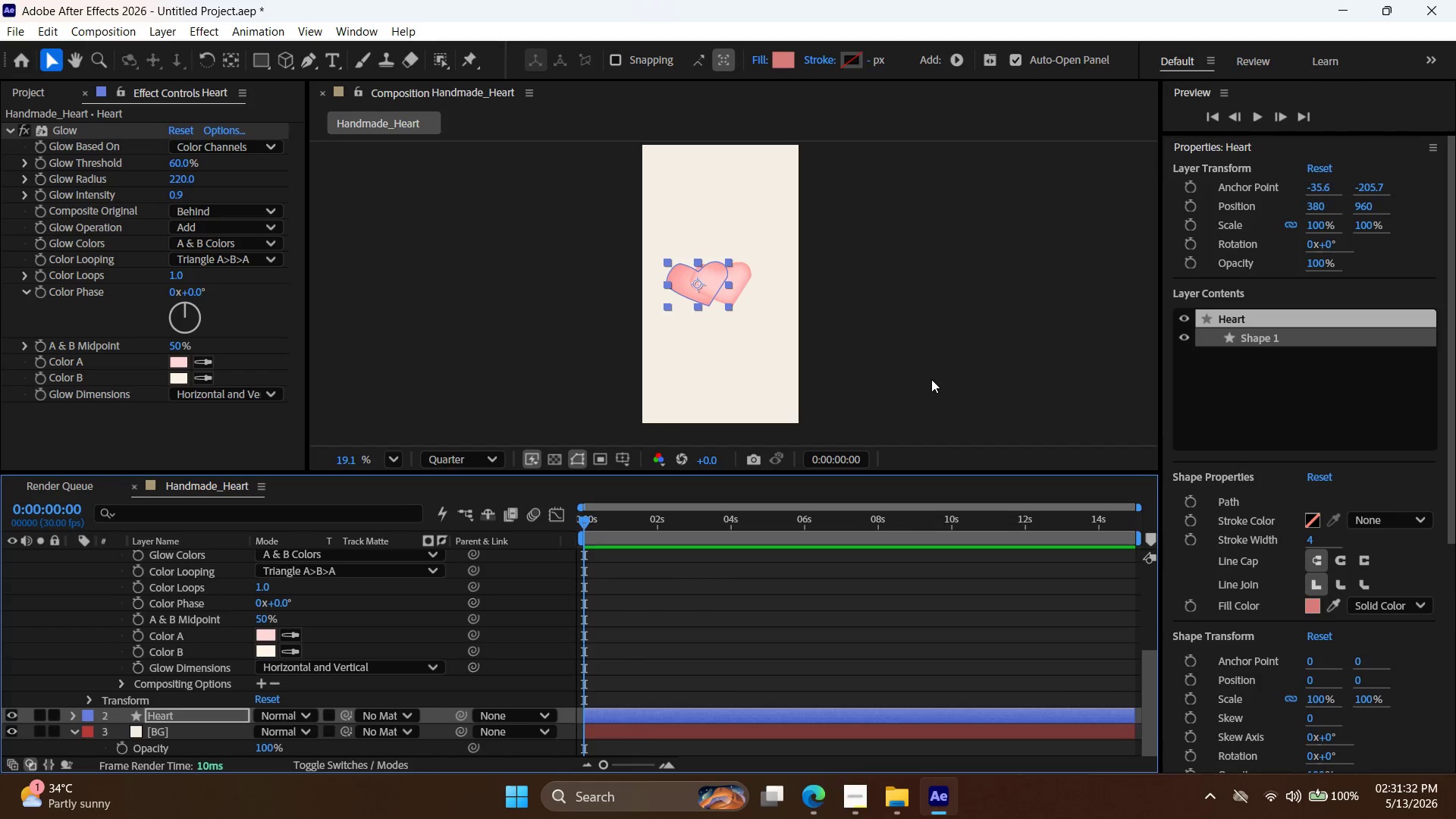 
left_click([936, 372])
 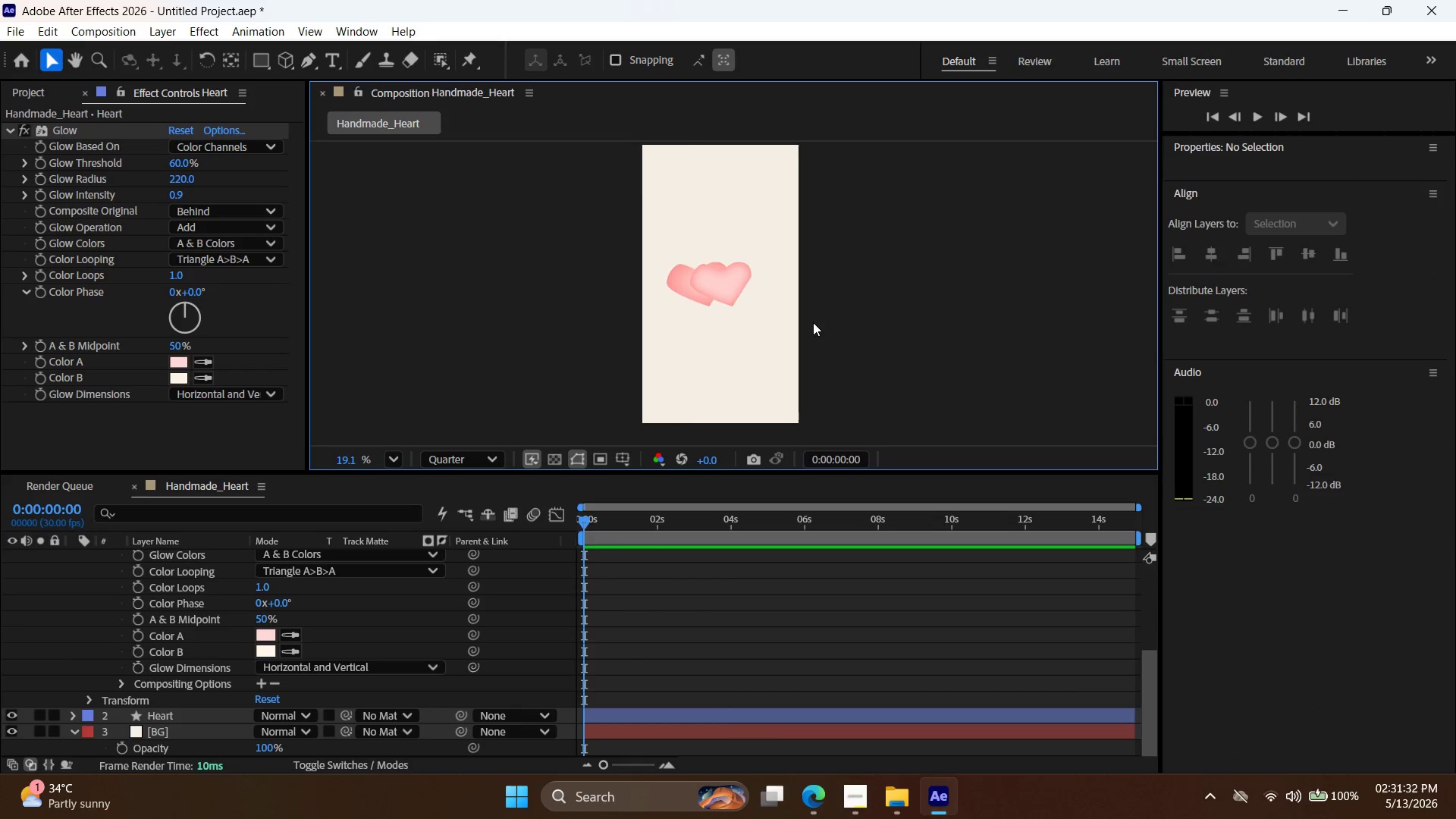 
hold_key(key=AltLeft, duration=0.75)
 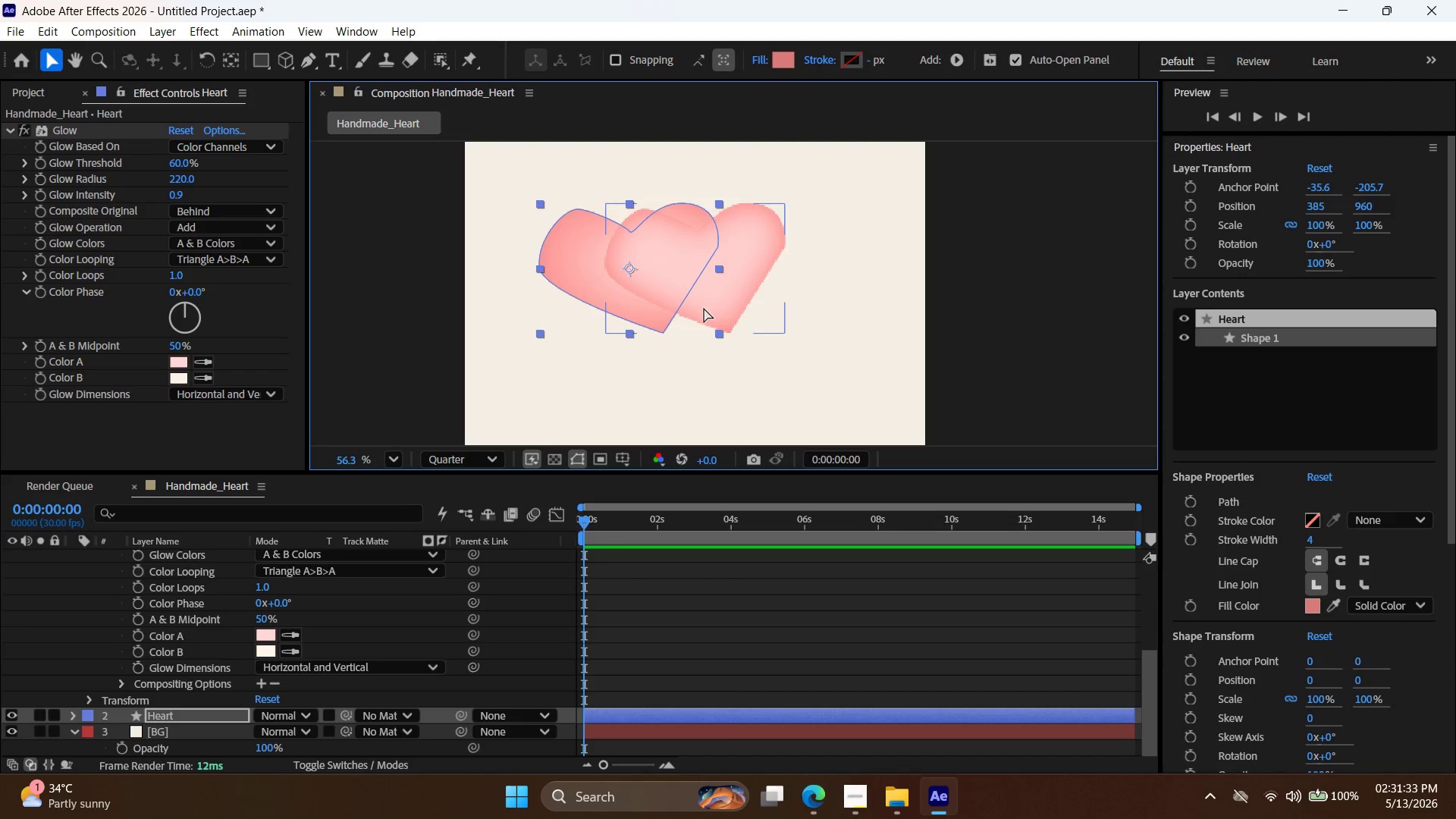 
key(Control+Z)
 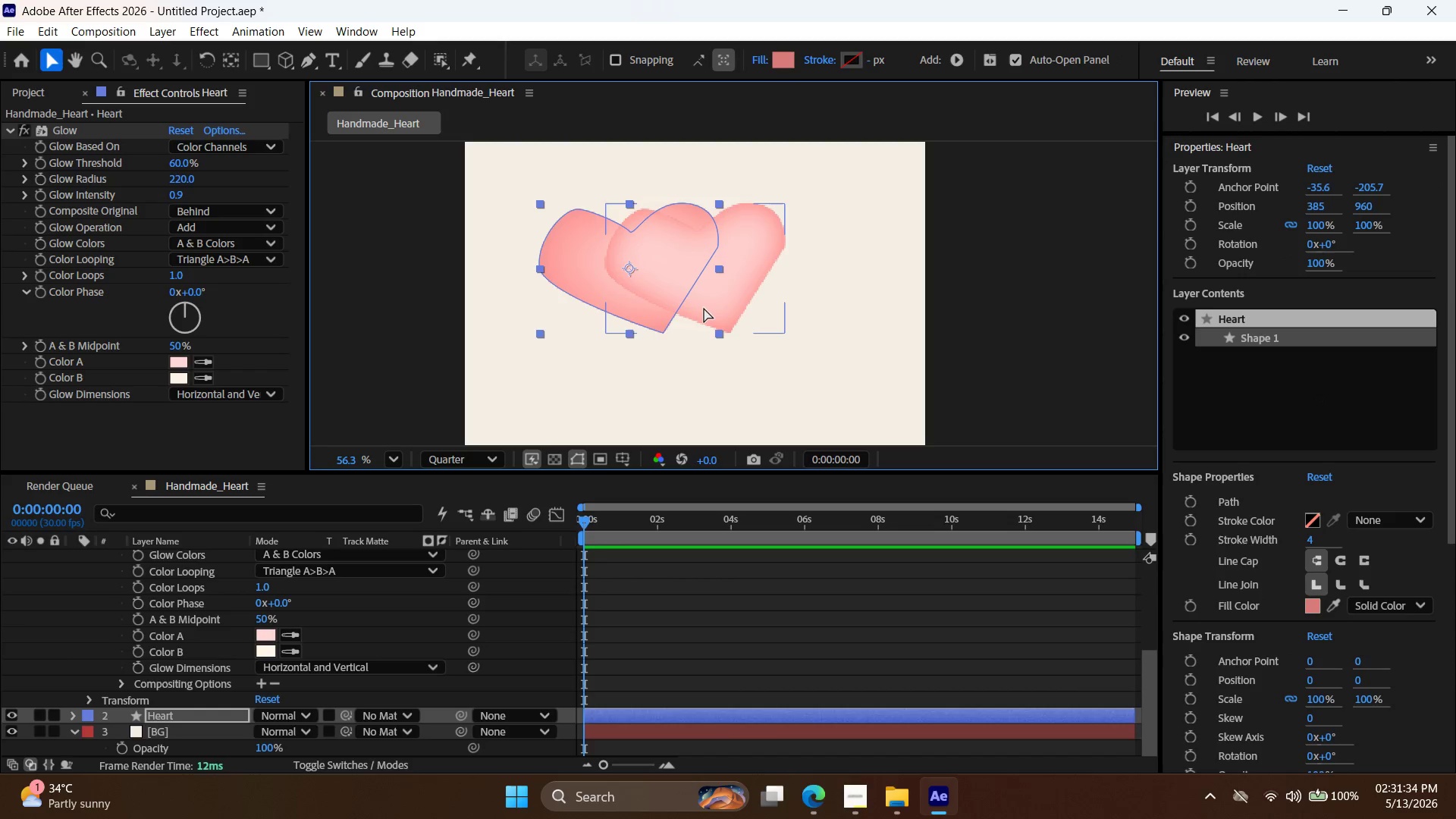 
scroll: coordinate [715, 299], scroll_direction: up, amount: 8.0
 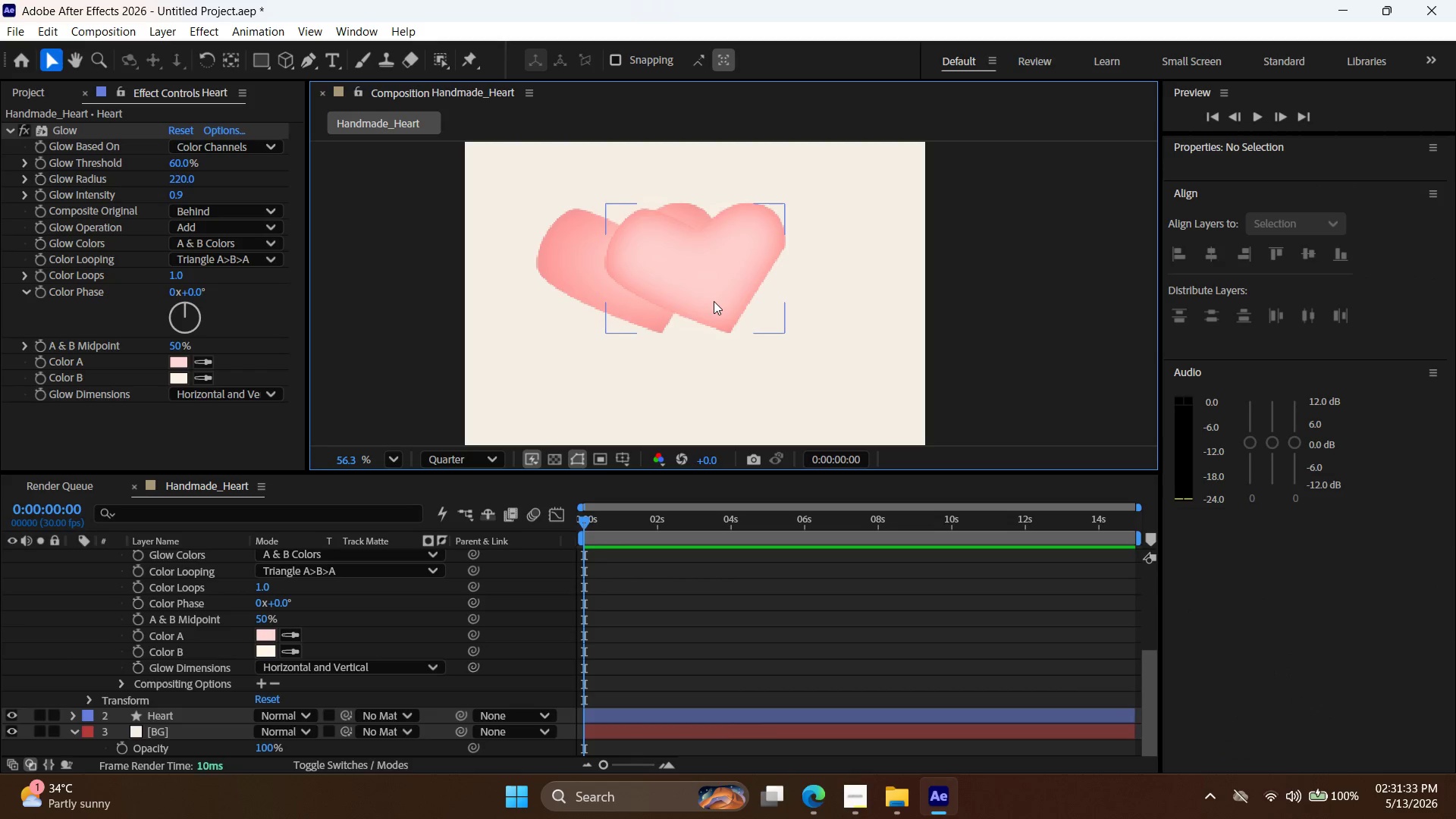 
key(Control+Z)
 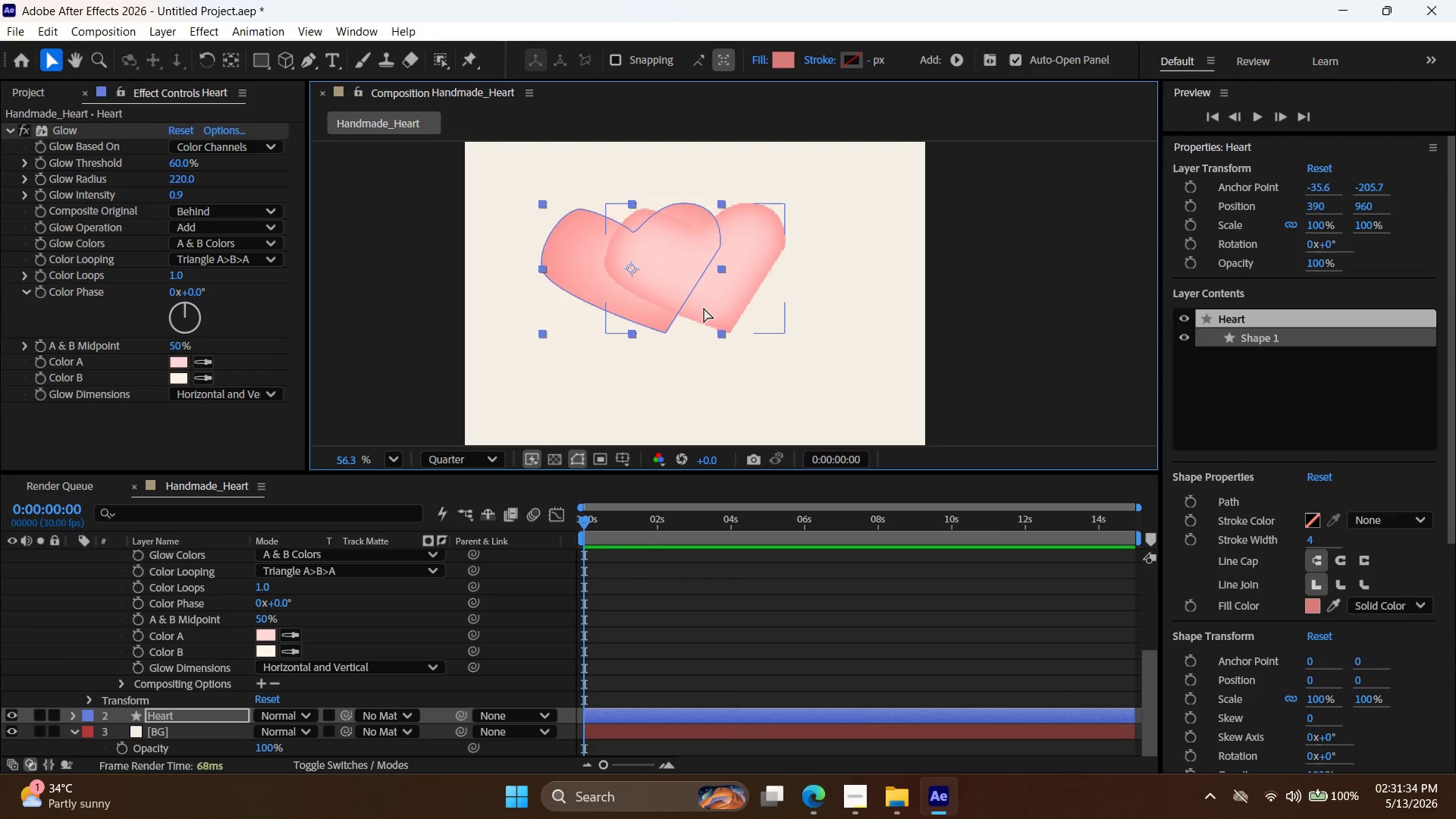 
hold_key(key=Z, duration=1.05)
 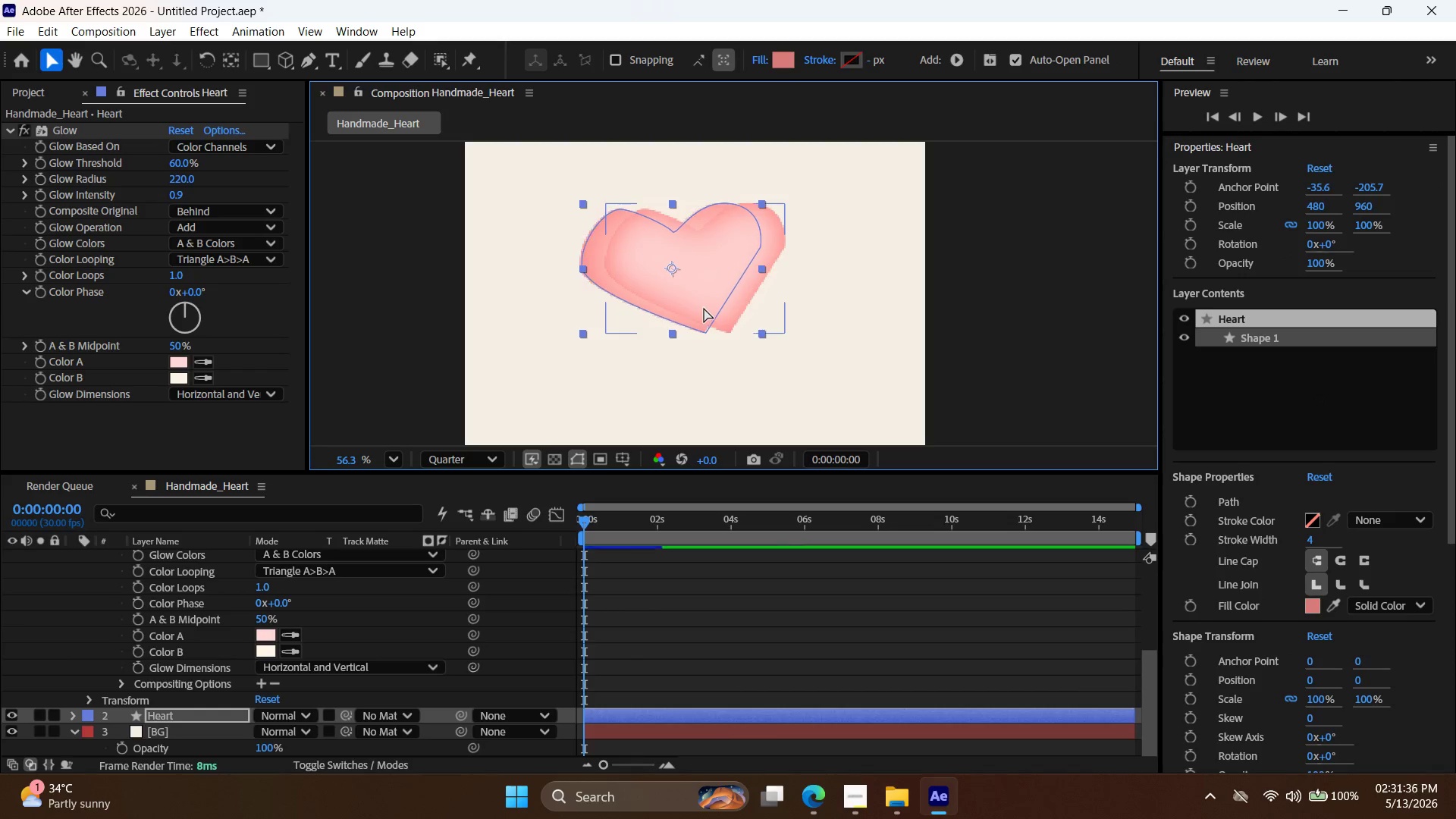 
hold_key(key=Z, duration=0.53)
 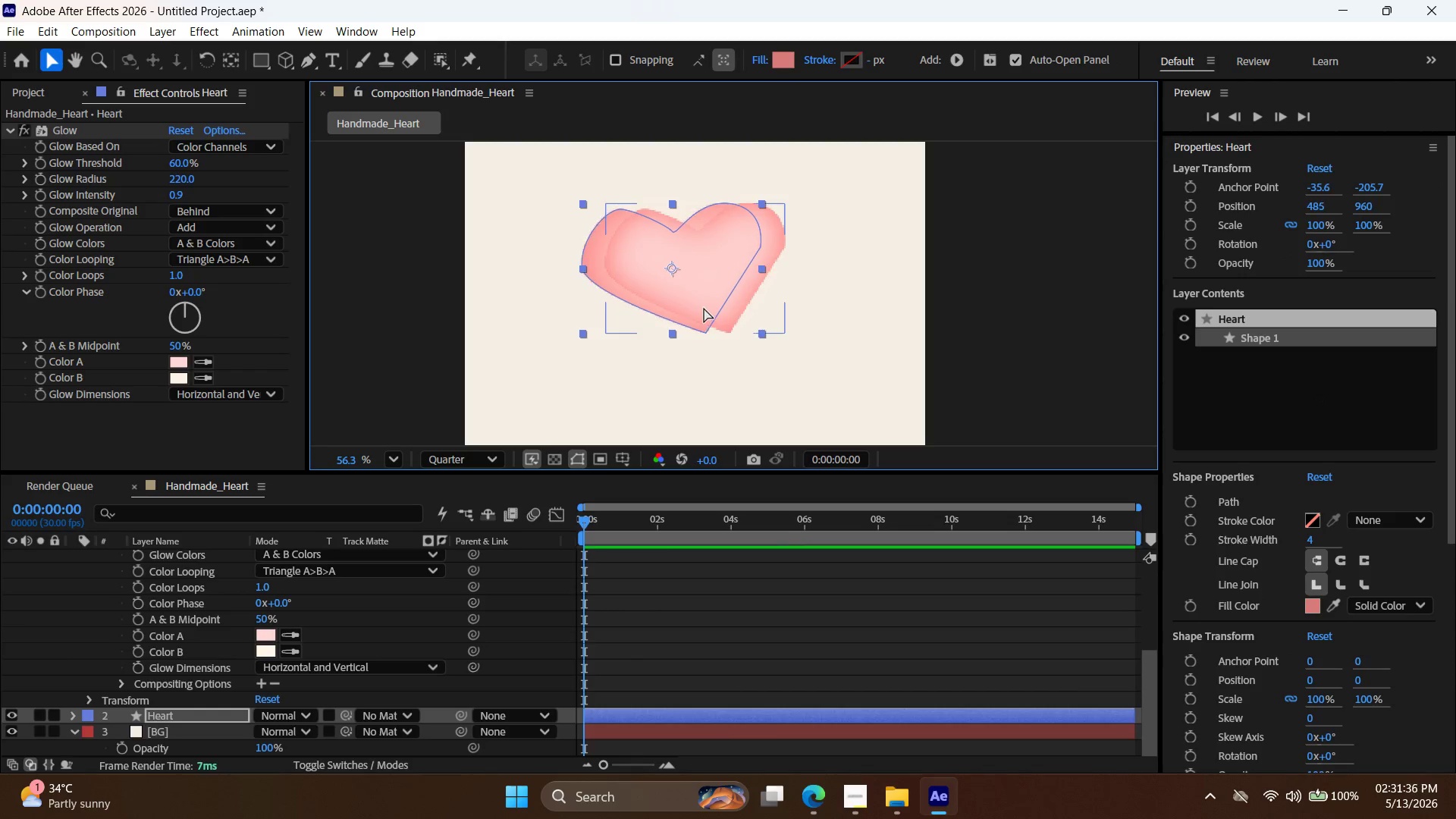 
key(Control+Z)
 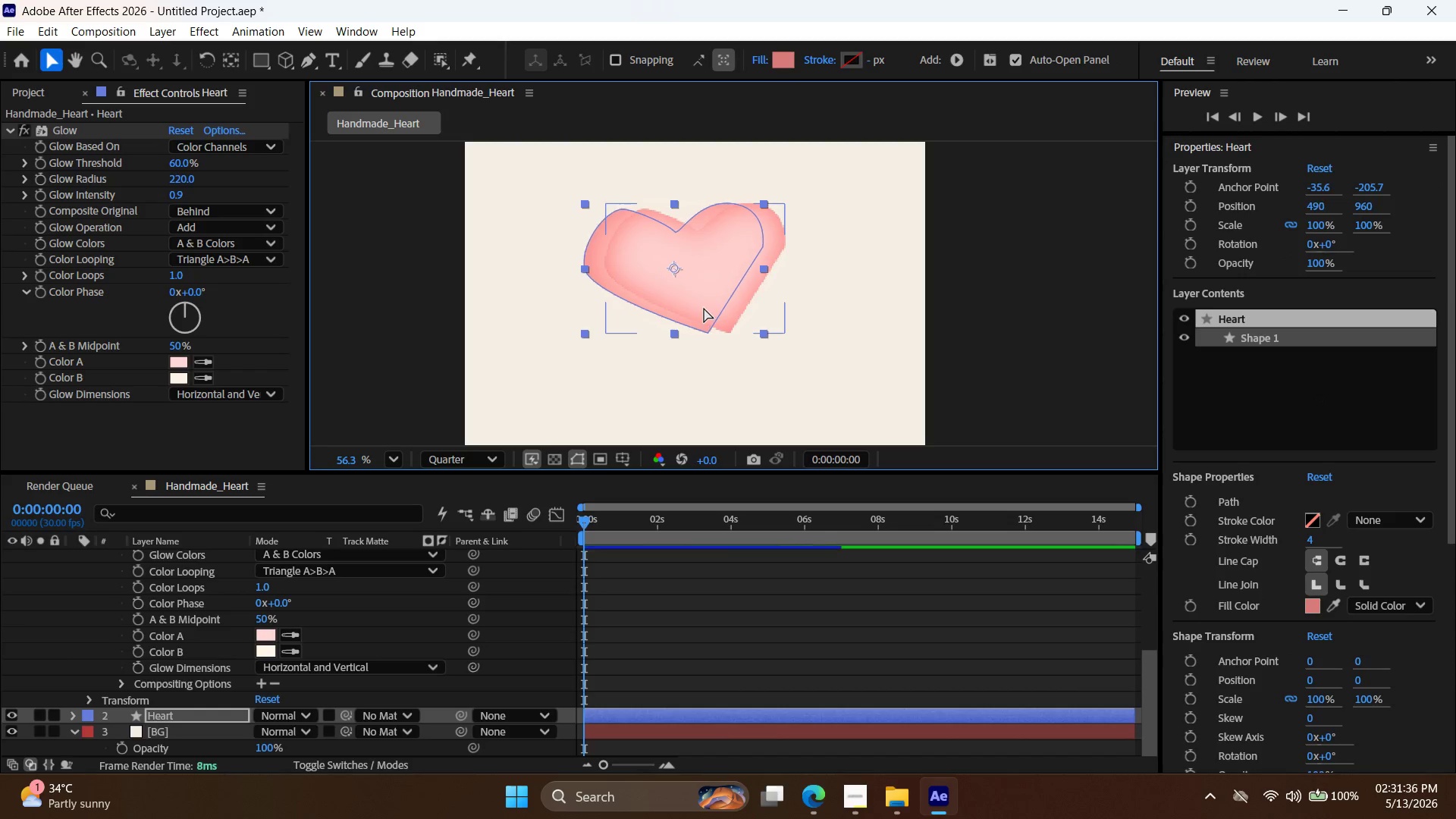 
key(Control+Z)
 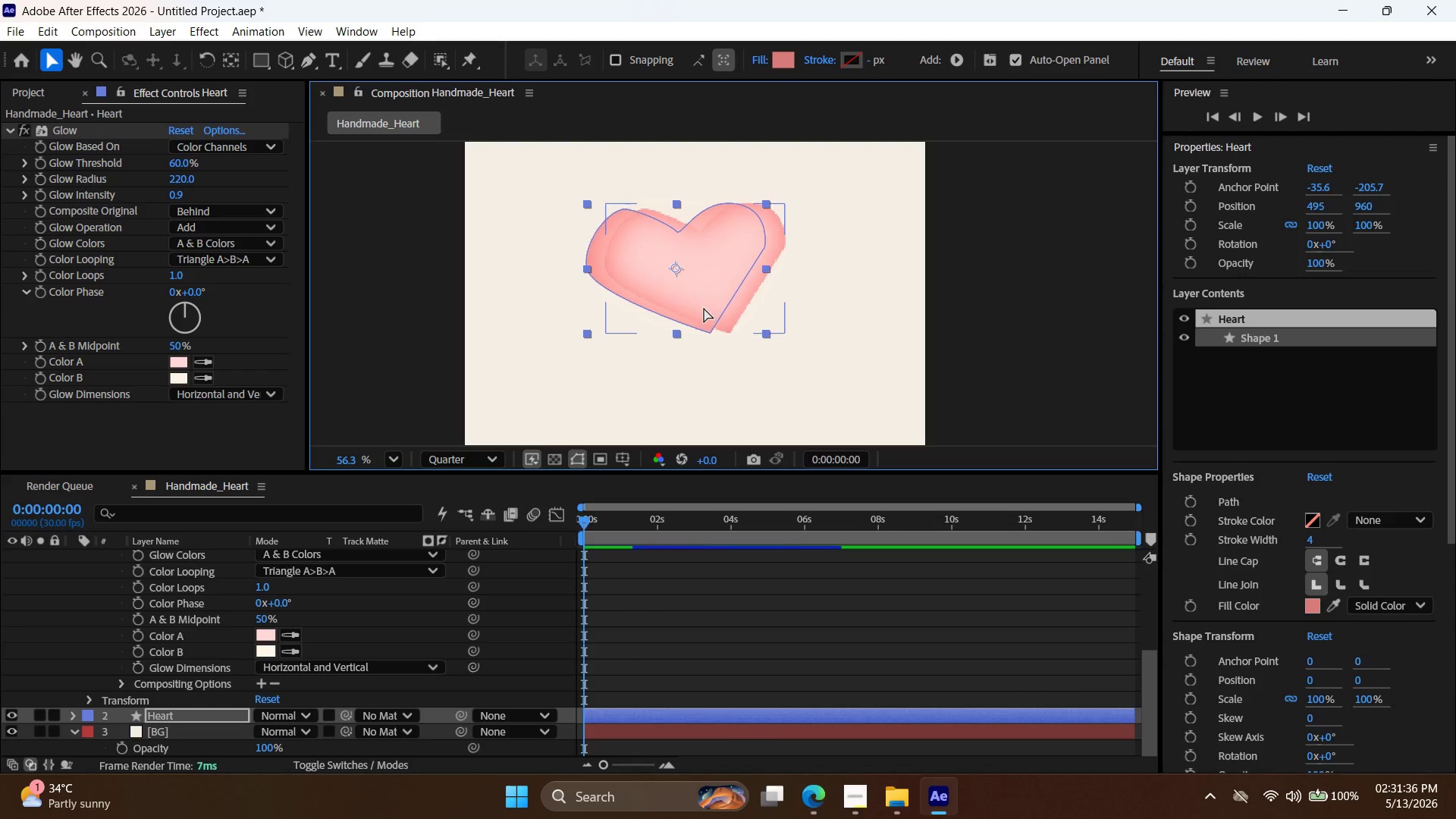 
key(Control+Z)
 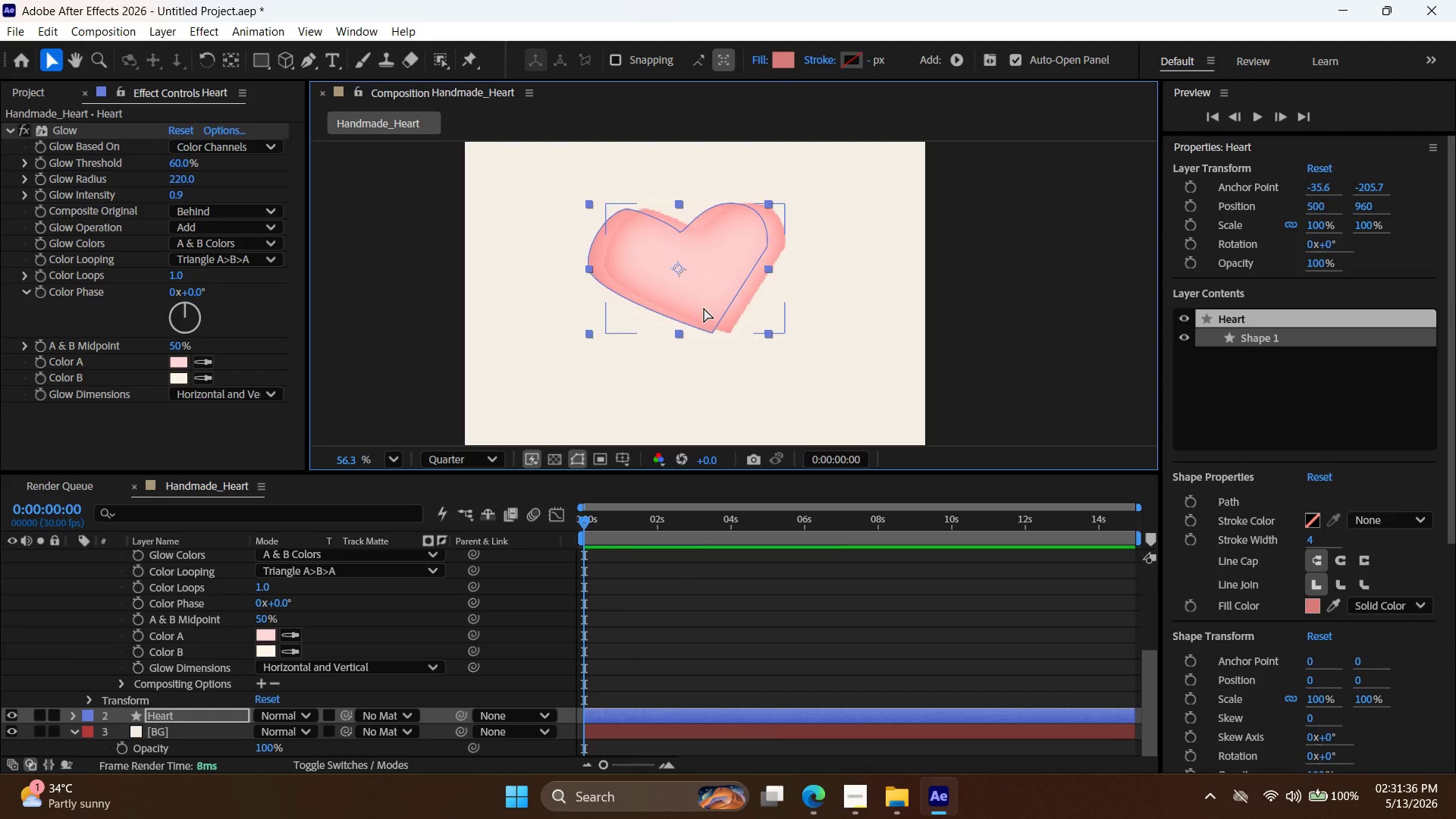 
key(Control+Z)
 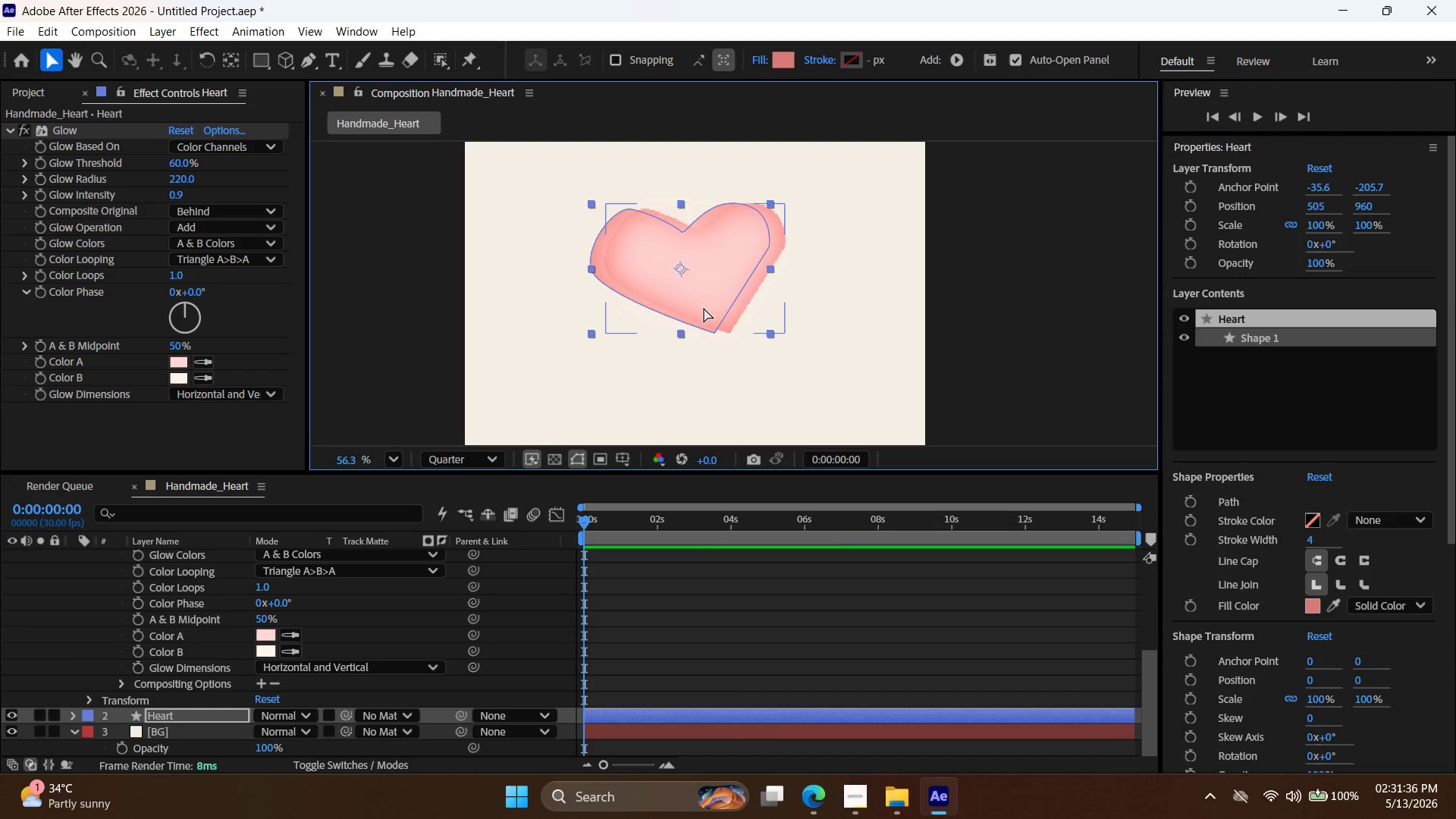 
key(Control+Z)
 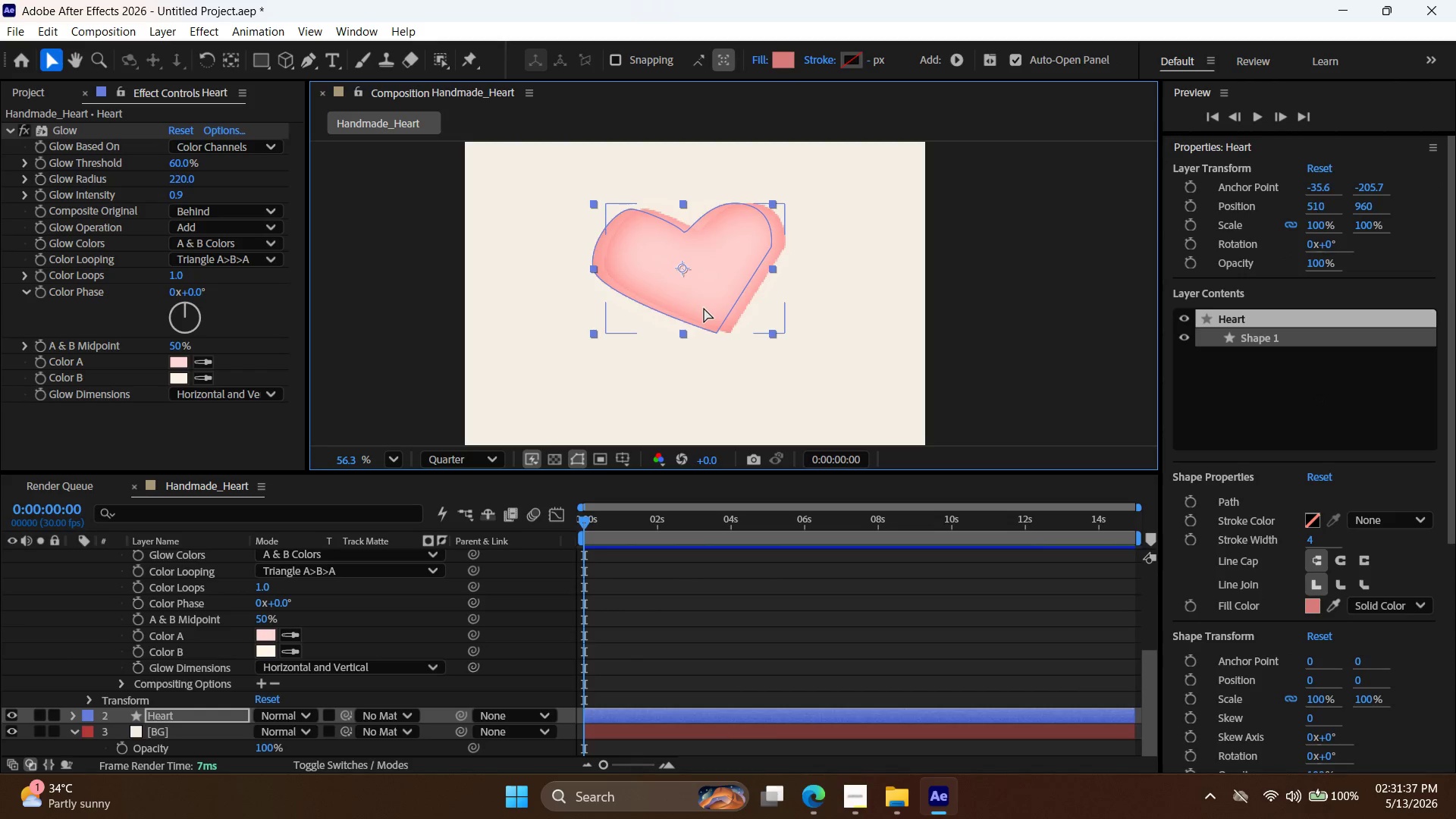 
key(Control+Z)
 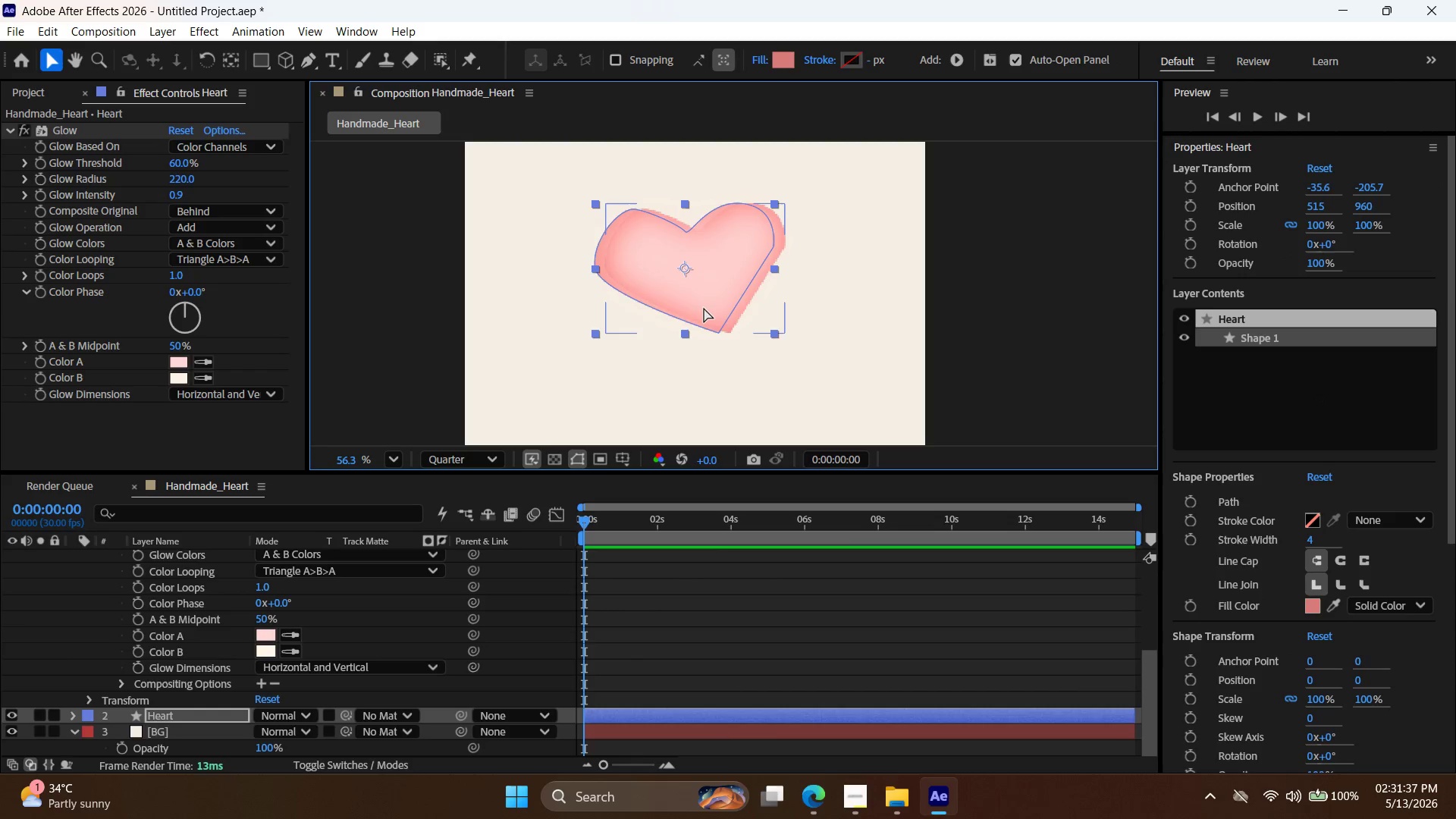 
key(Control+Z)
 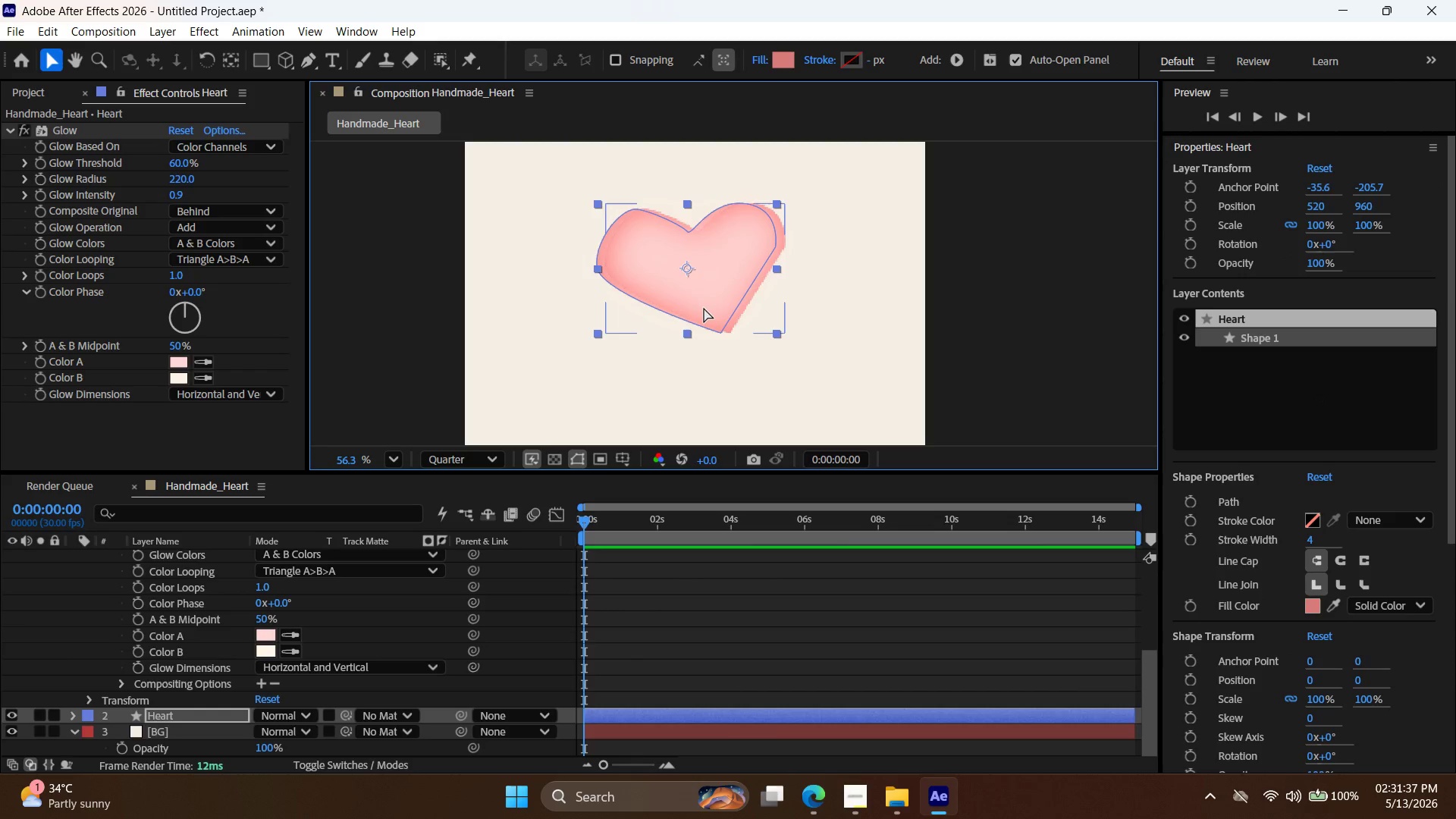 
key(Control+Z)
 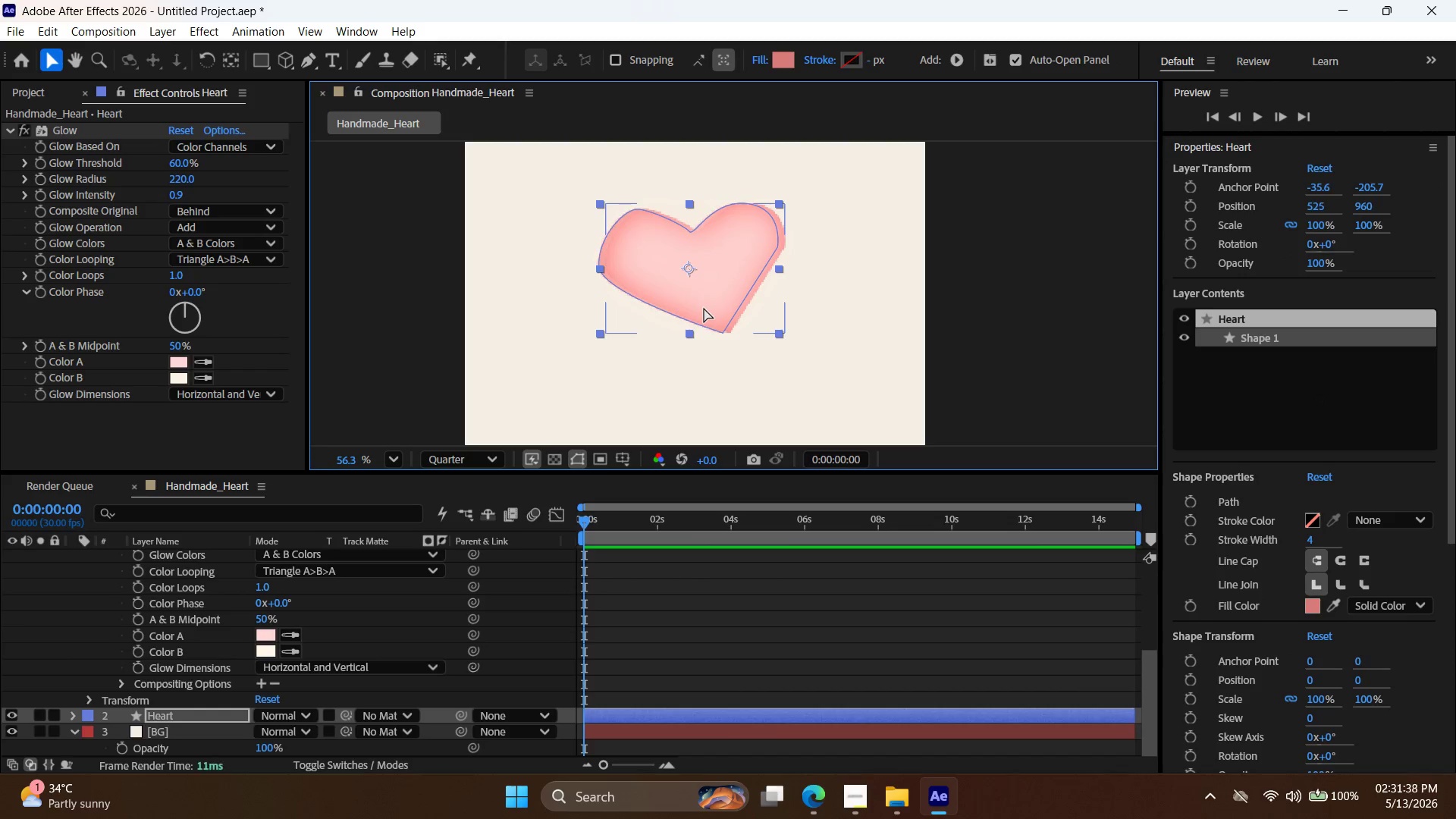 
key(Control+Z)
 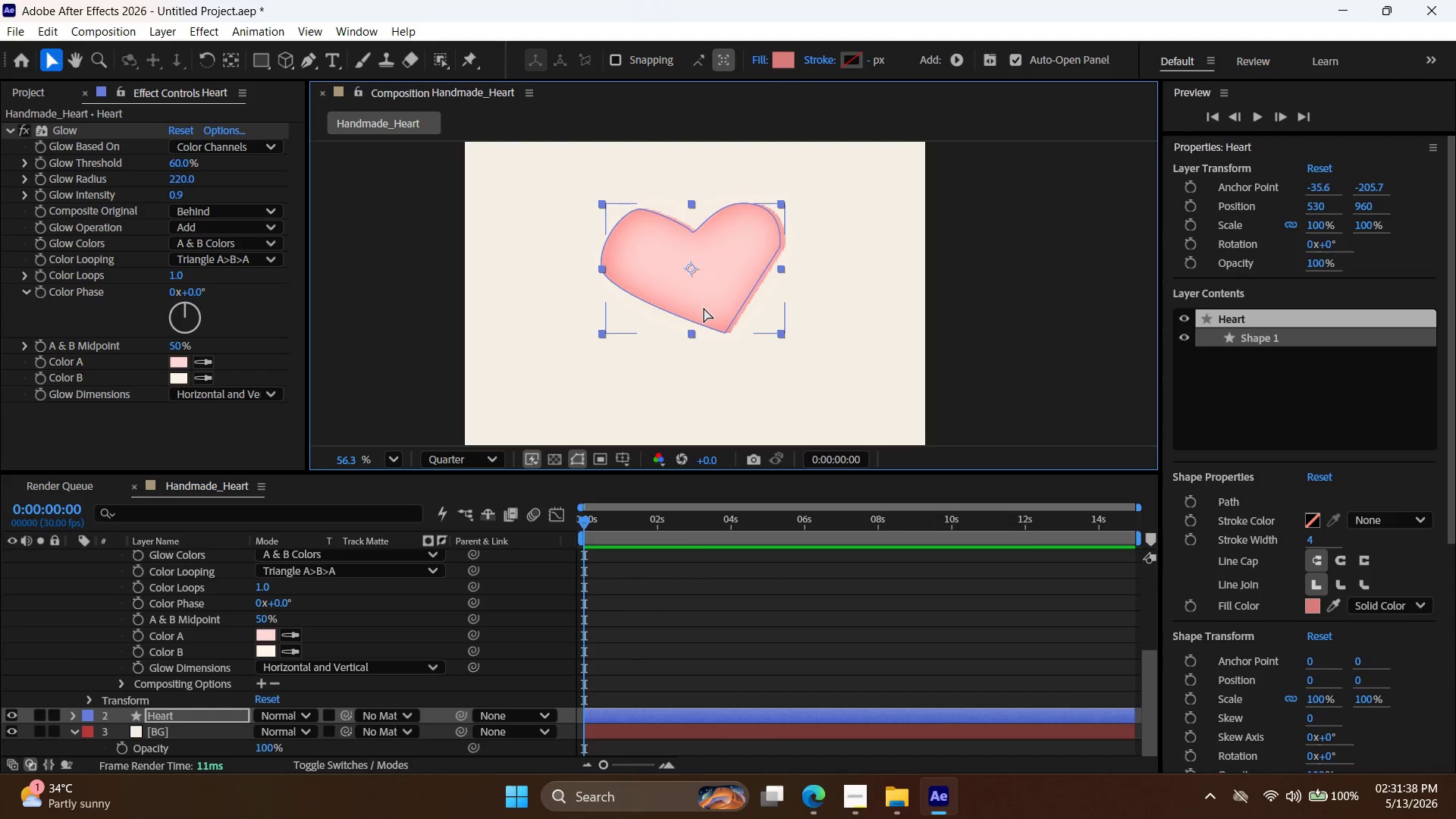 
key(Control+Z)
 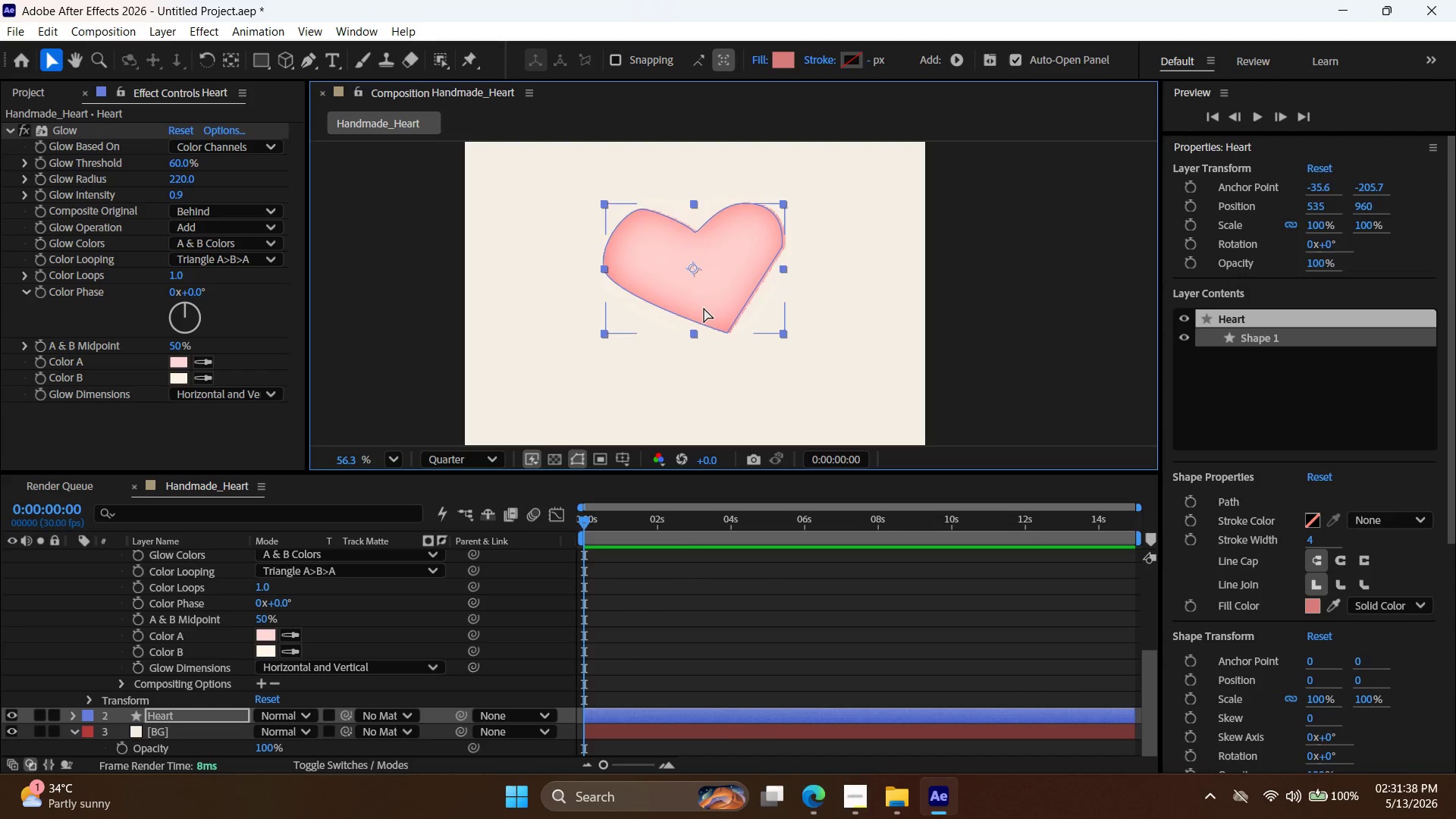 
key(Control+Z)
 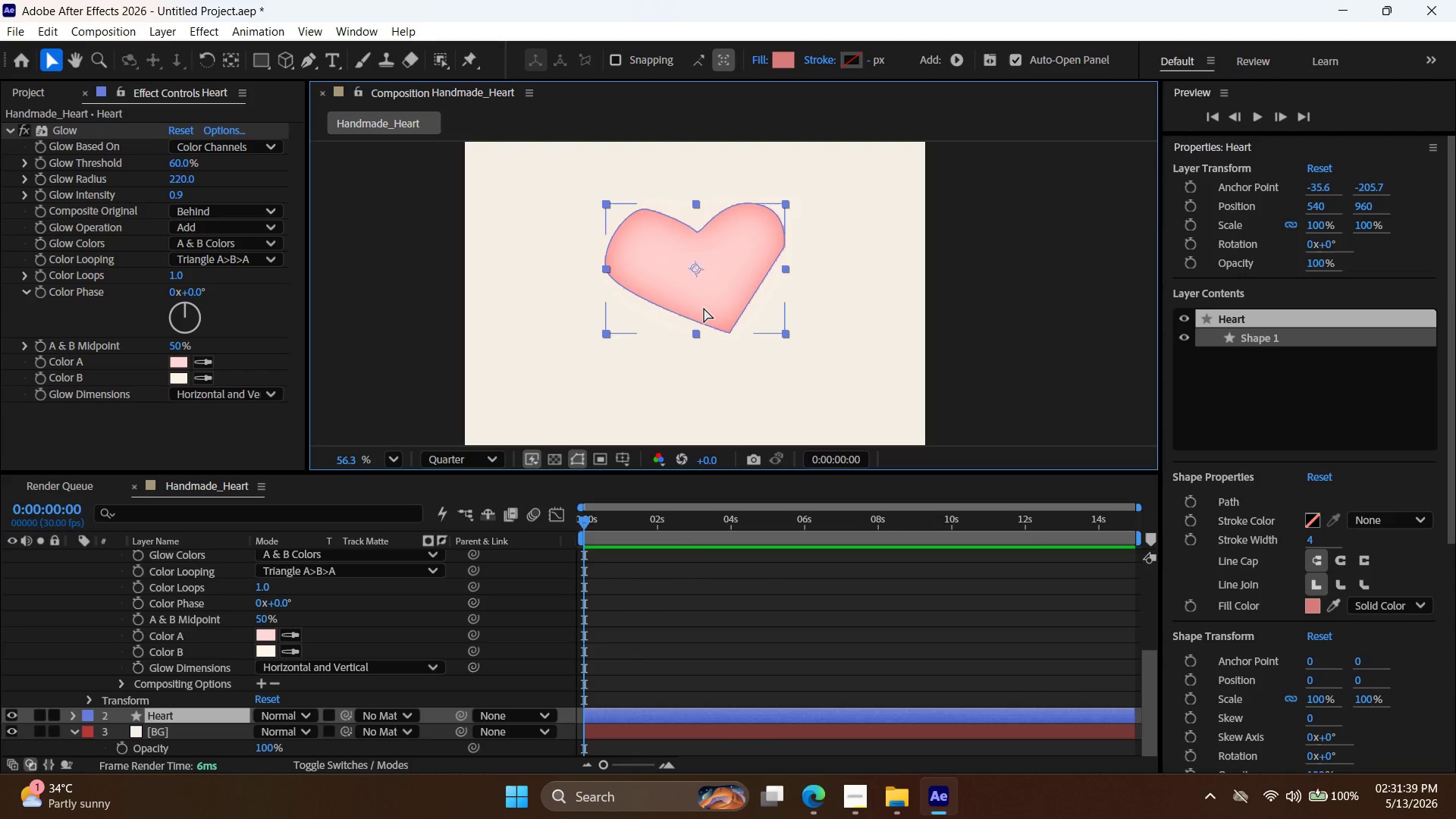 
key(Control+Z)
 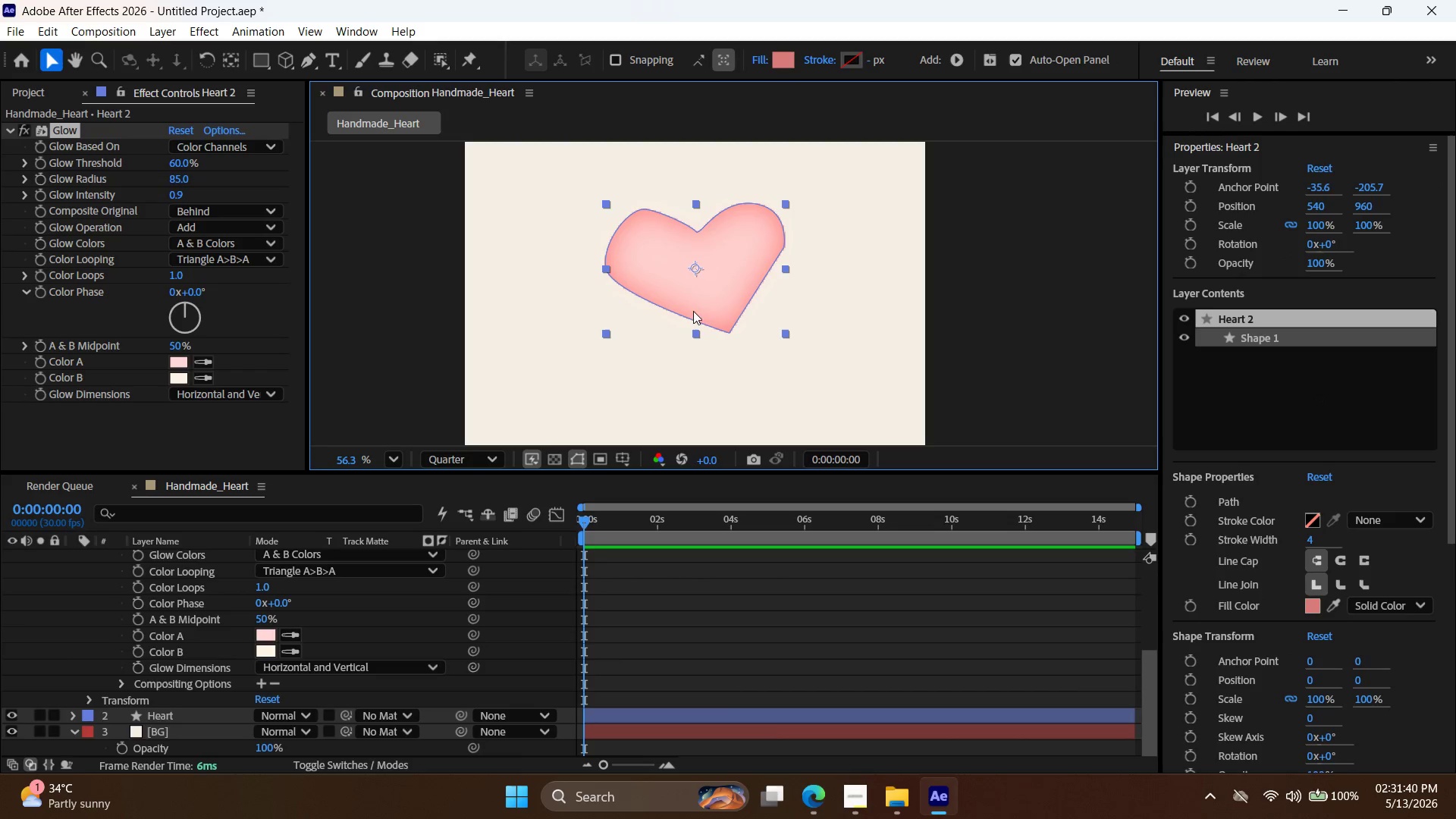 
key(Alt+AltLeft)
 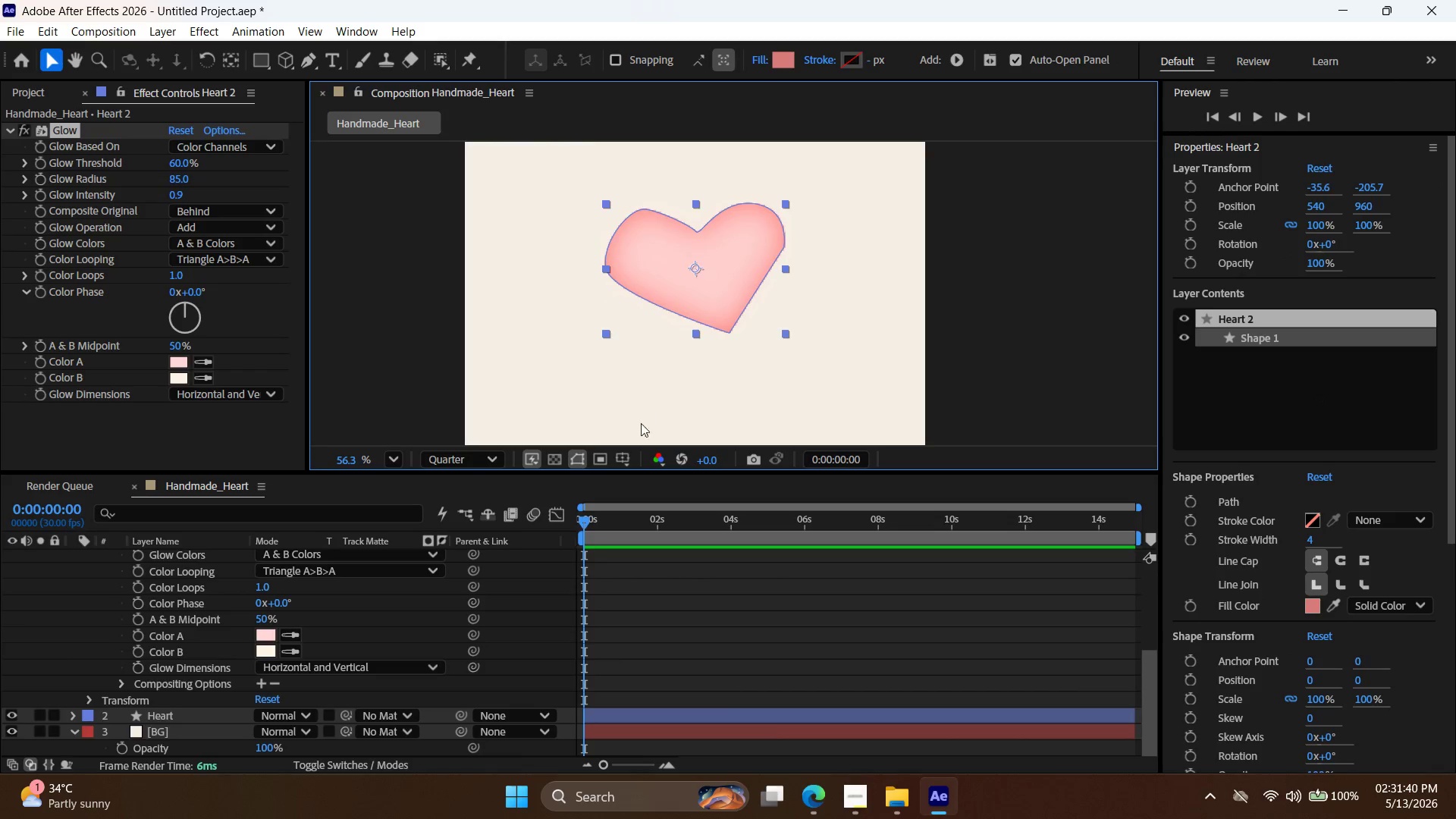 
scroll: coordinate [130, 692], scroll_direction: down, amount: 7.0
 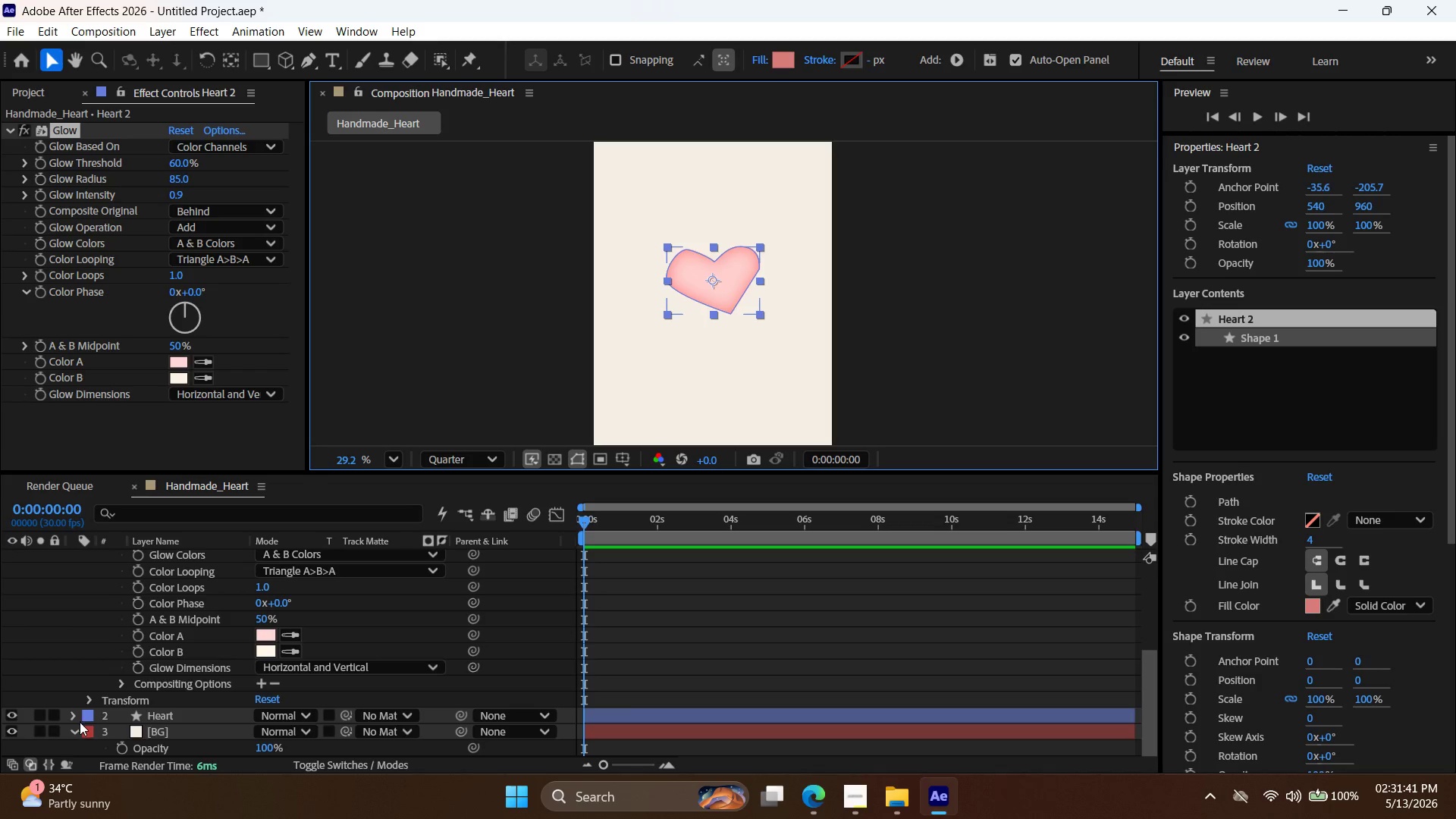 
left_click([76, 721])
 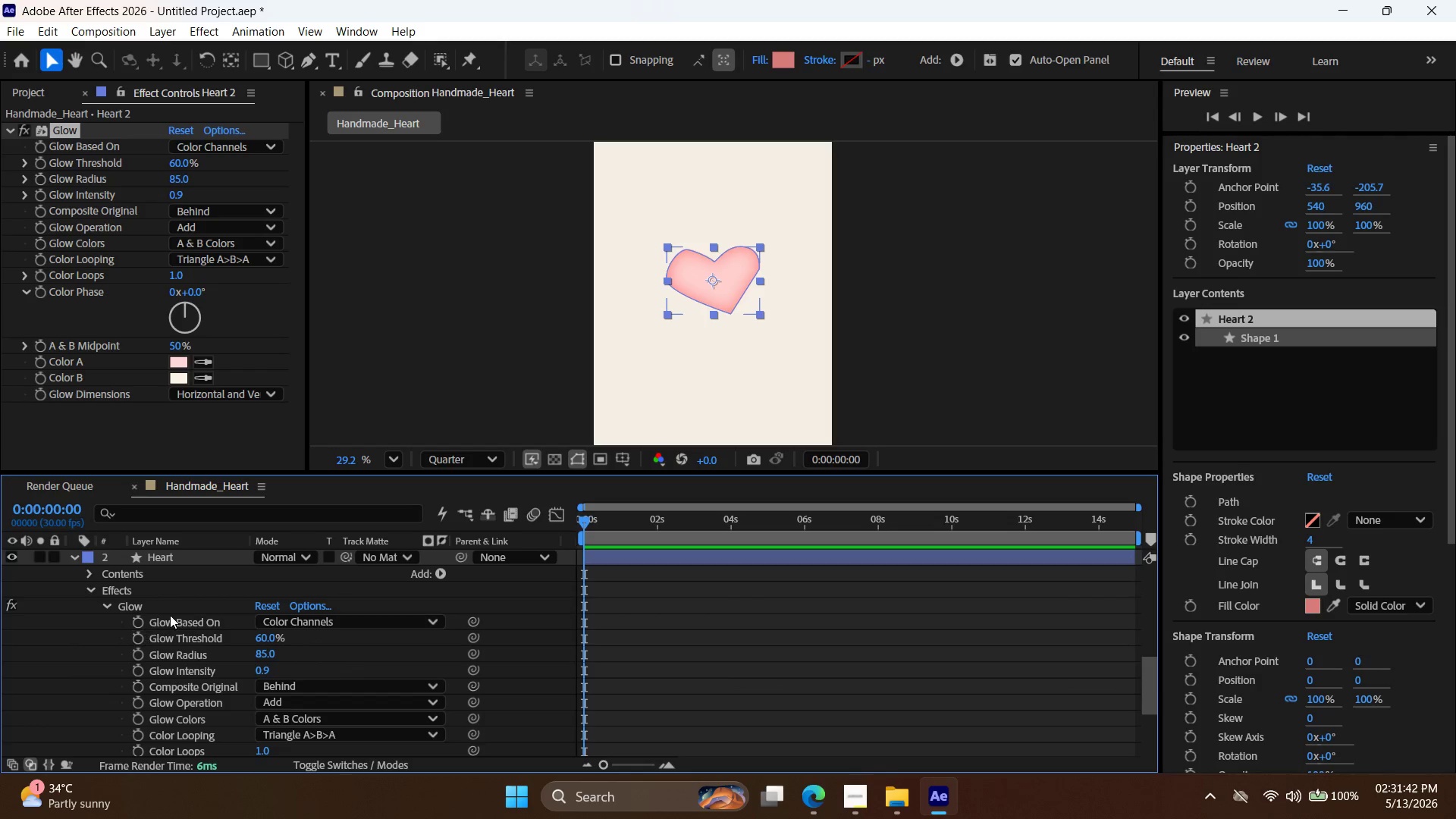 
scroll: coordinate [163, 626], scroll_direction: up, amount: 9.0
 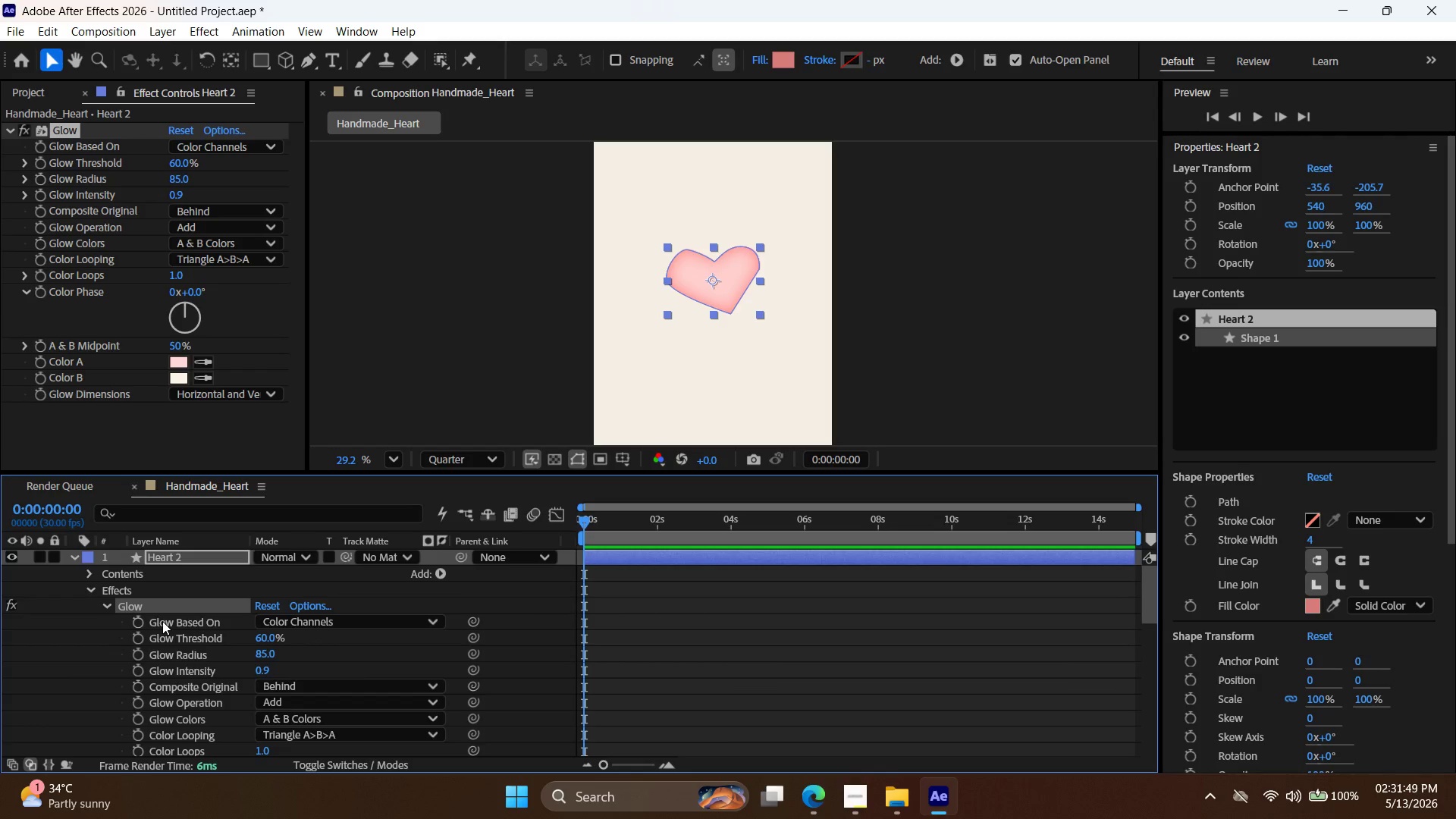 
wait(6.76)
 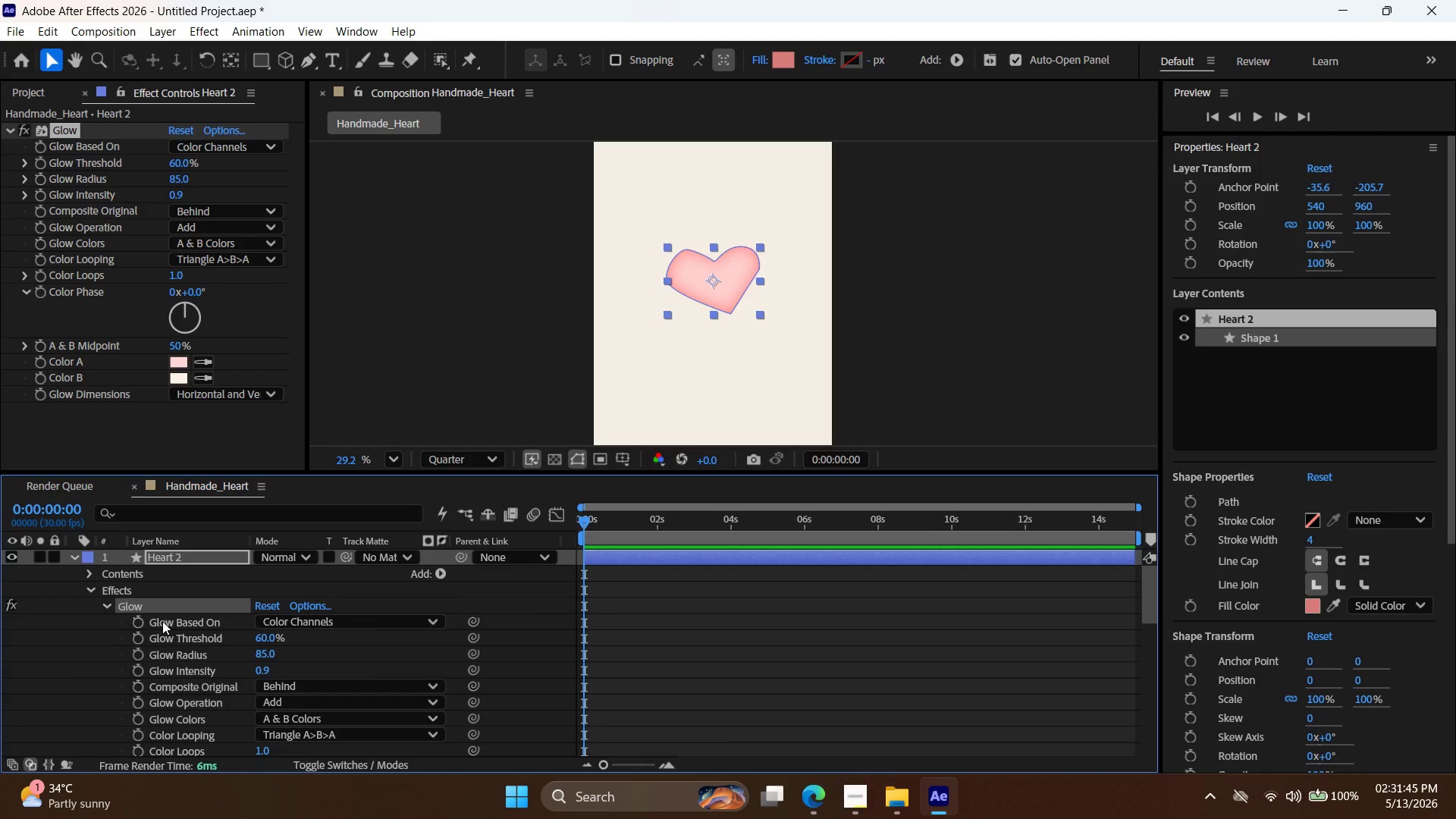 
scroll: coordinate [266, 656], scroll_direction: down, amount: 7.0
 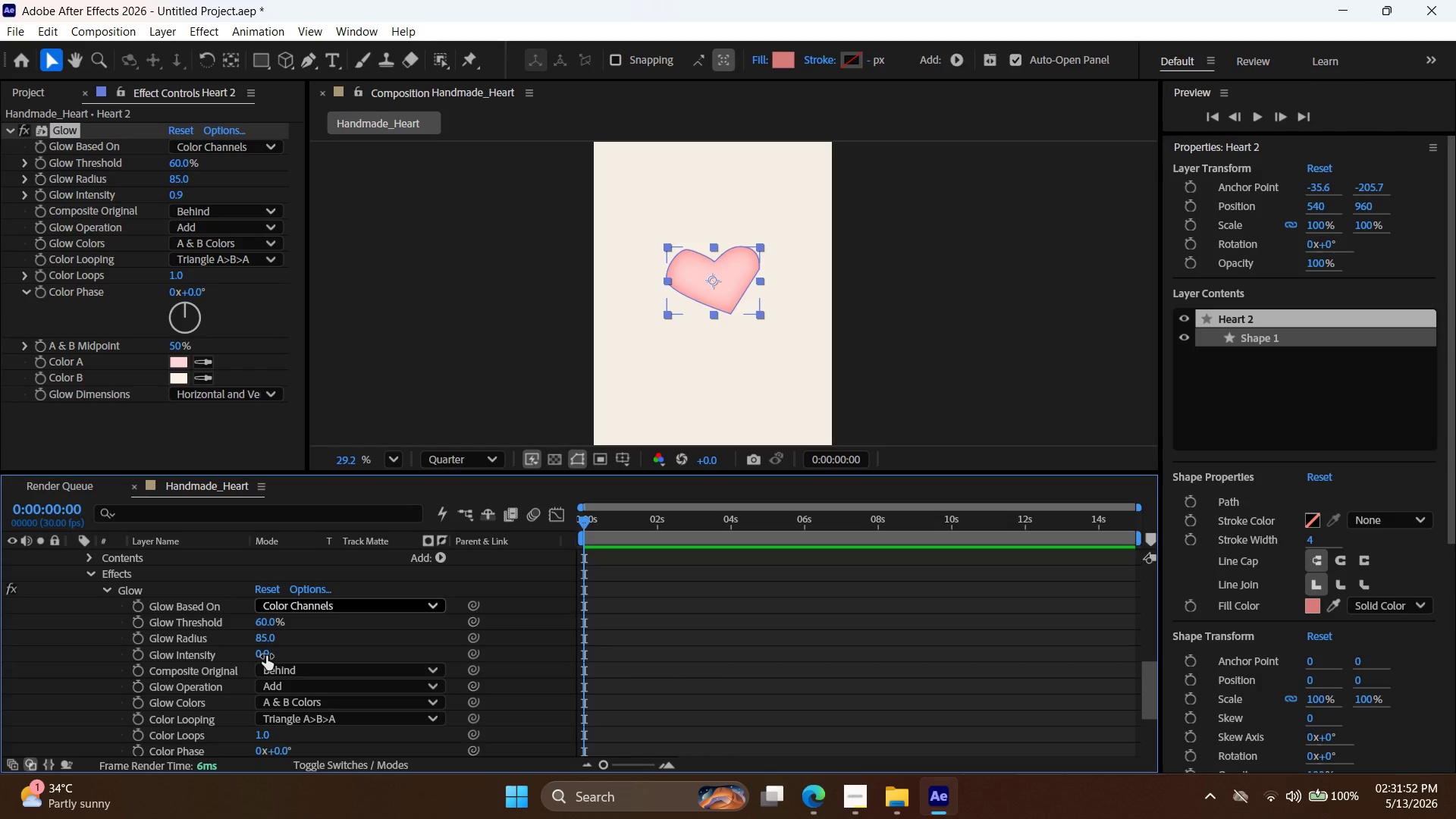 
scroll: coordinate [263, 657], scroll_direction: up, amount: 7.0
 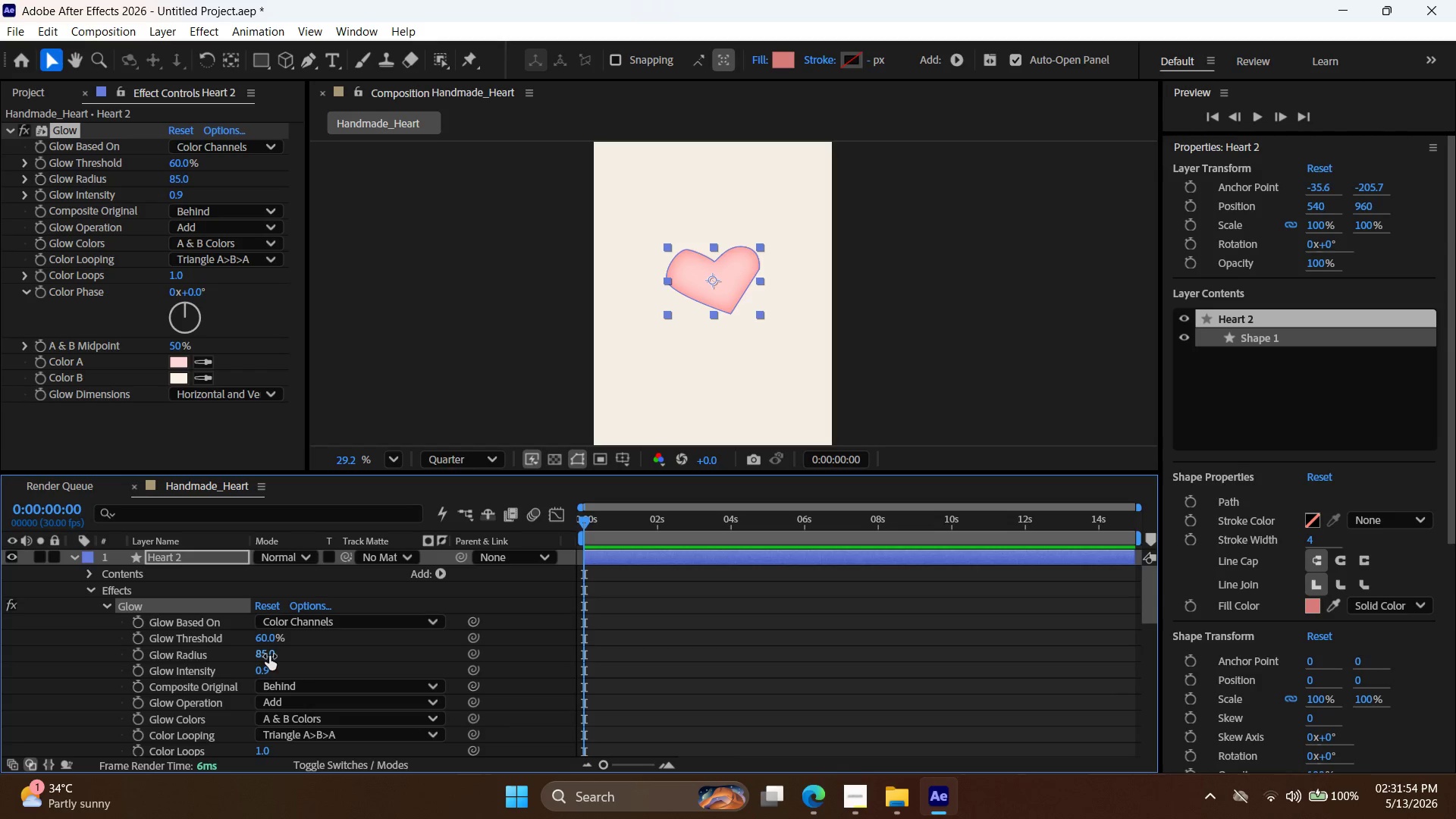 
left_click_drag(start_coordinate=[267, 656], to_coordinate=[401, 664])
 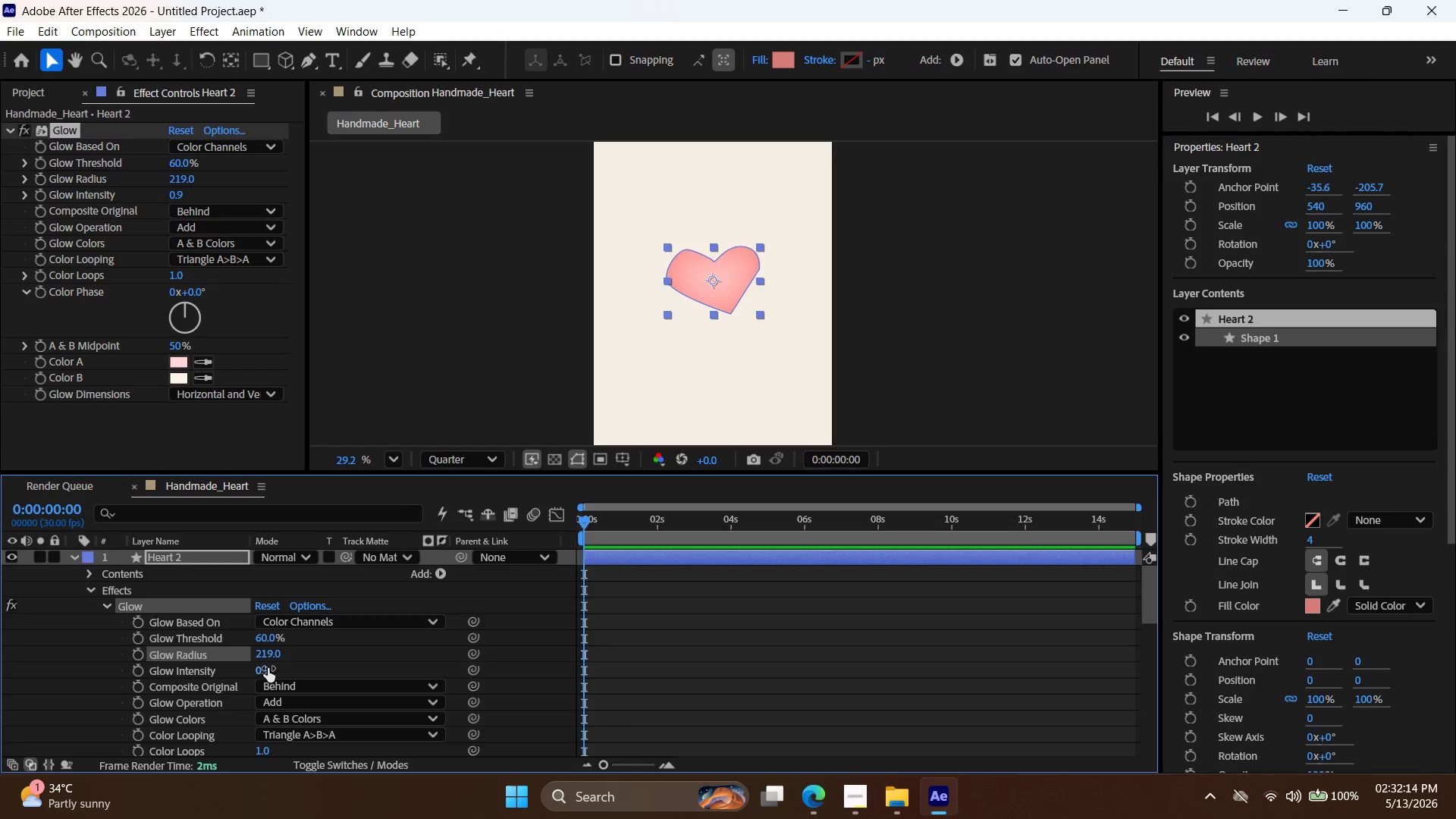 
left_click_drag(start_coordinate=[268, 668], to_coordinate=[217, 673])
 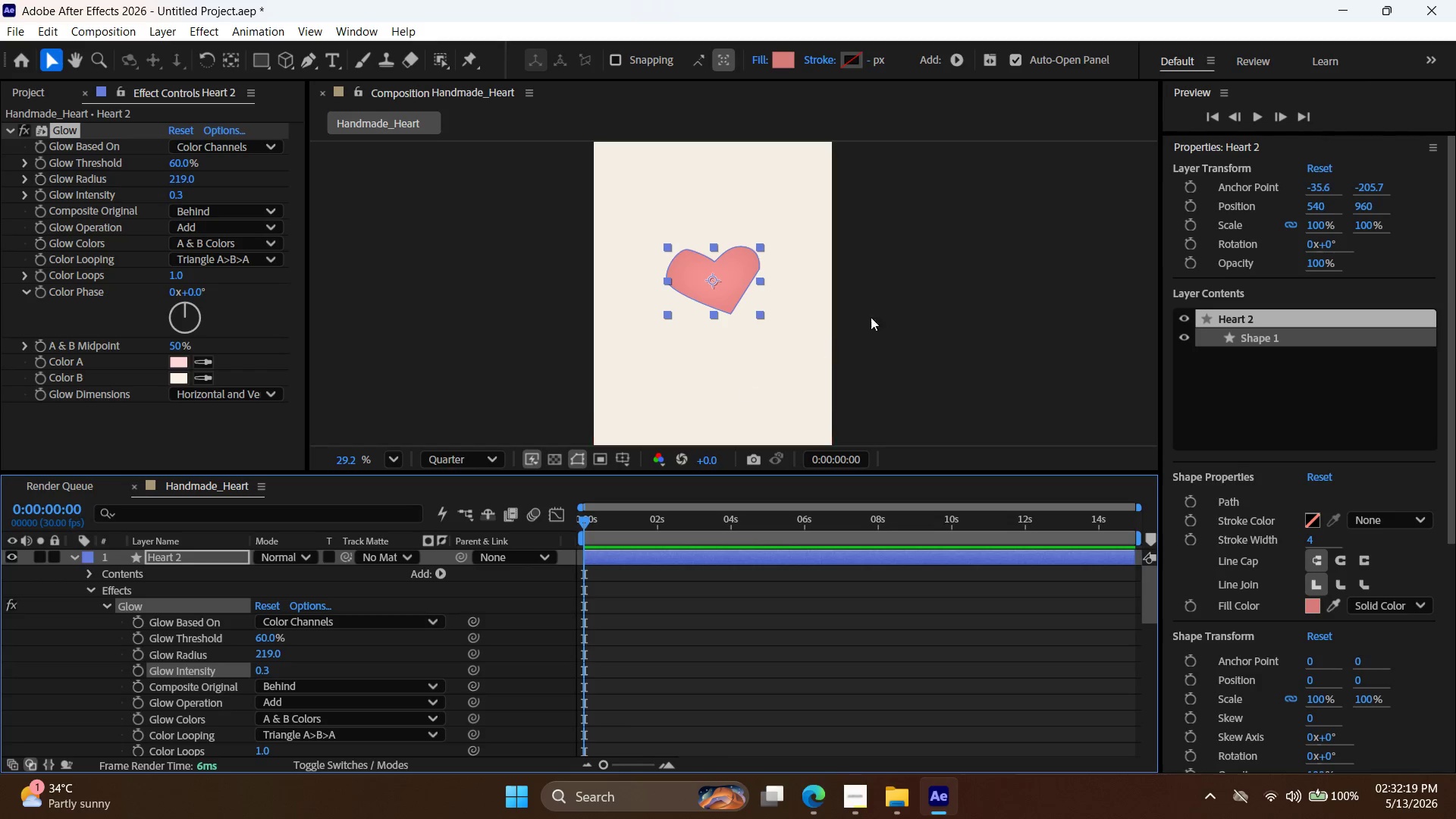 
left_click([1031, 308])
 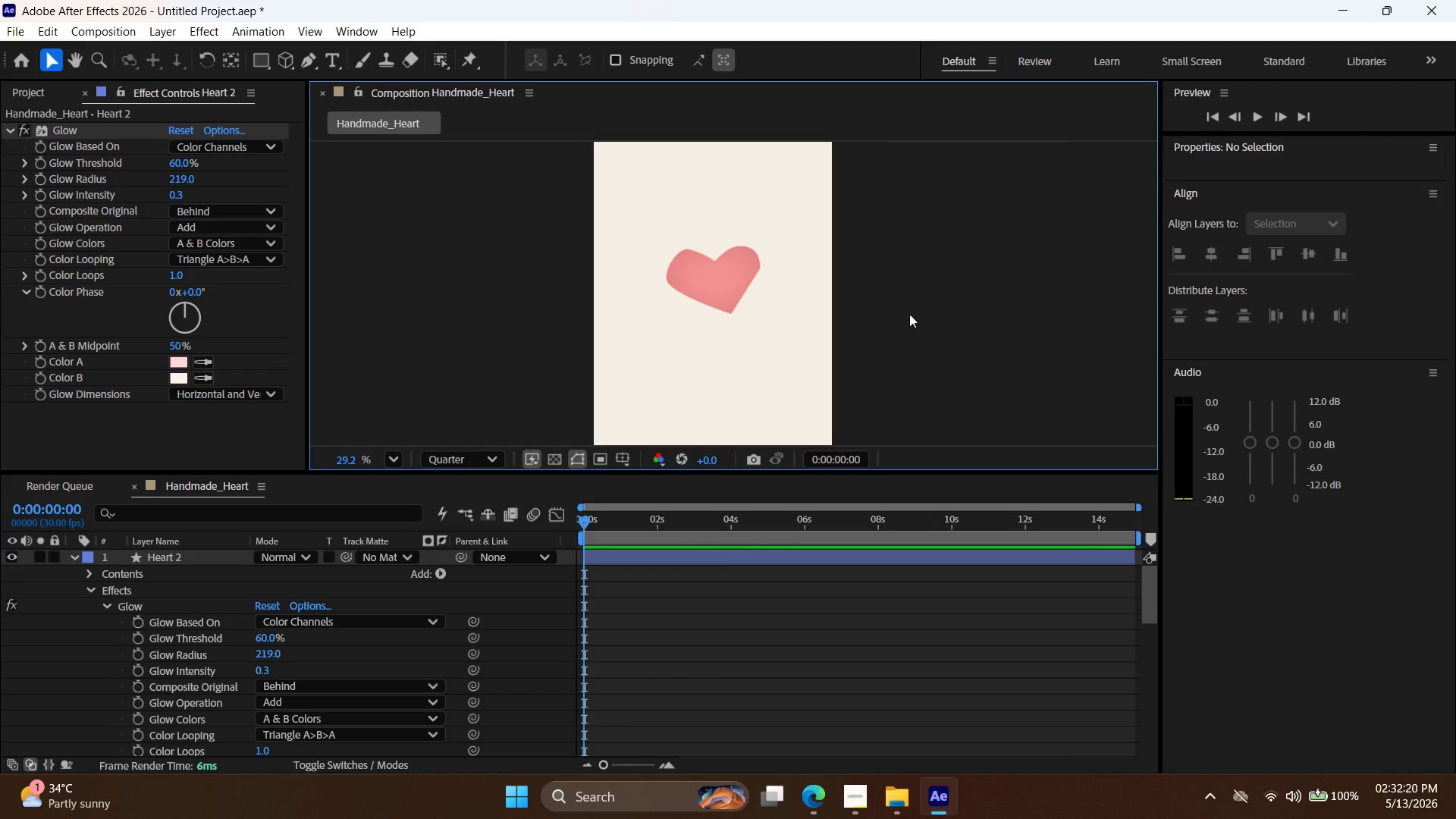 
key(Alt+AltLeft)
 